 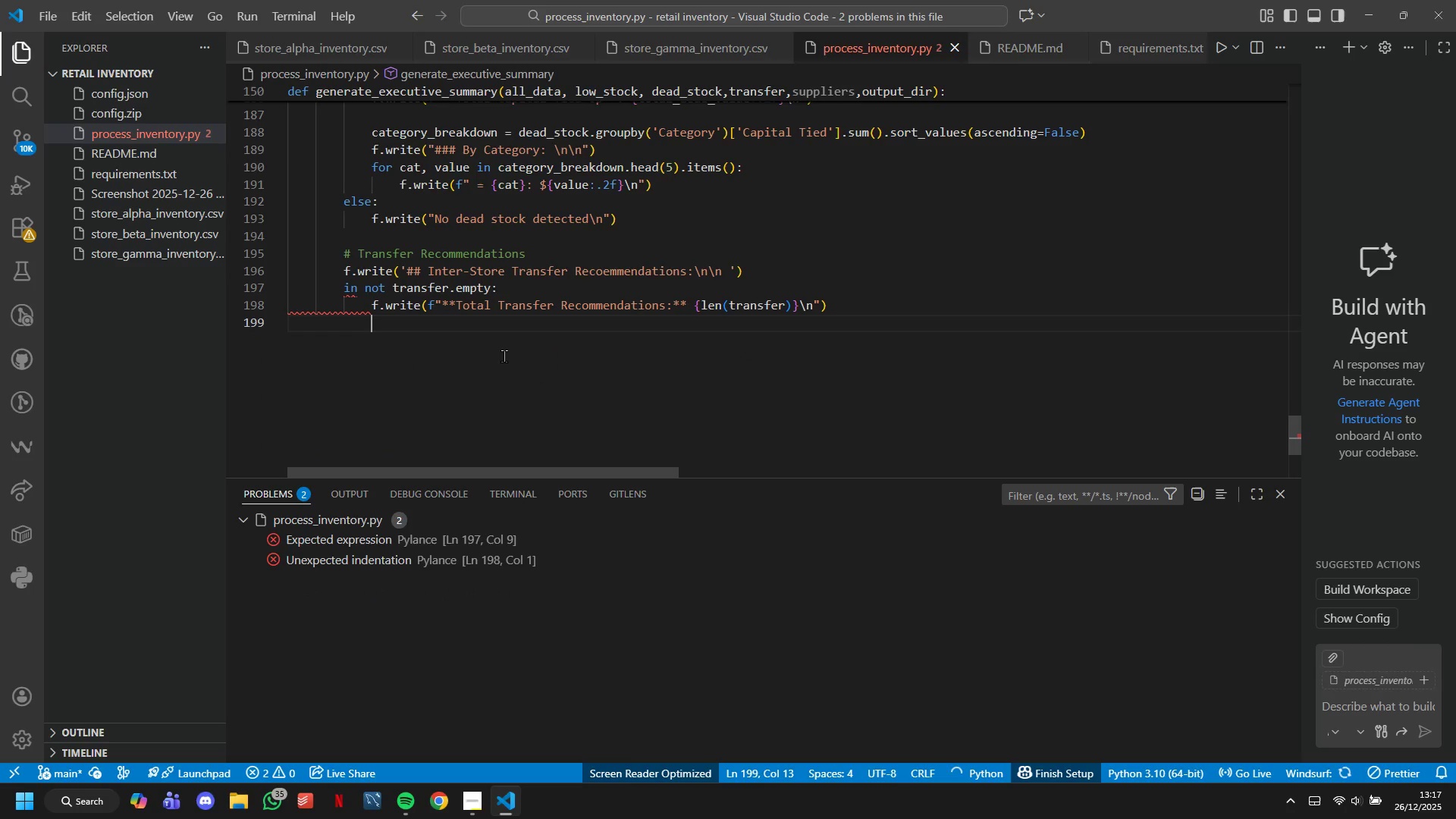 
type(f.wrie)
key(Backspace)
type(te('3## Top 4 )
key(Backspace)
key(Backspace)
type(4)
key(Backspace)
type(3 Priority Transfers: )
 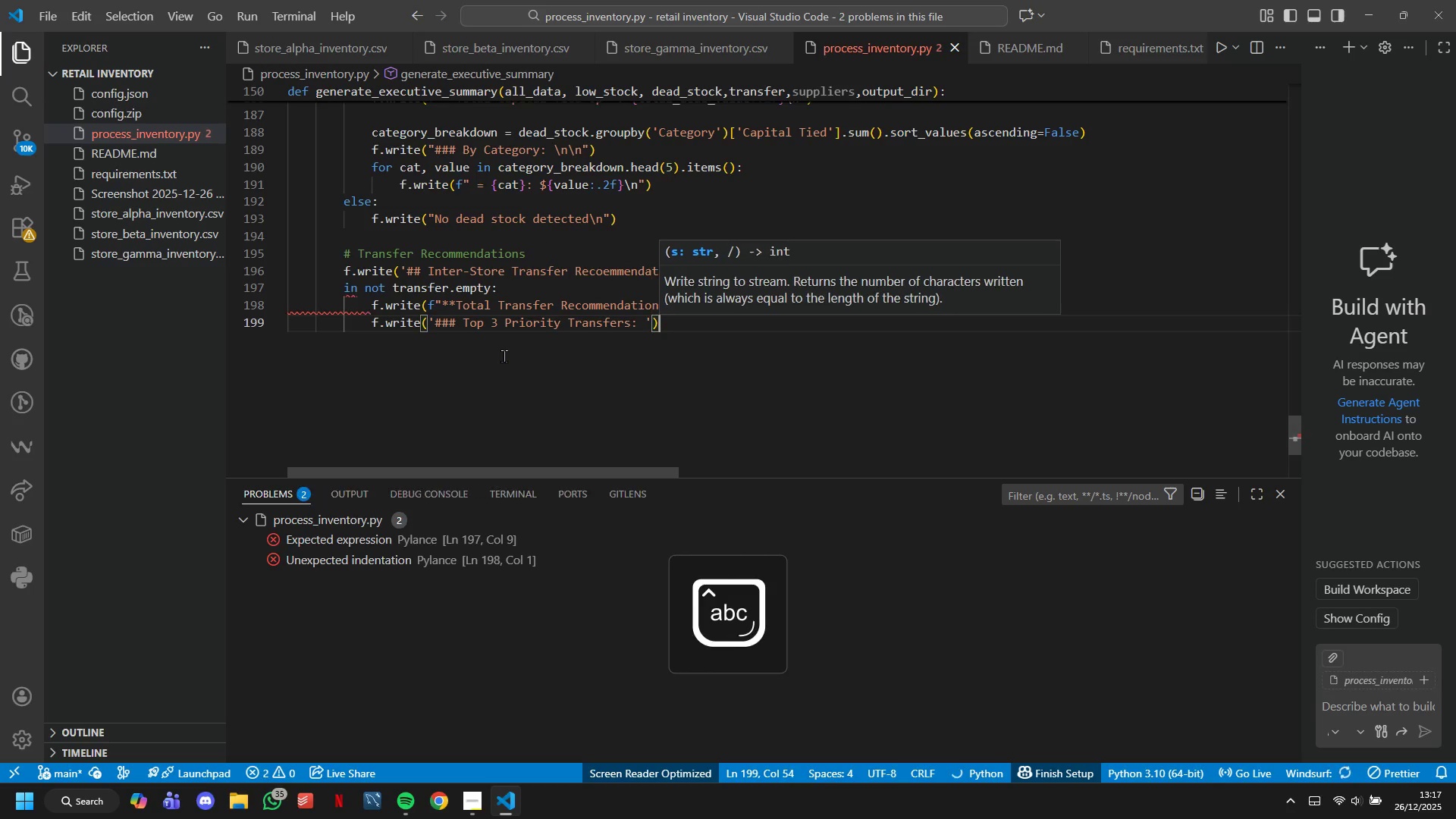 
 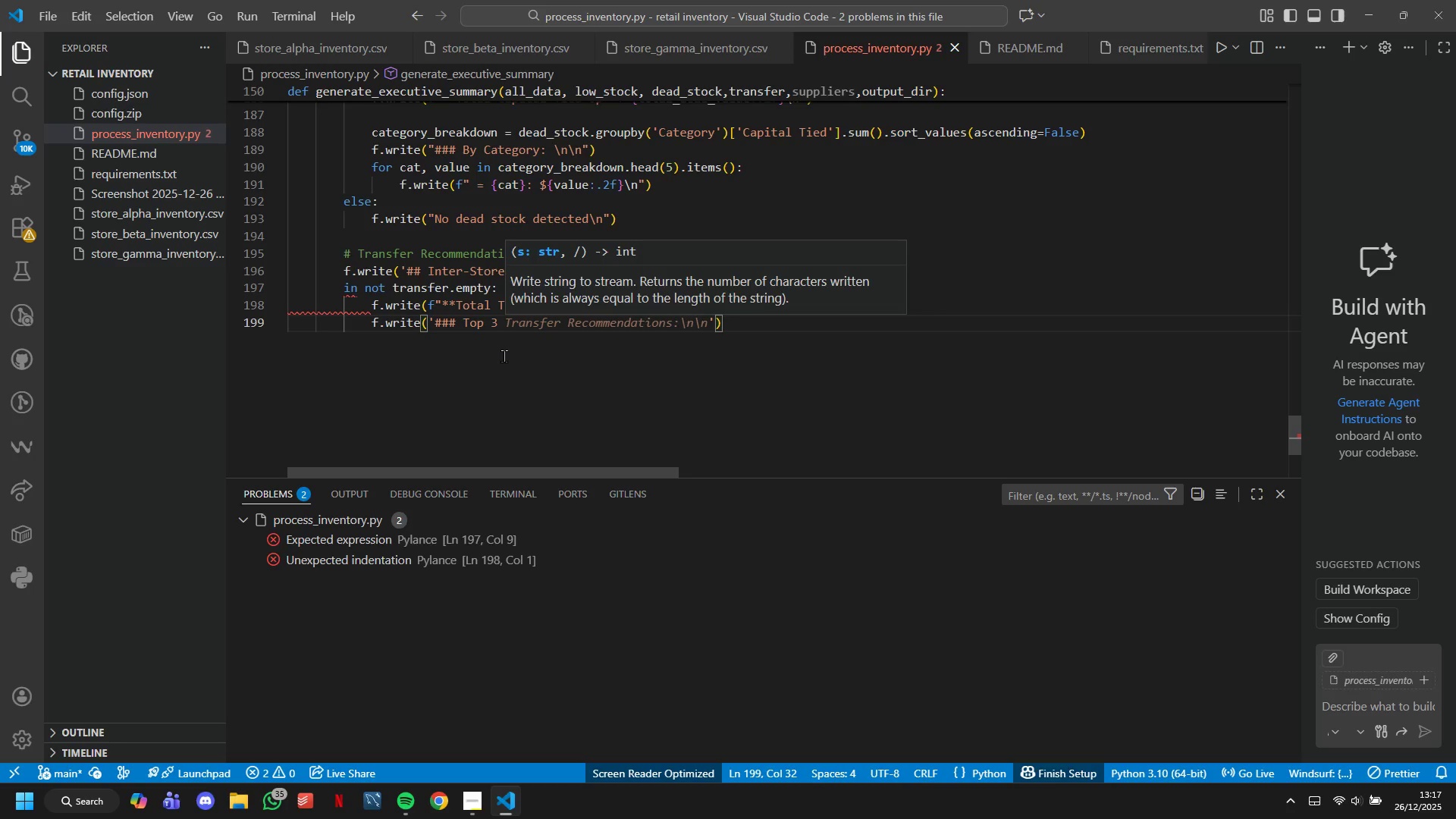 
key(ArrowRight)
 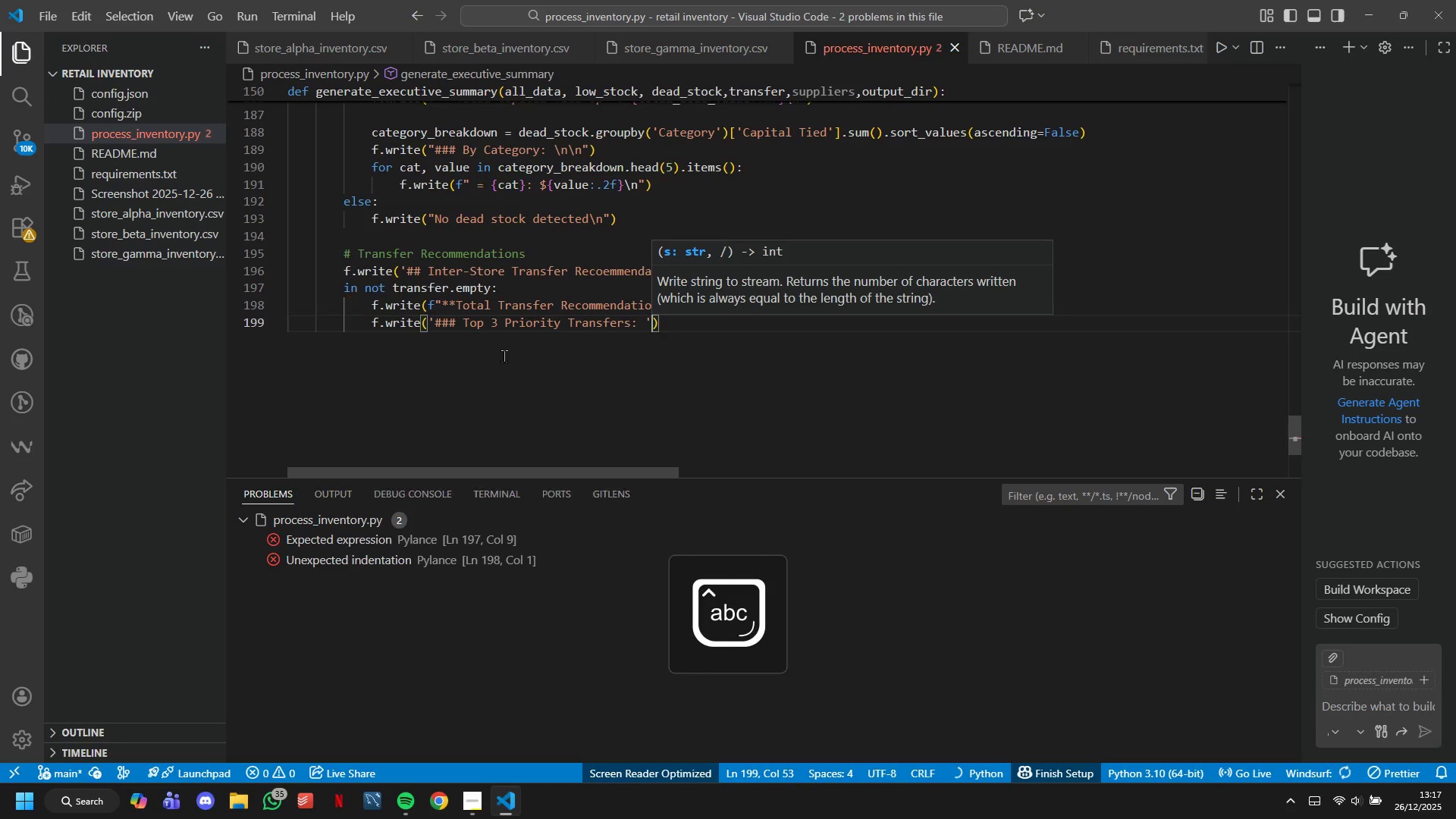 
key(ArrowRight)
 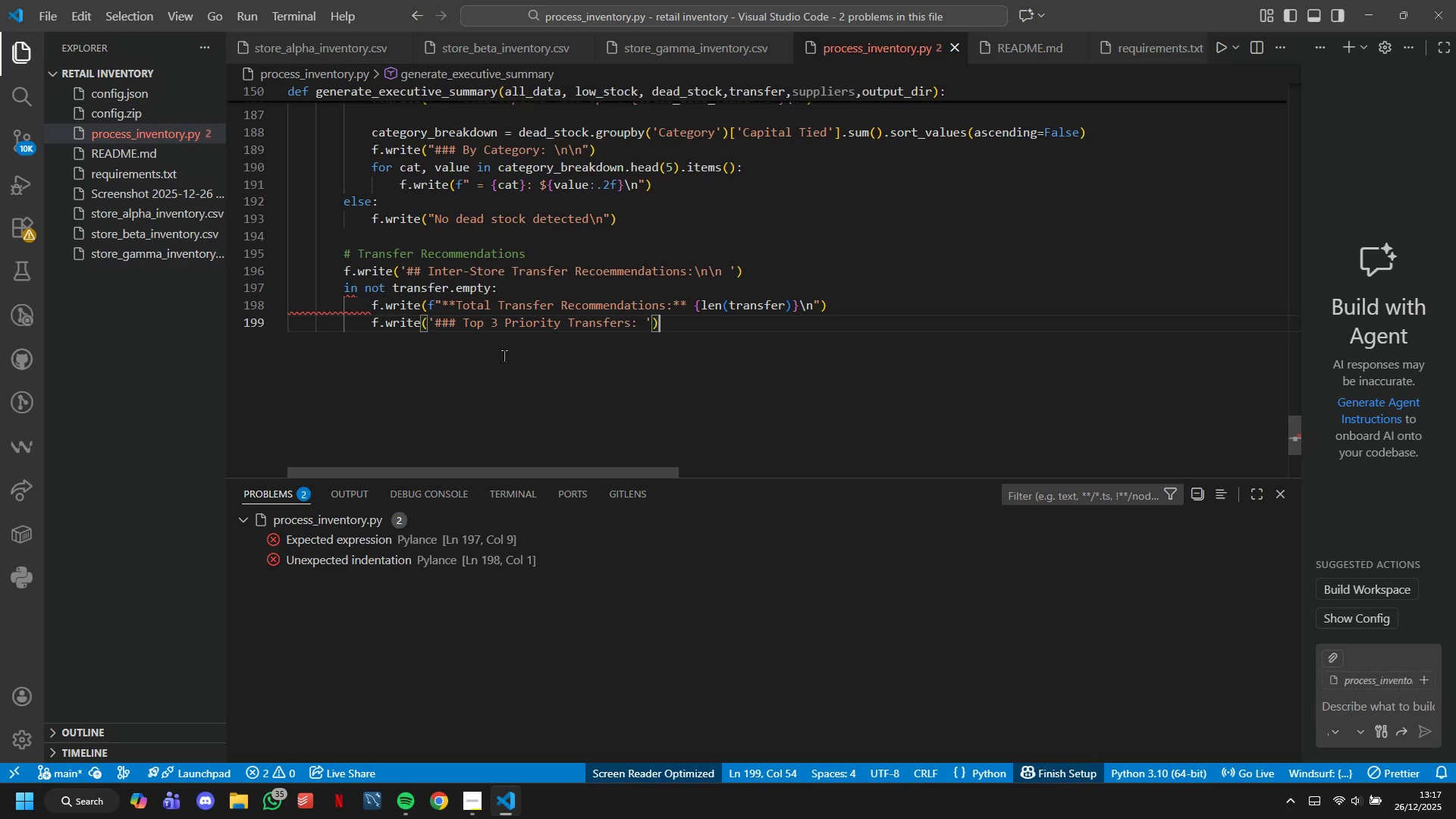 
key(ArrowLeft)
 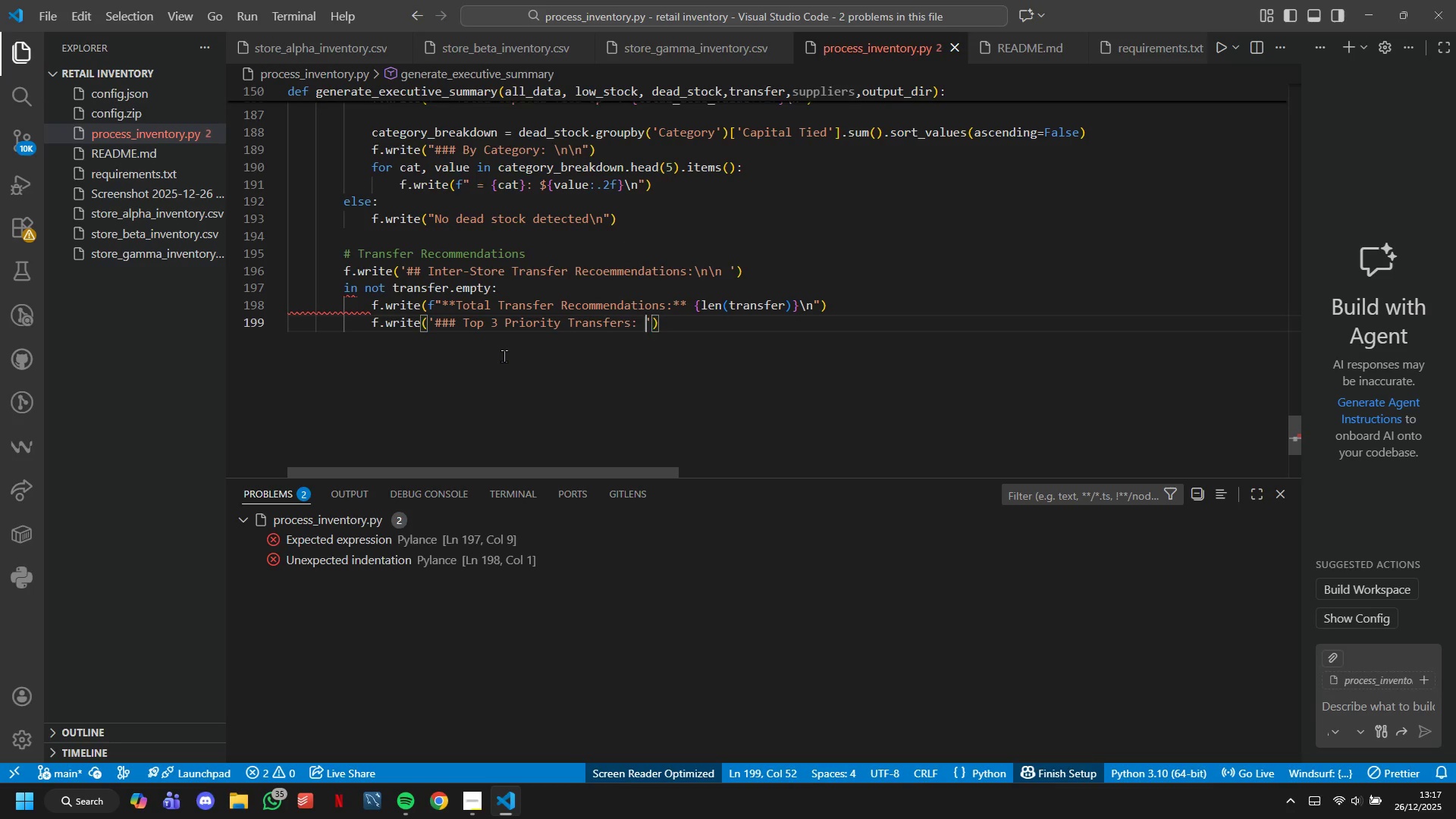 
key(ArrowLeft)
 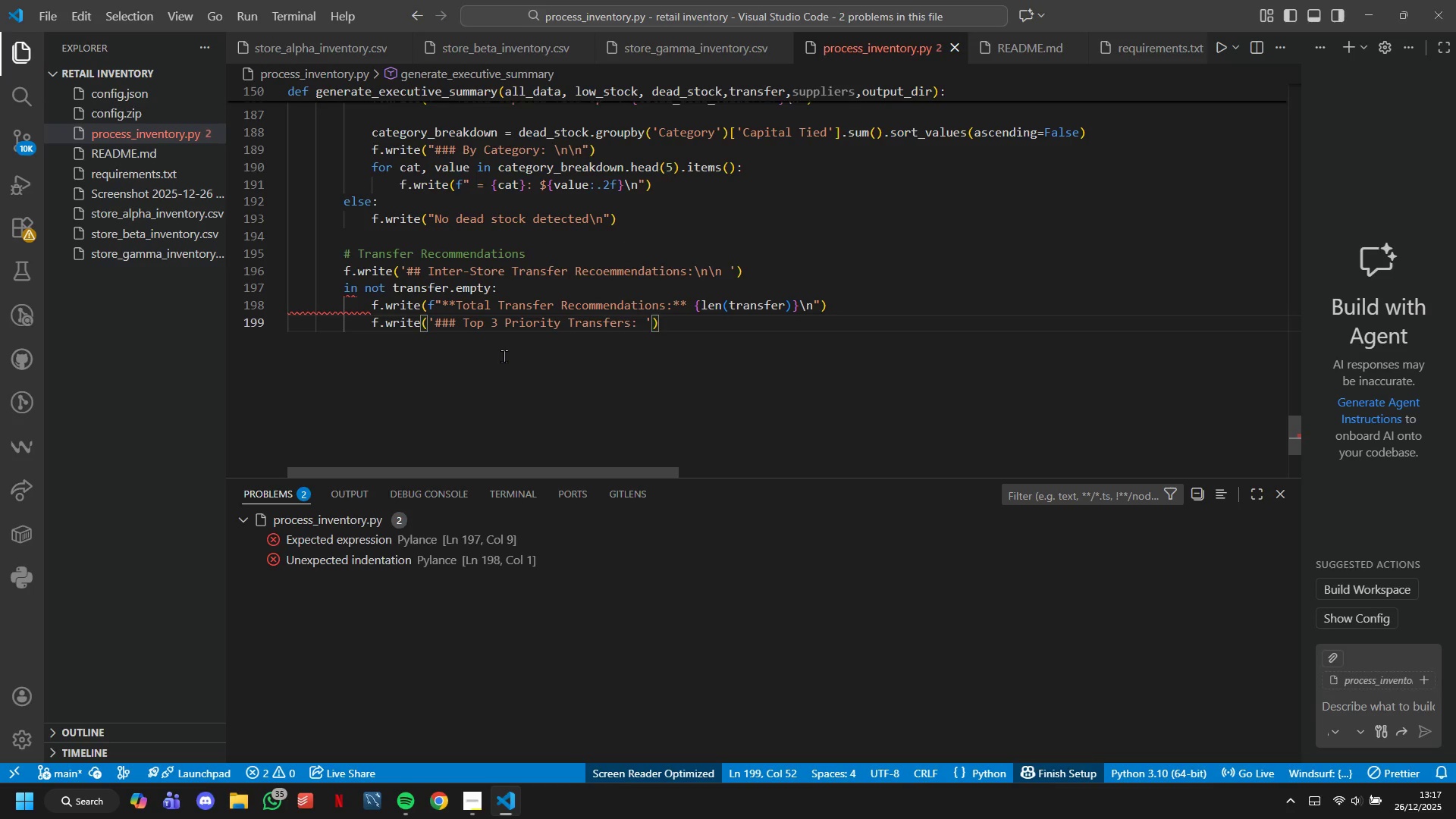 
key(Backslash)
 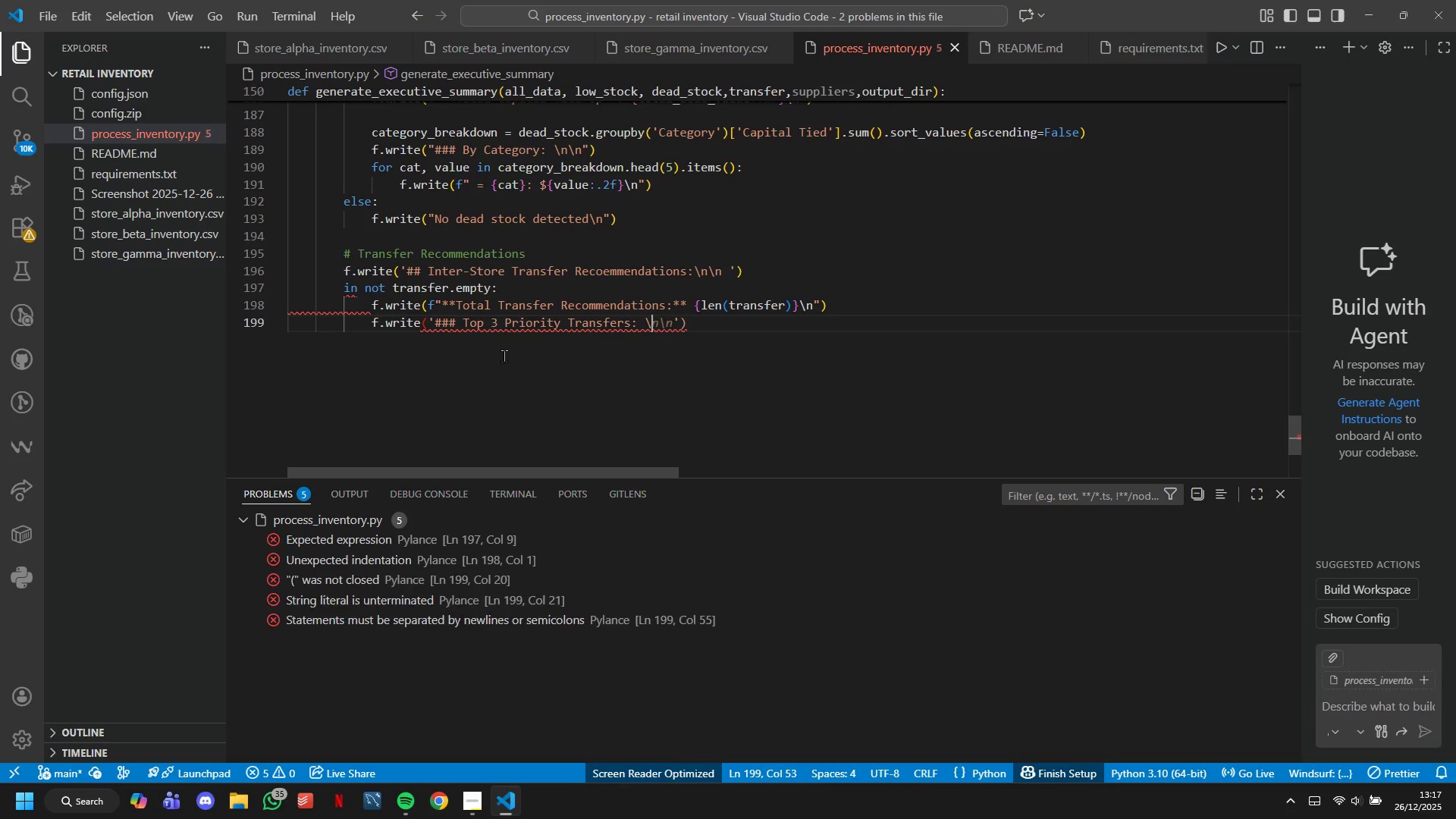 
key(N)
 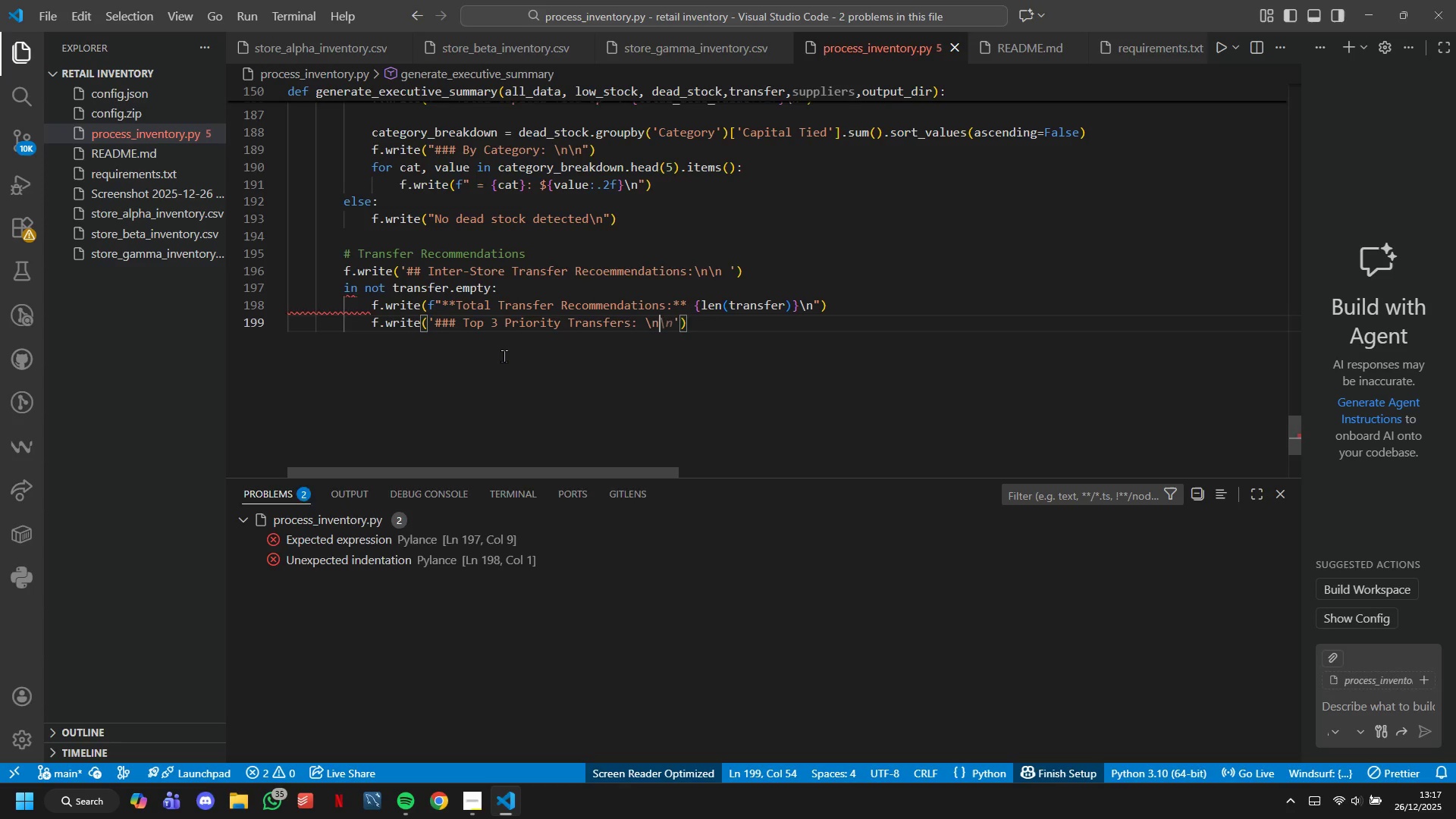 
key(Backslash)
 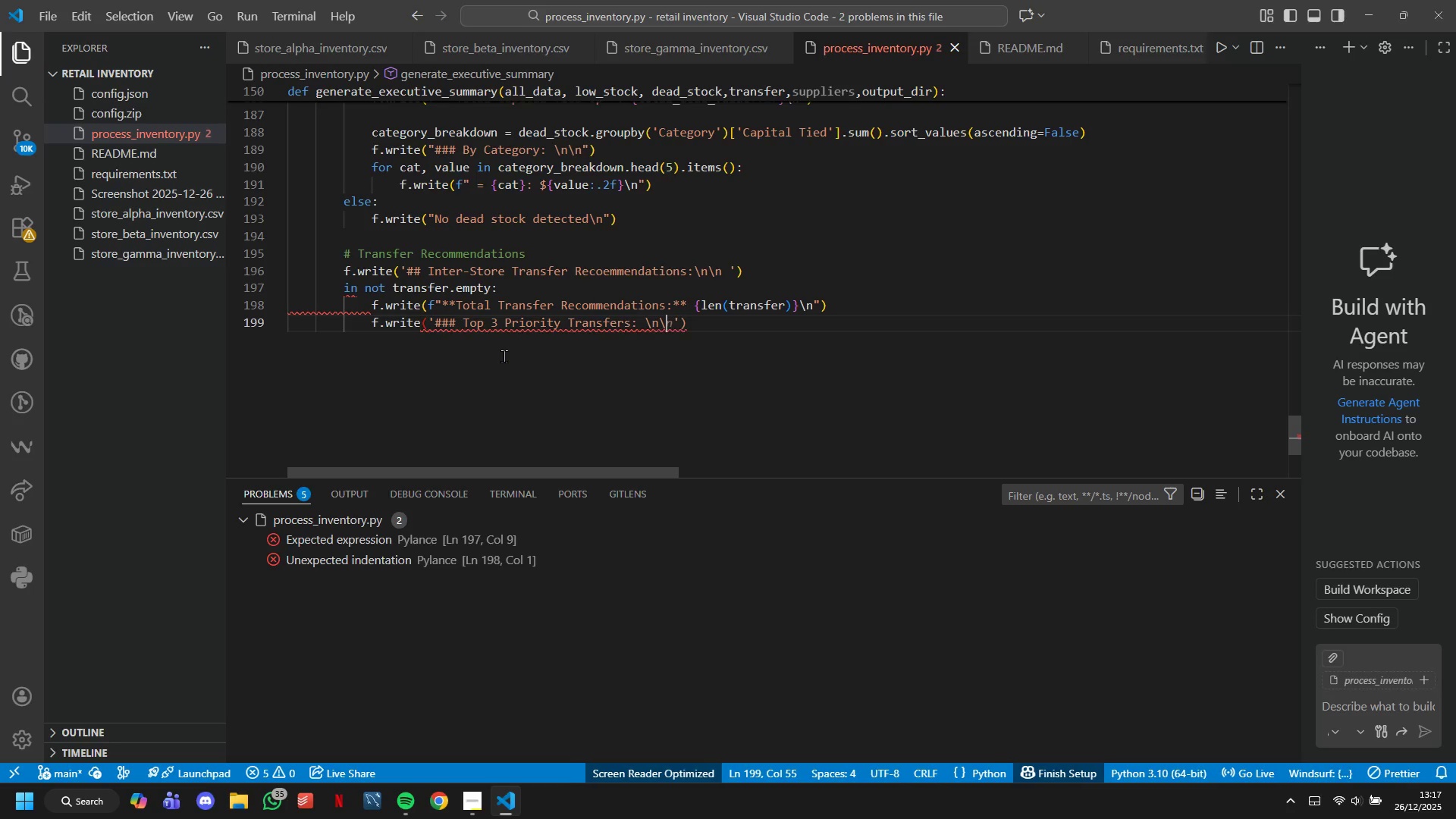 
key(N)
 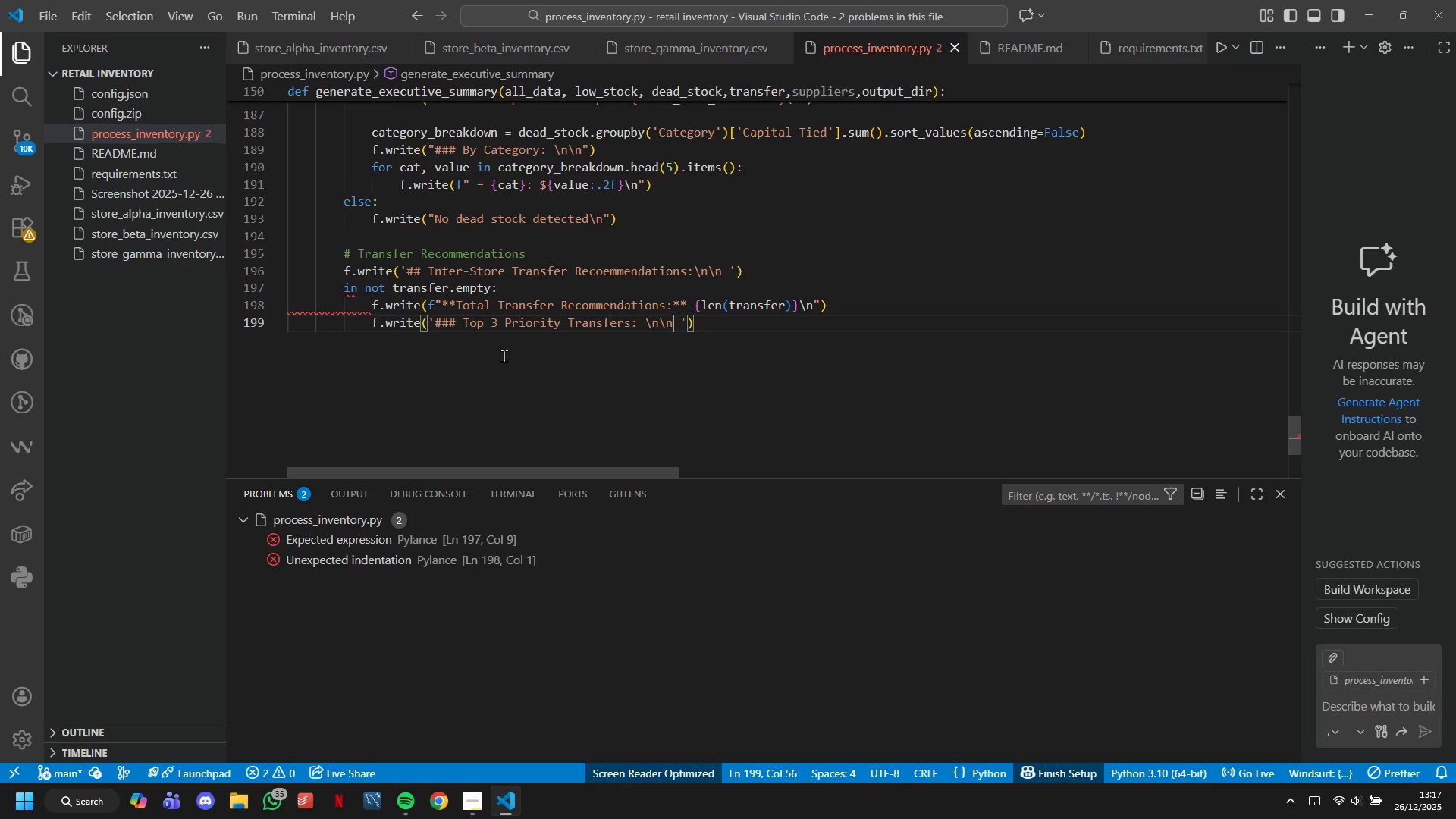 
key(ArrowRight)
 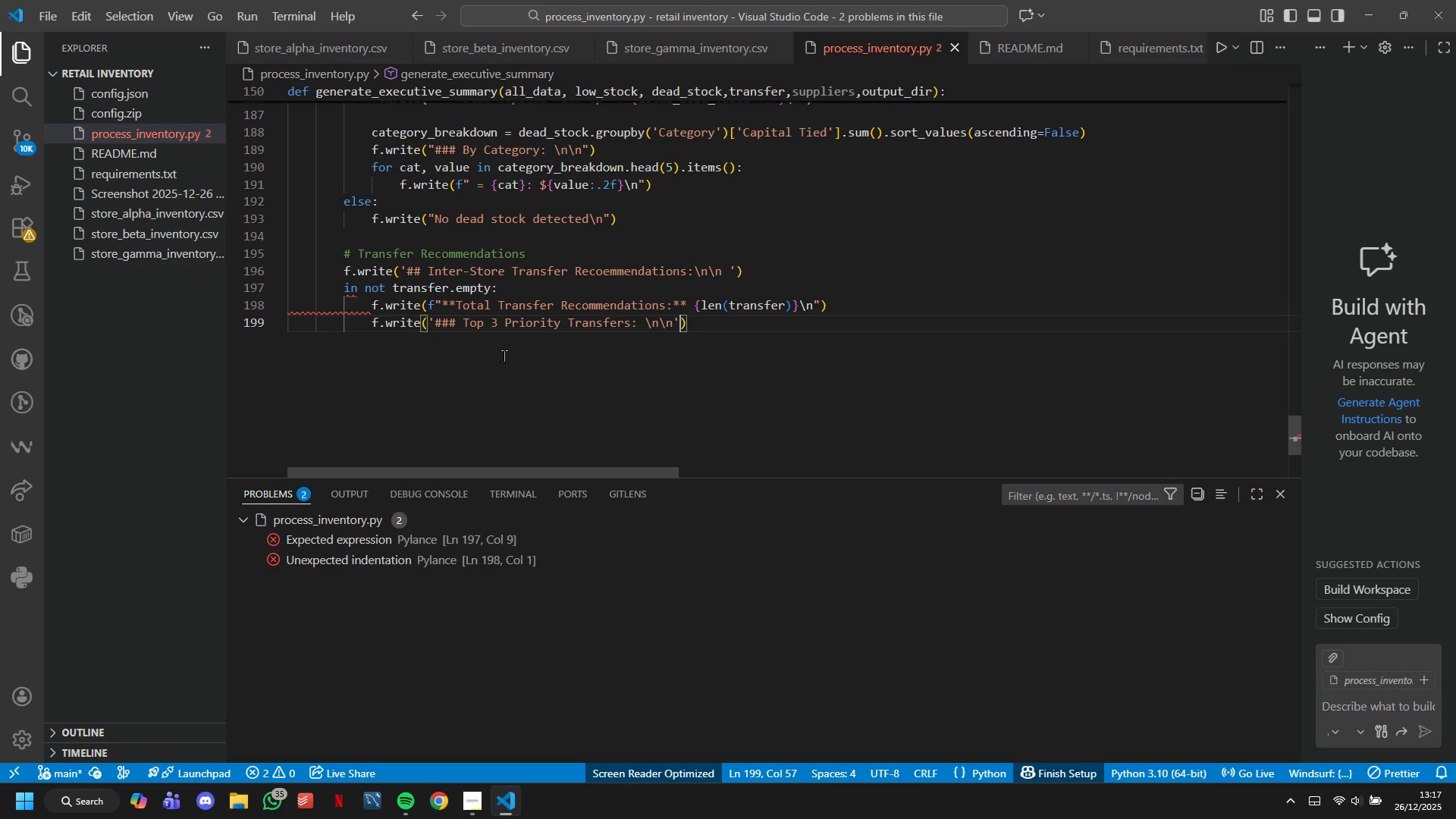 
key(ArrowRight)
 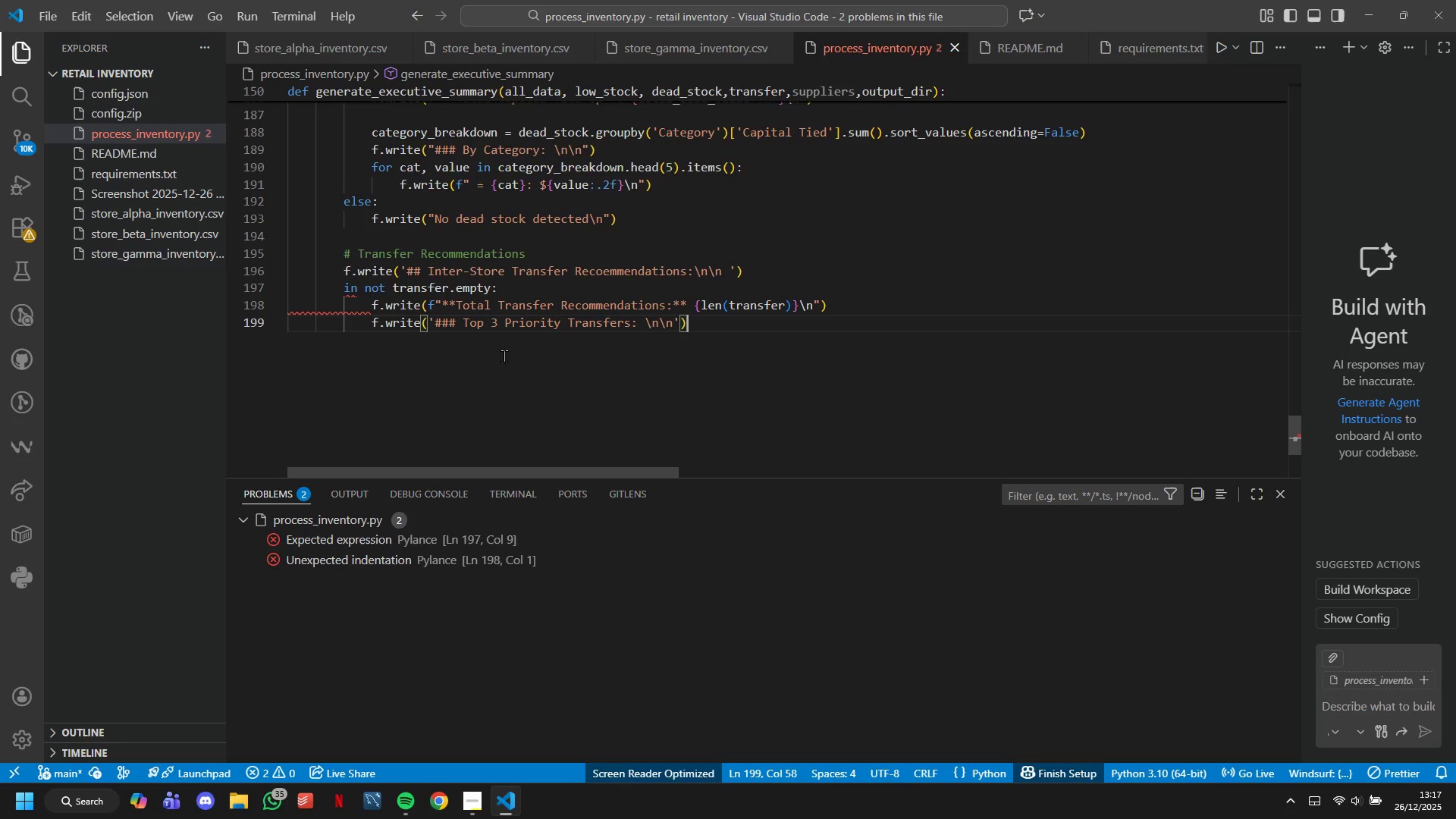 
key(Enter)
 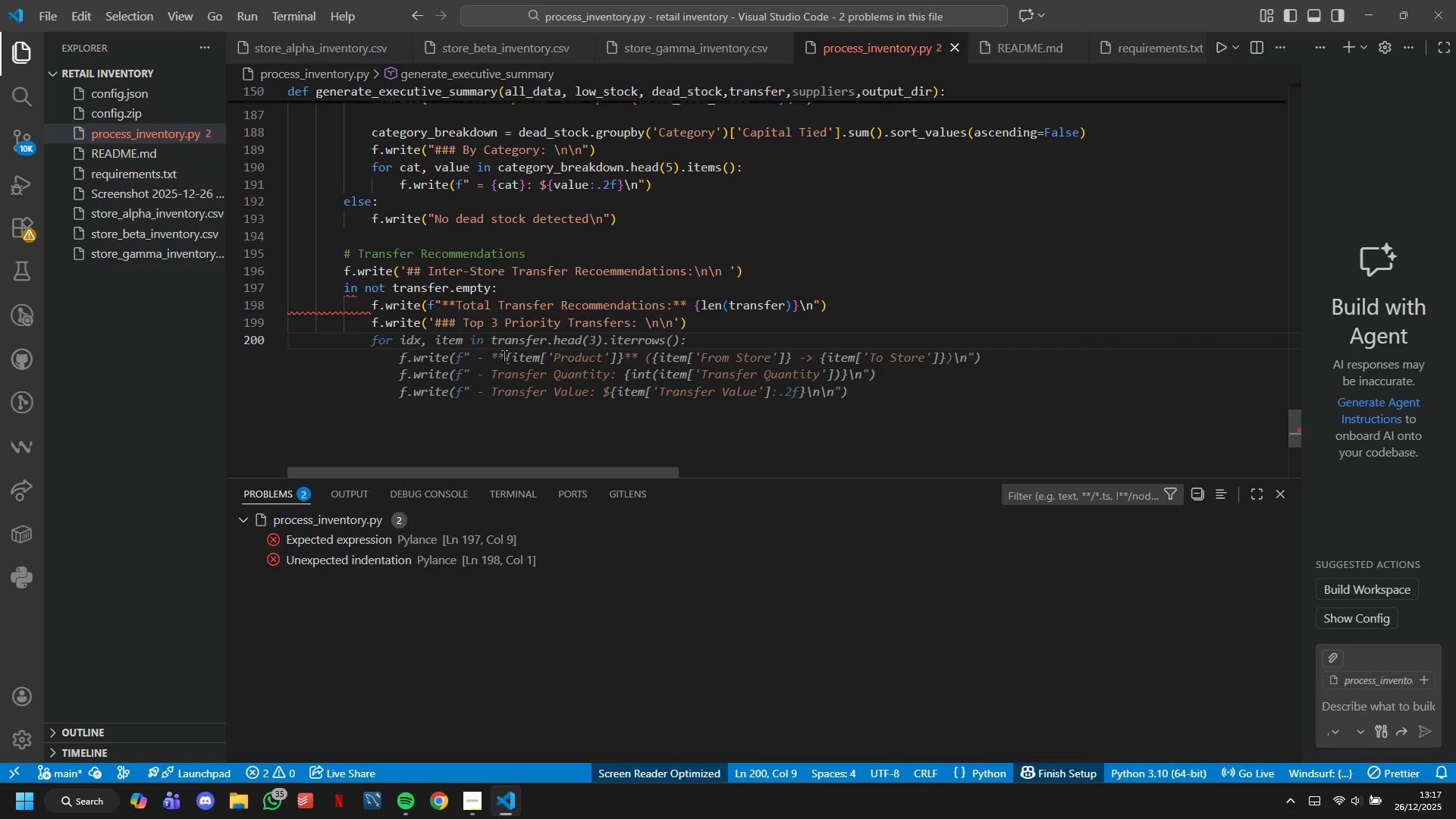 
key(ArrowUp)
 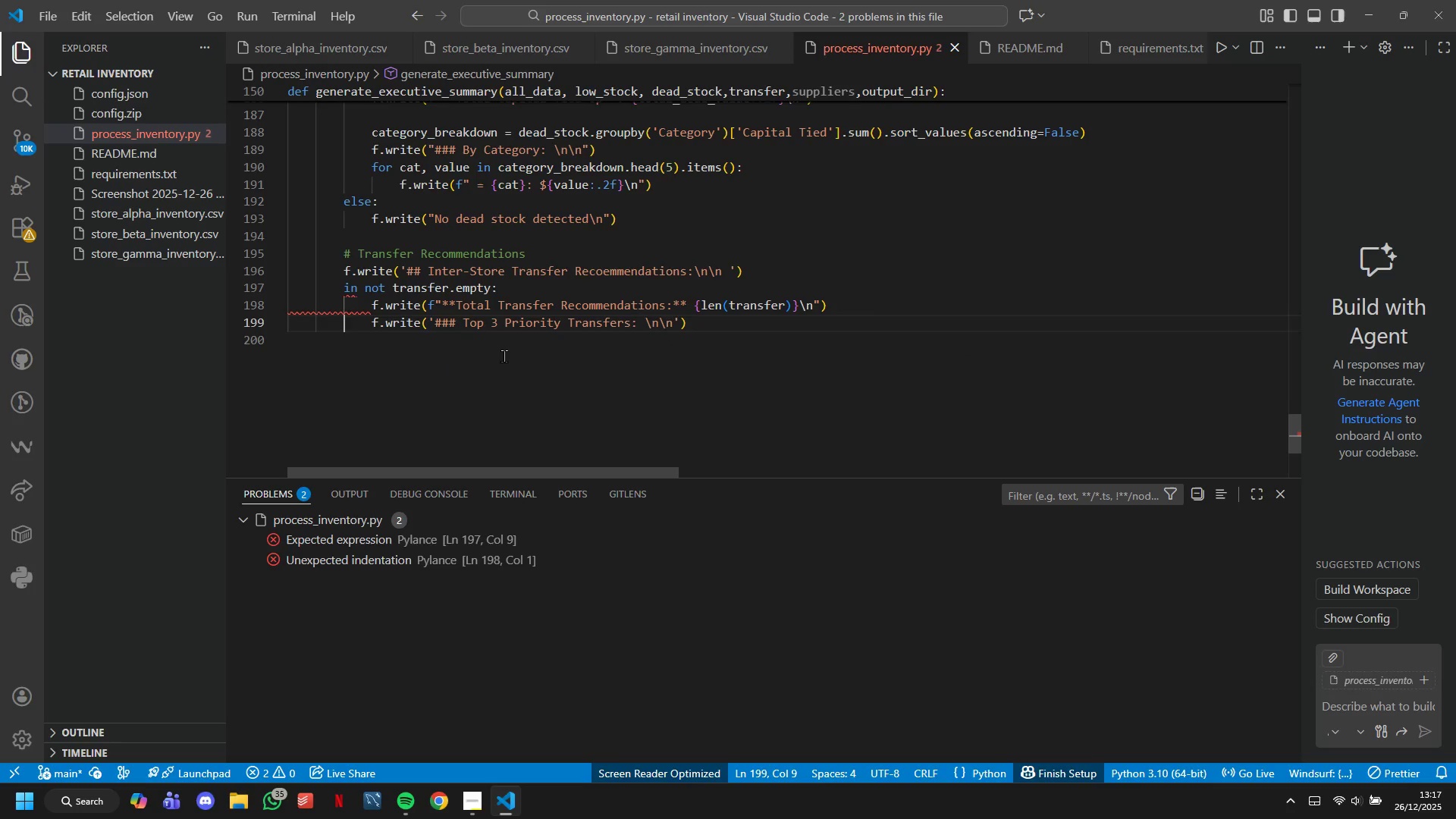 
key(ArrowUp)
 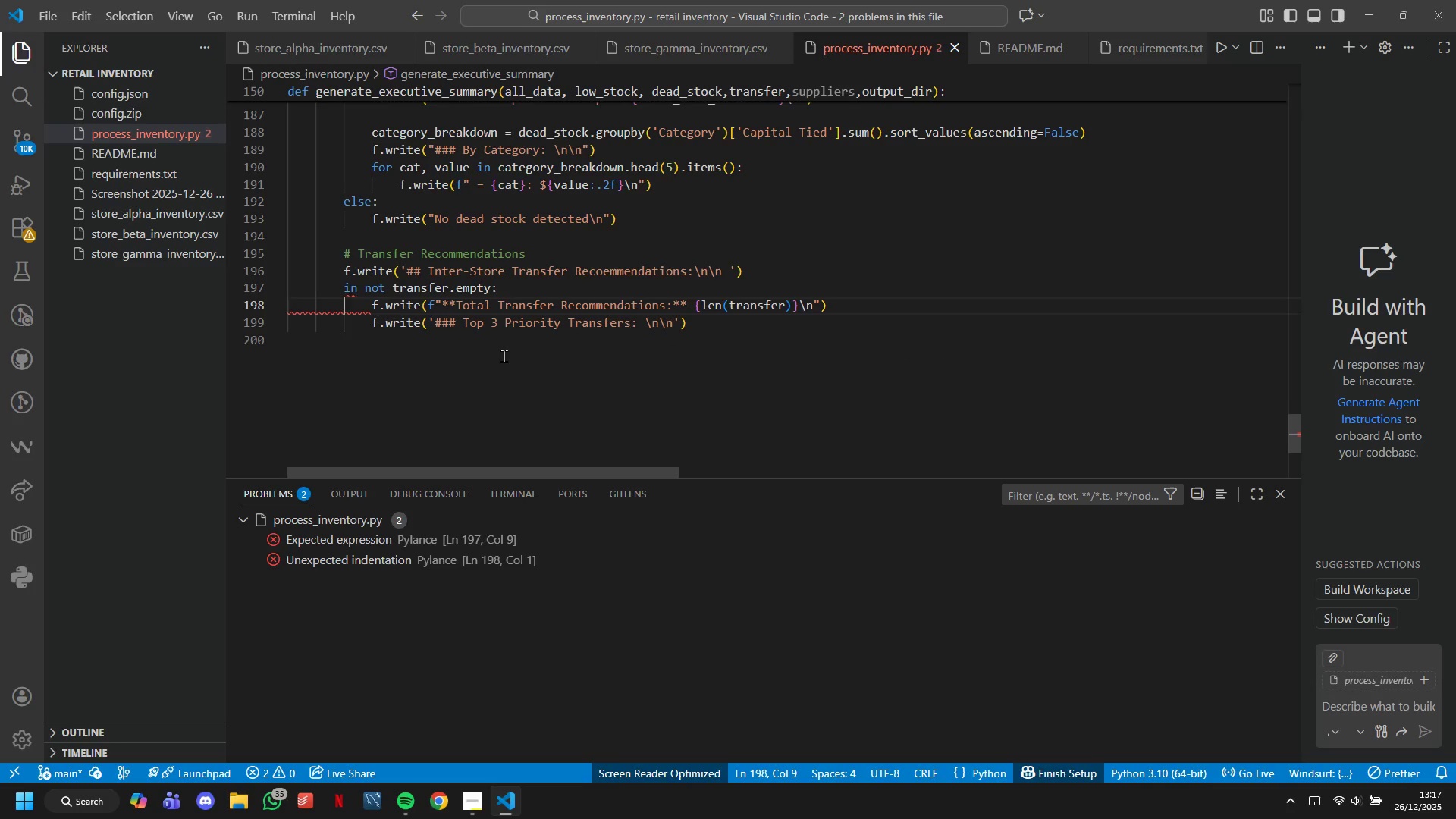 
key(ArrowUp)
 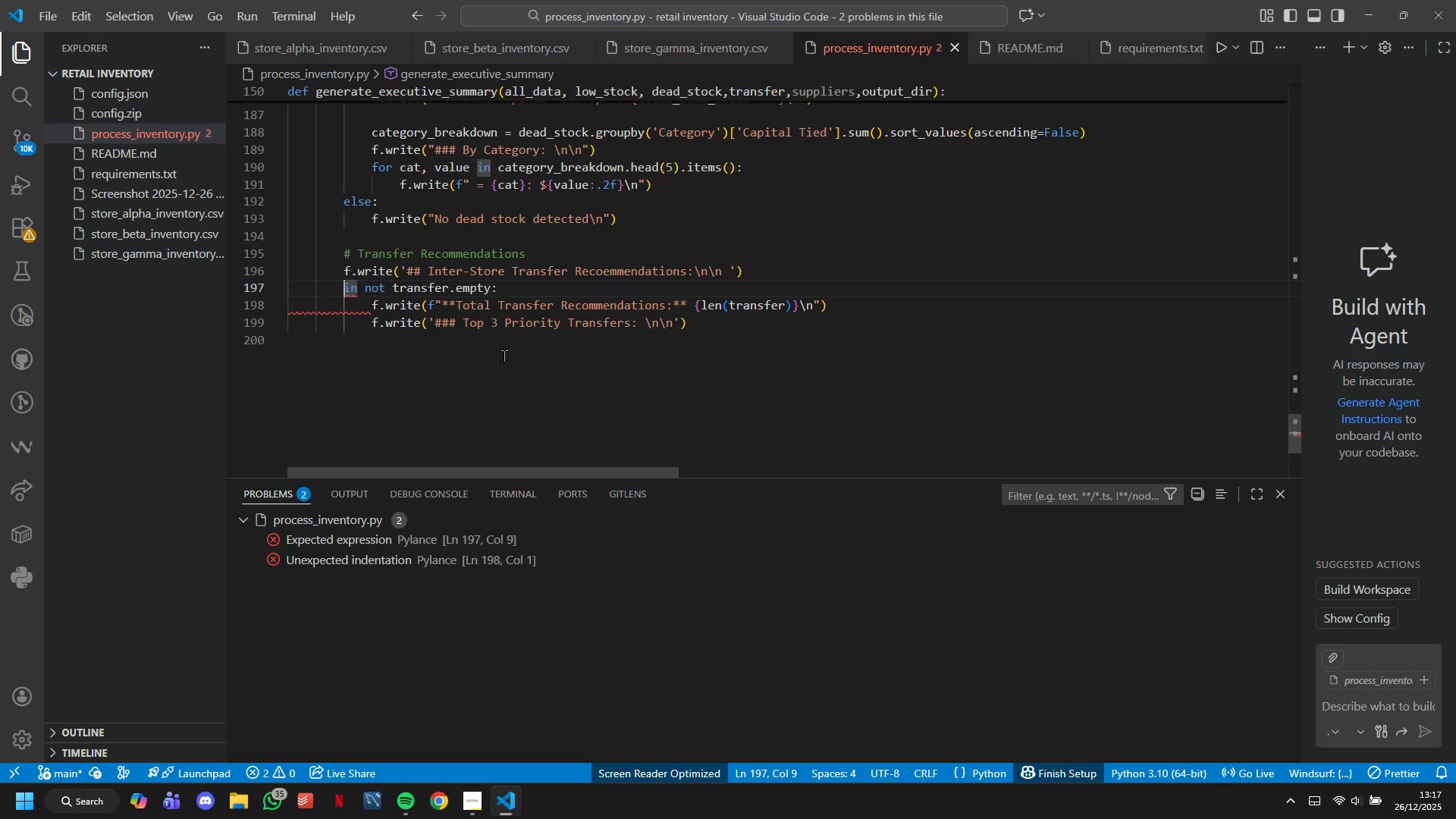 
key(ArrowRight)
 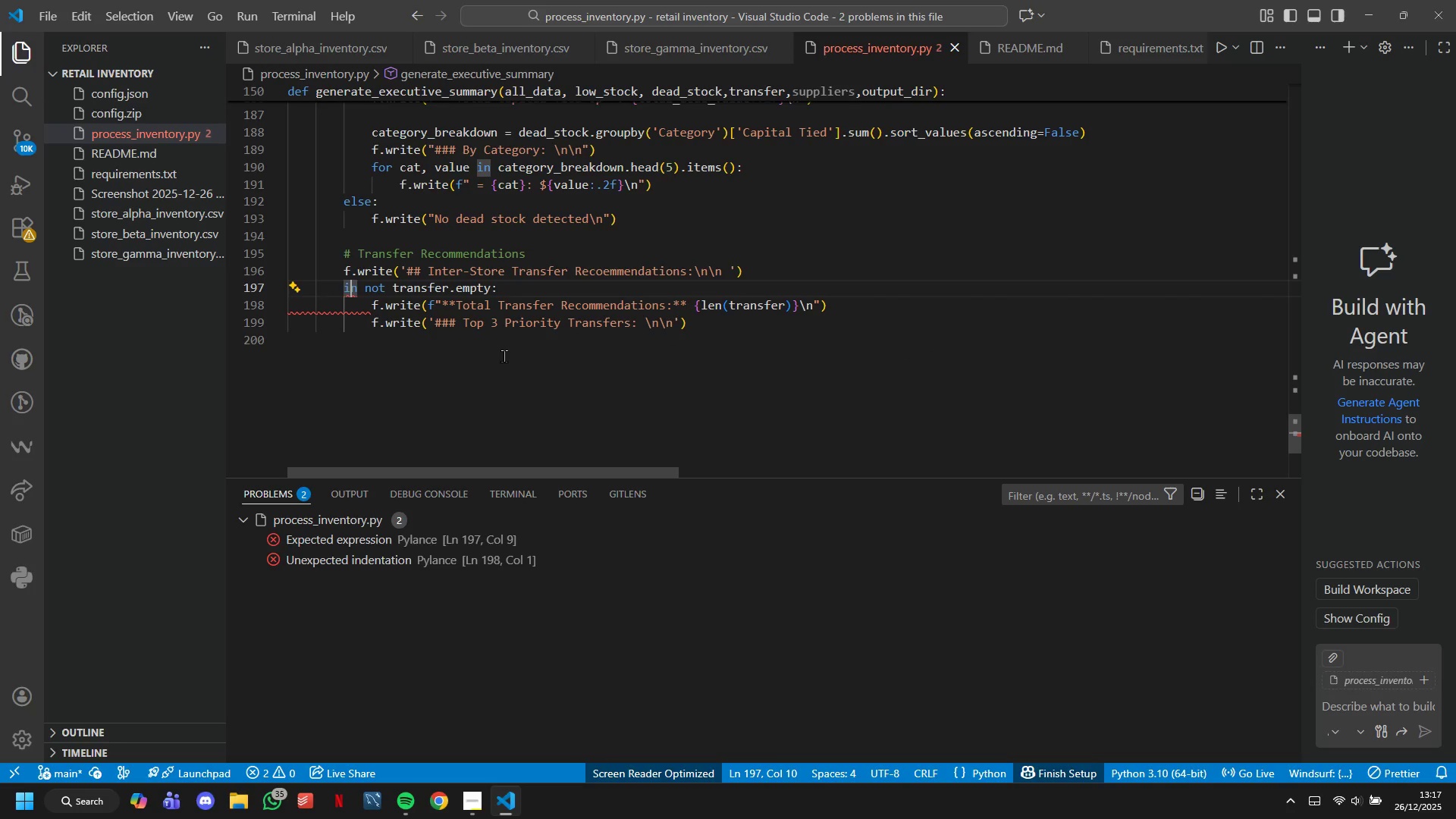 
key(ArrowRight)
 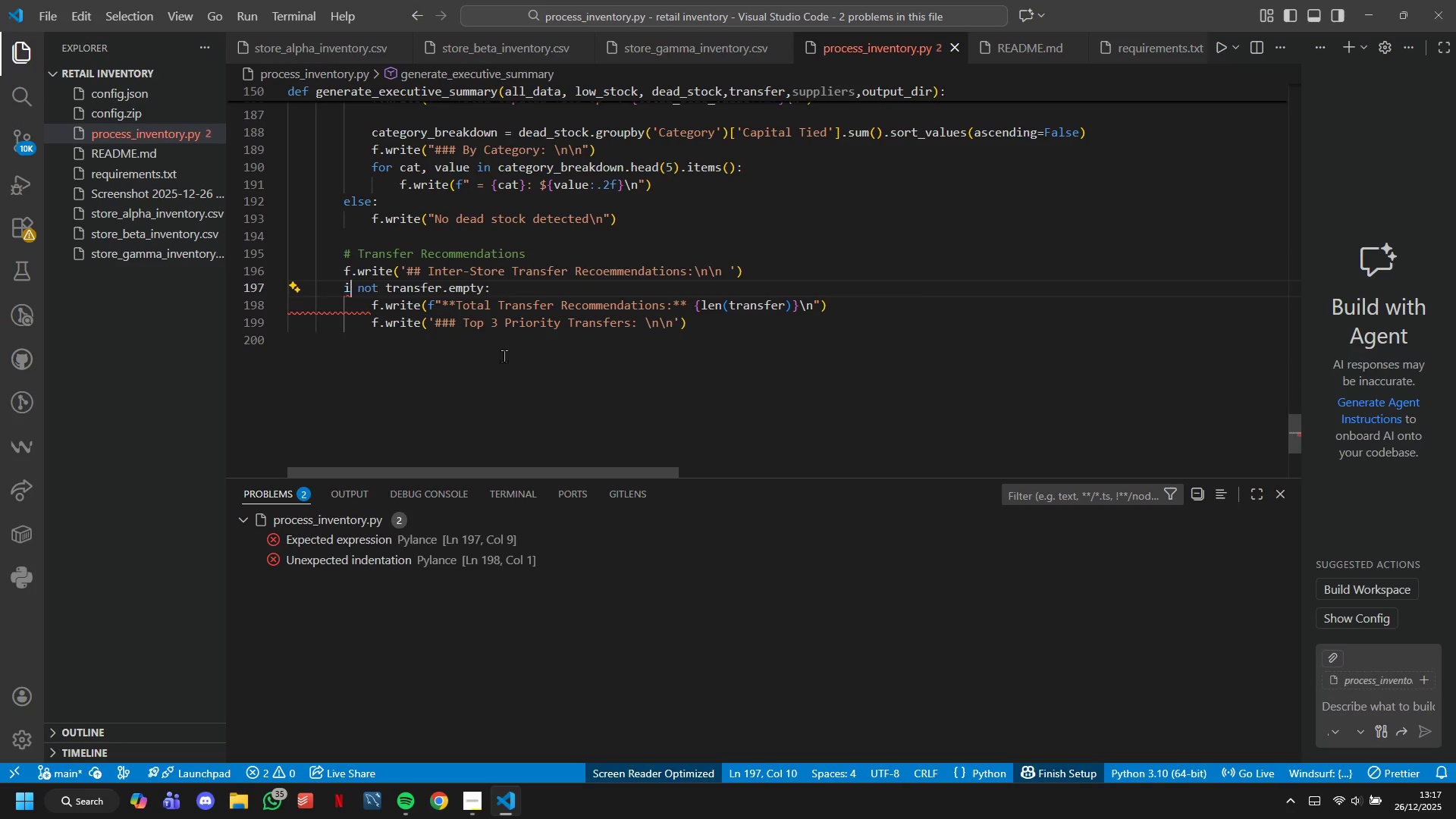 
key(Backspace)
 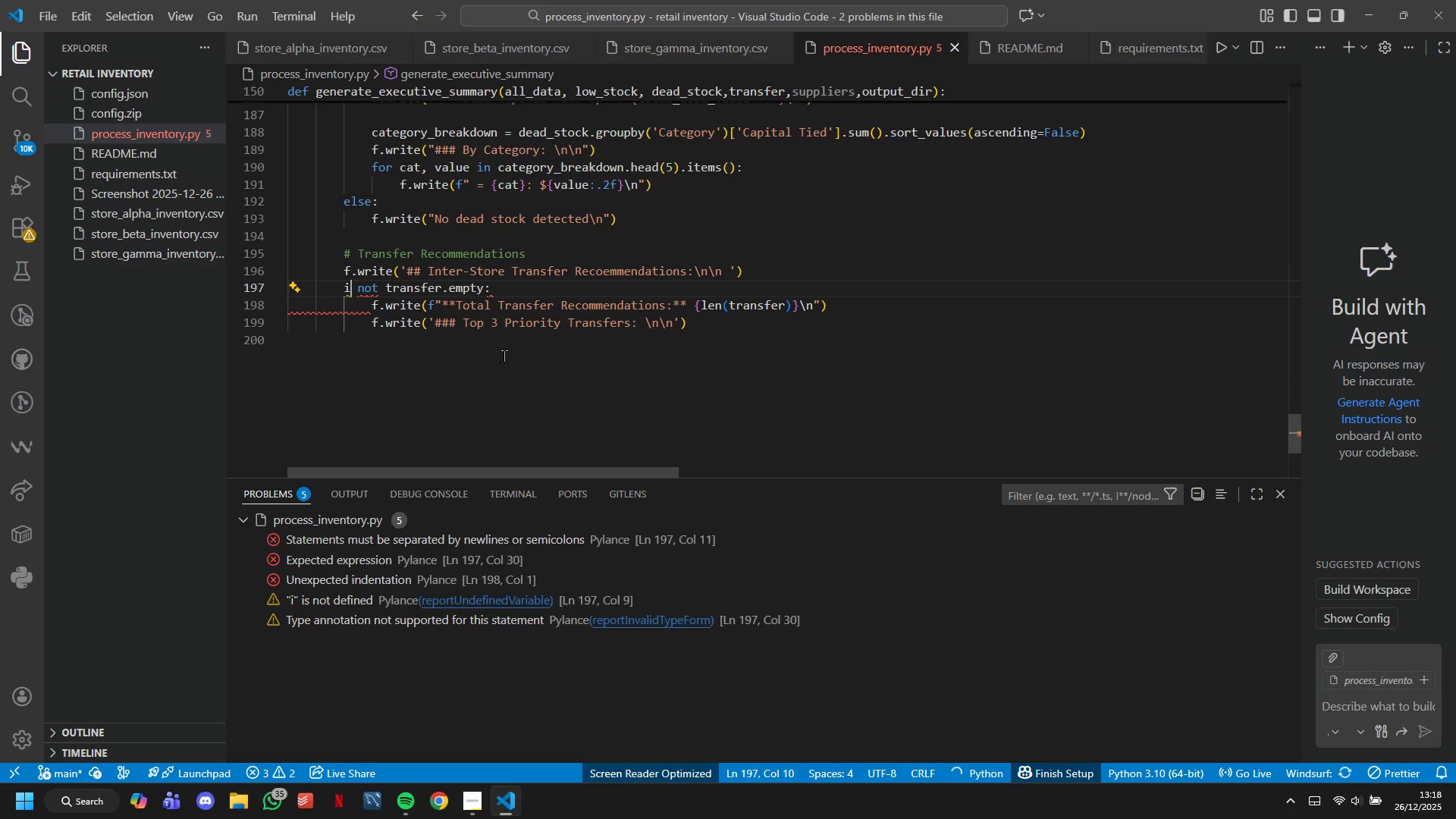 
key(F)
 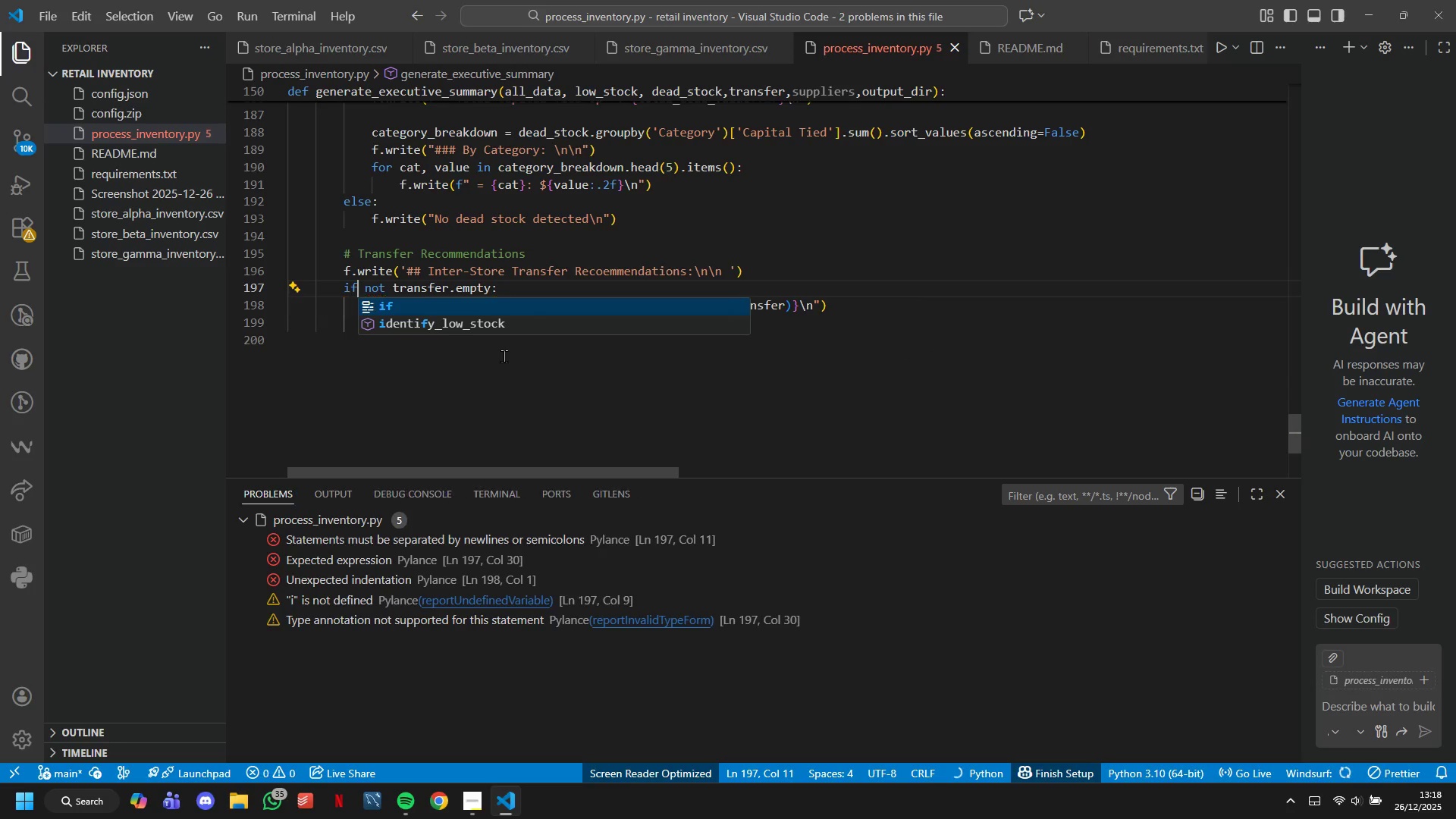 
key(ArrowDown)
 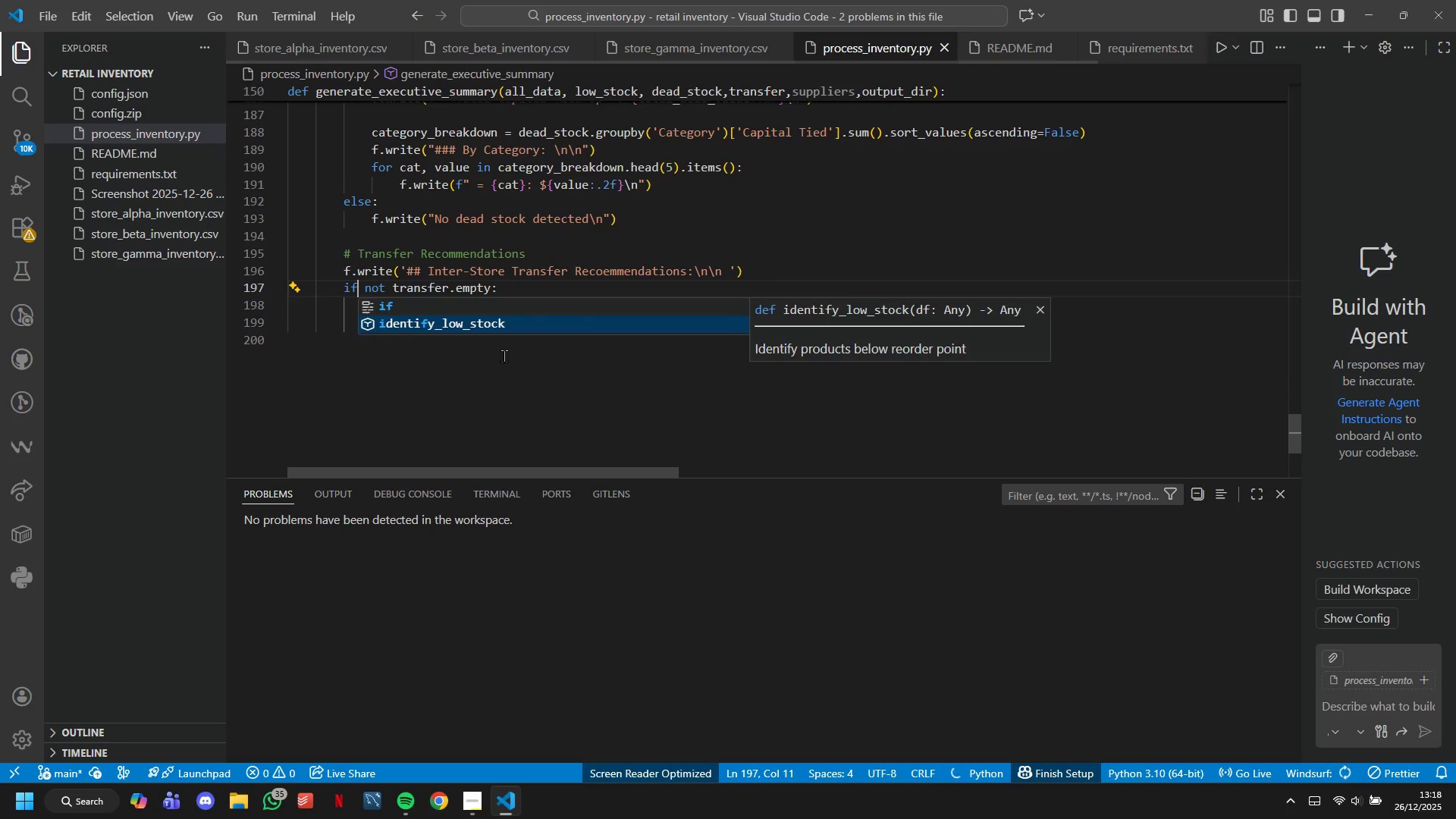 
key(ArrowDown)
 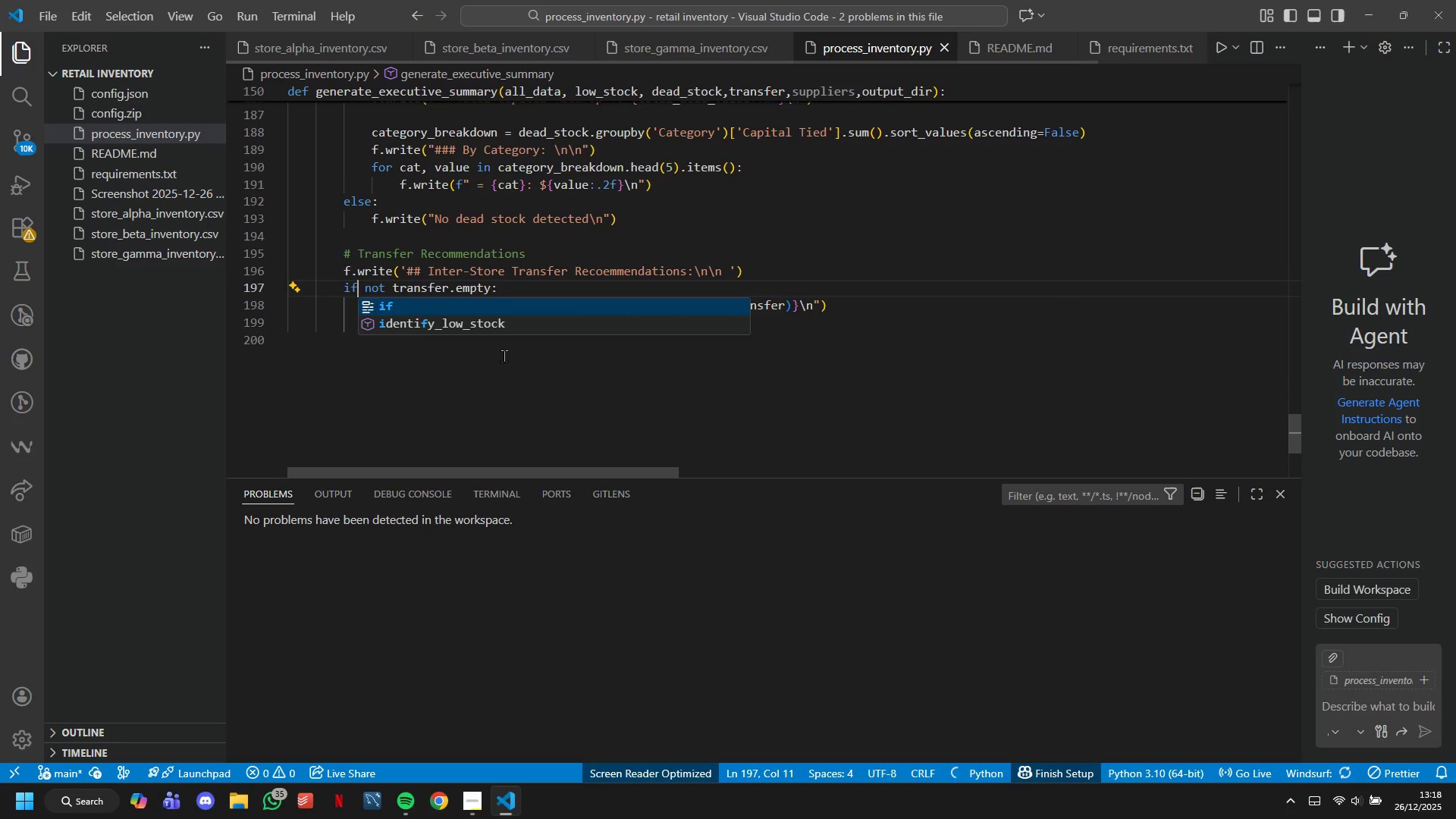 
key(ArrowDown)
 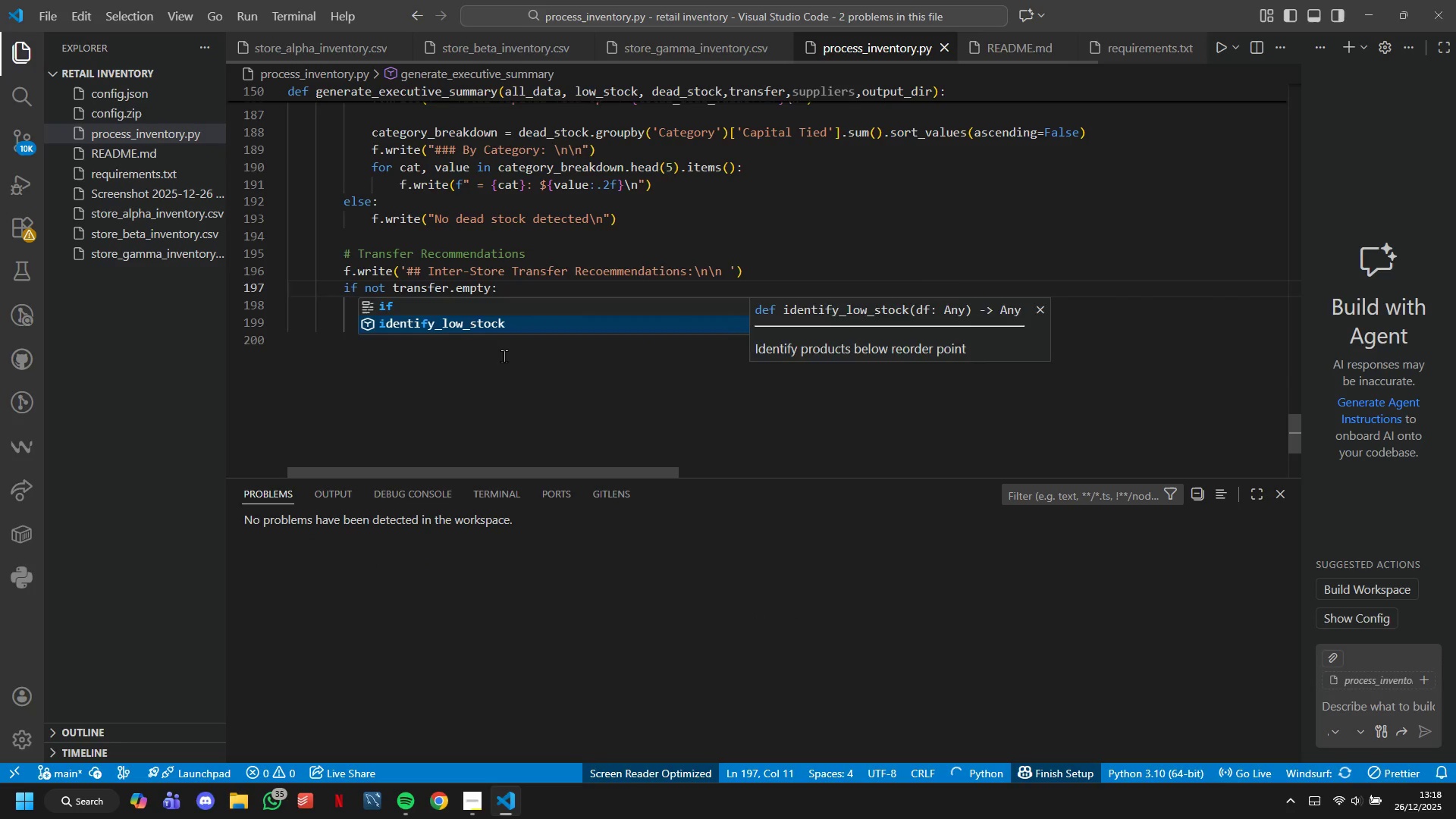 
key(ArrowDown)
 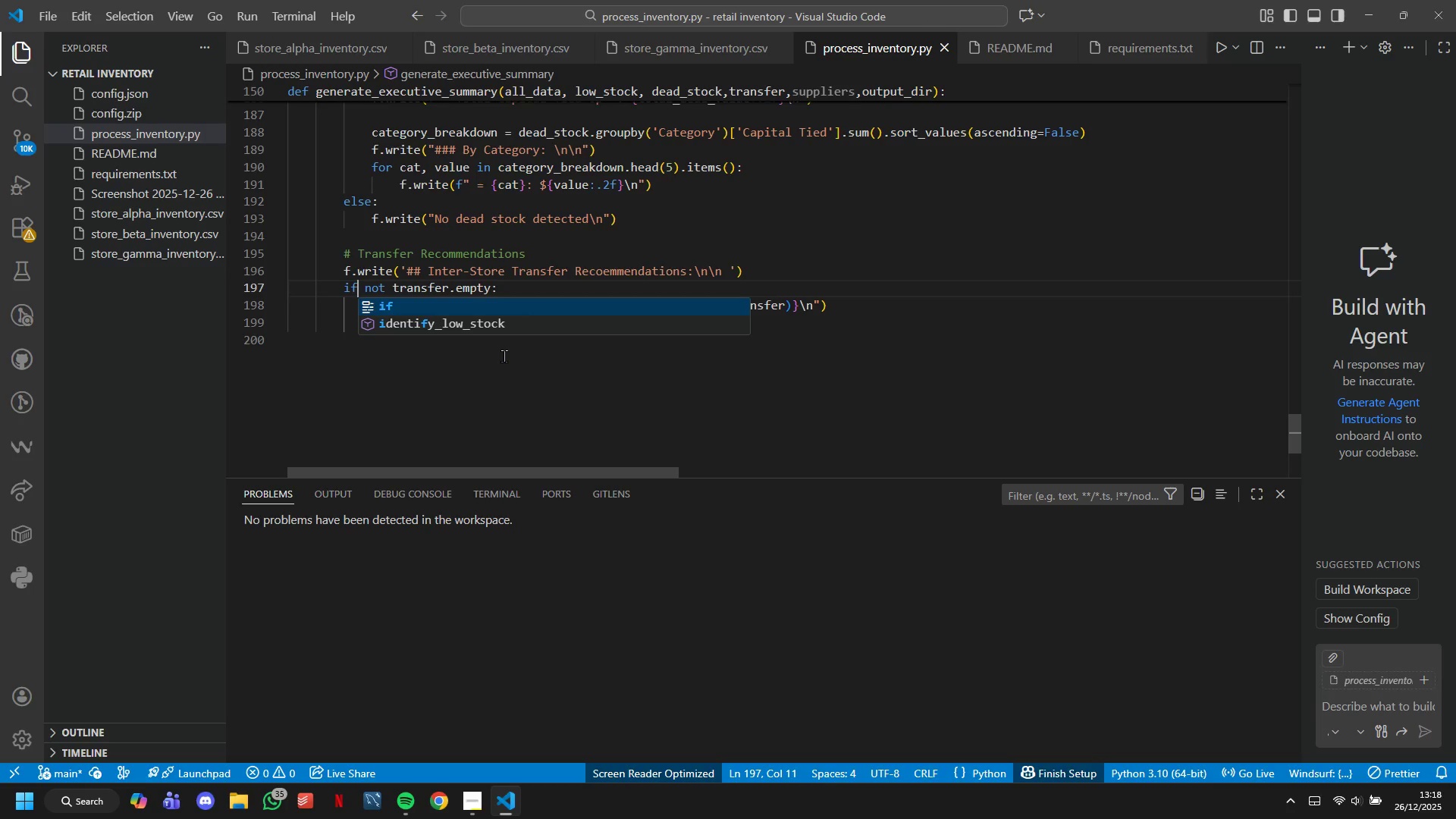 
left_click([504, 356])
 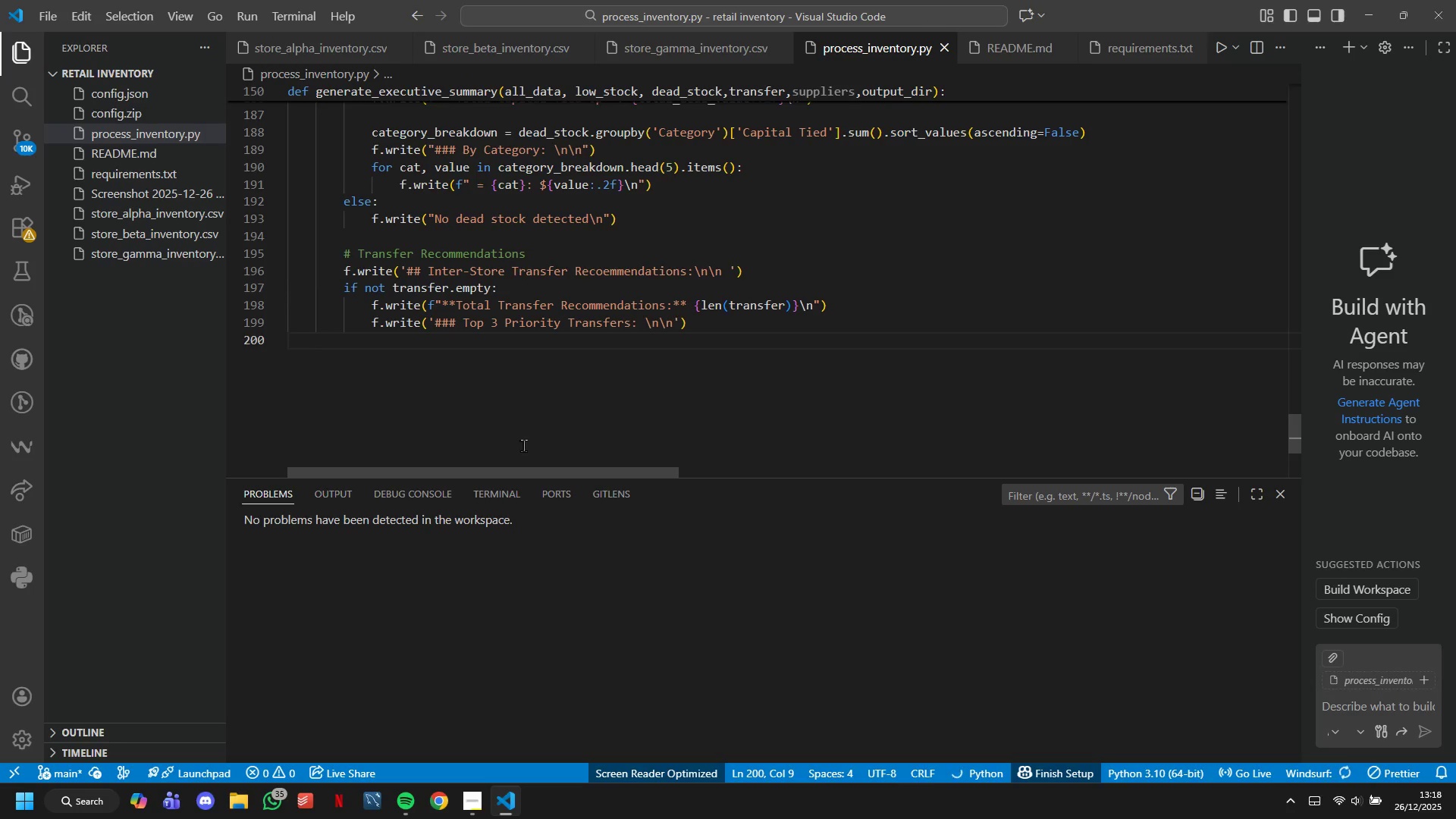 
left_click([742, 330])
 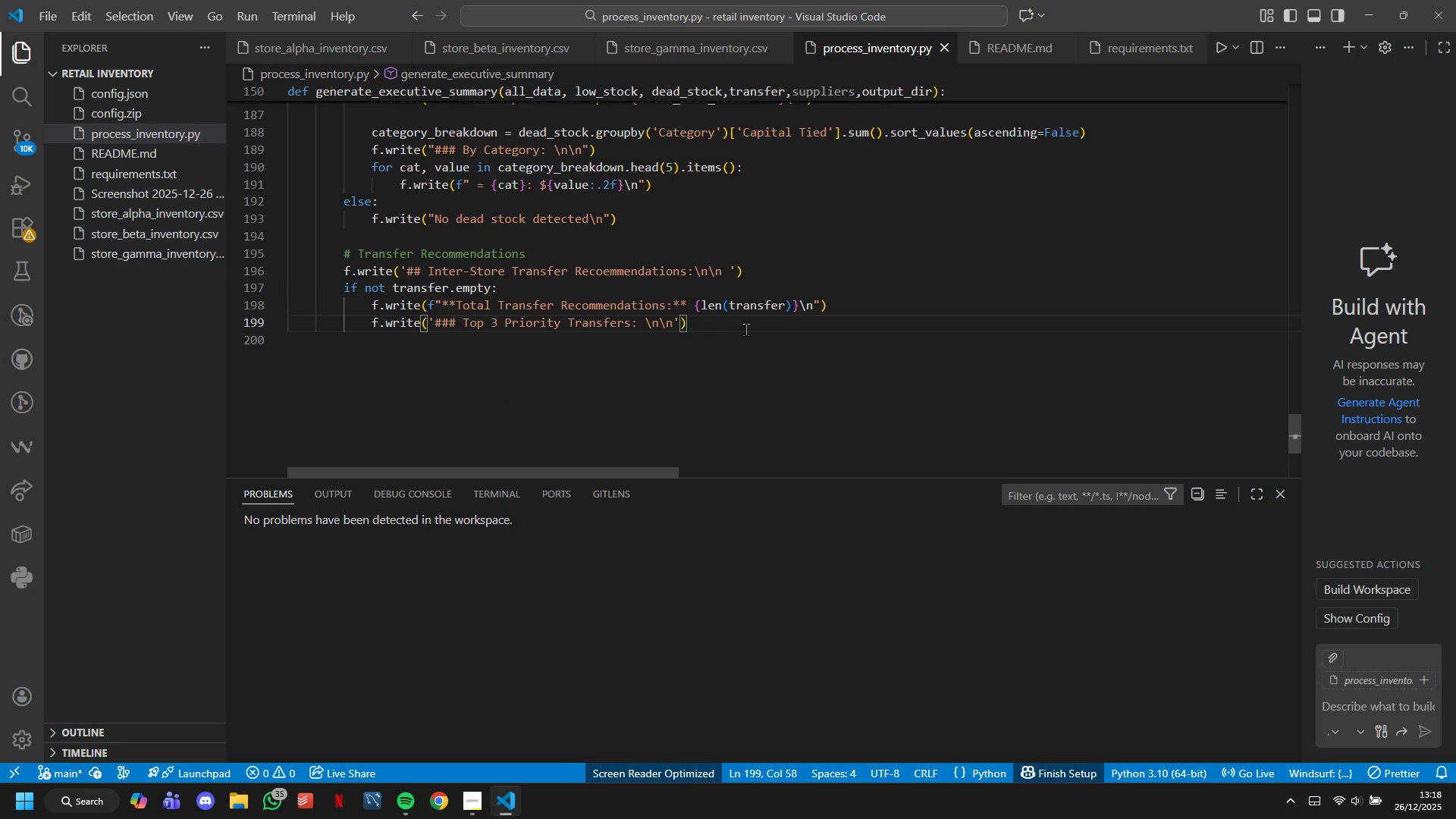 
key(Enter)
 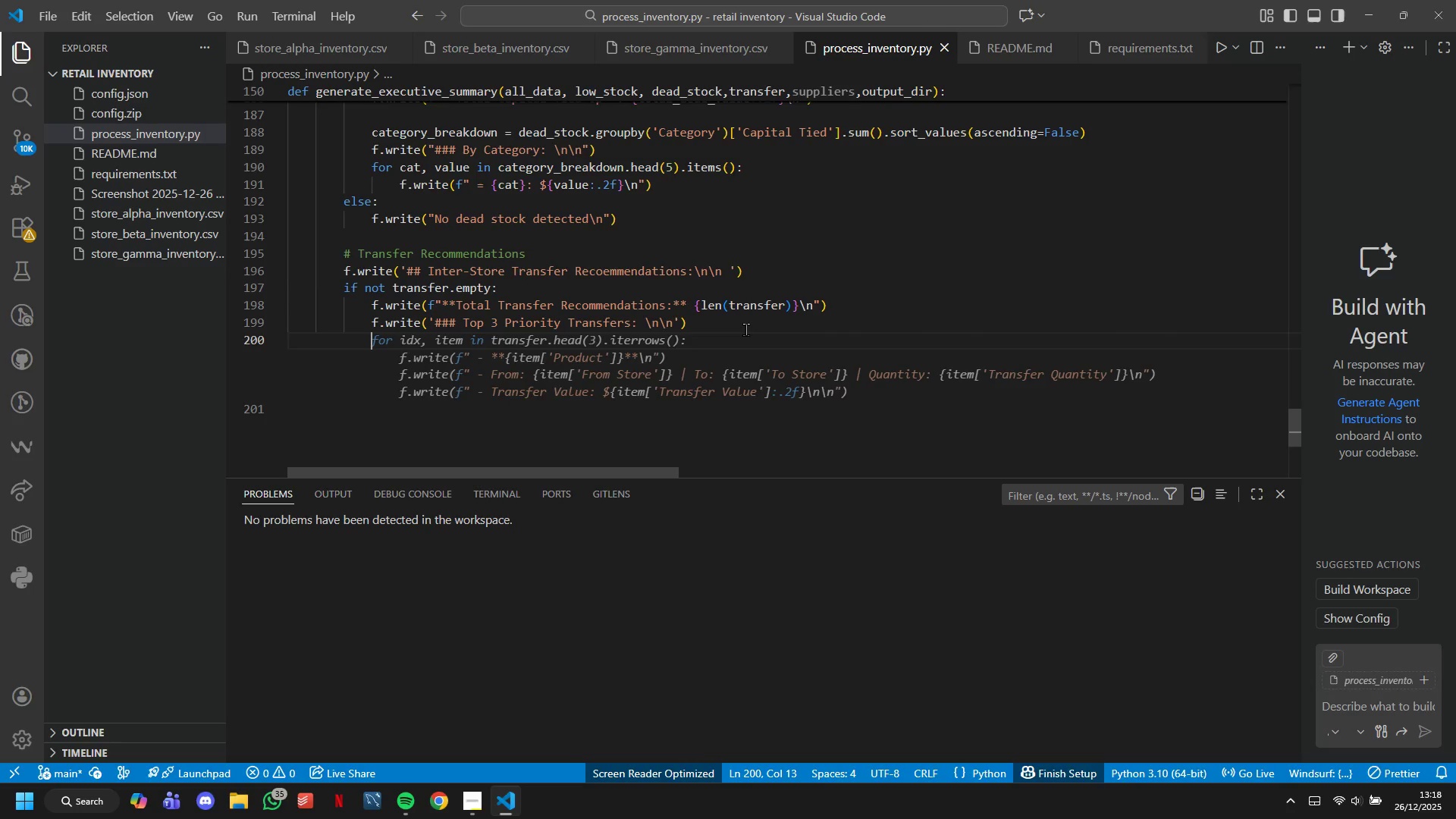 
type(for idx, item)
key(Backspace)
key(Backspace)
key(Backspace)
key(Backspace)
type(transfer in y)
key(Backspace)
type(transge)
key(Backspace)
key(Backspace)
type(fer.head(#)
 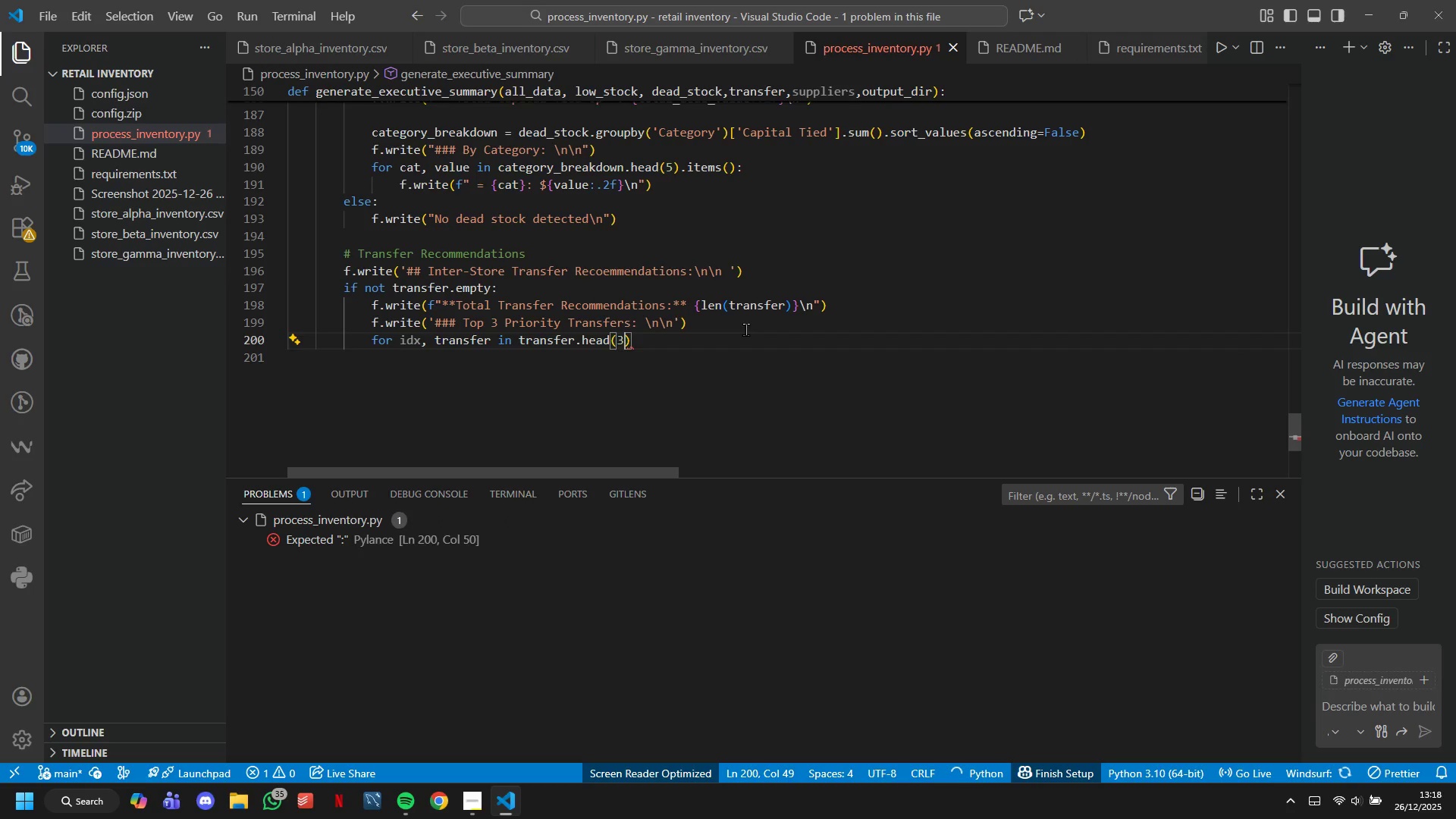 
key(ArrowRight)
 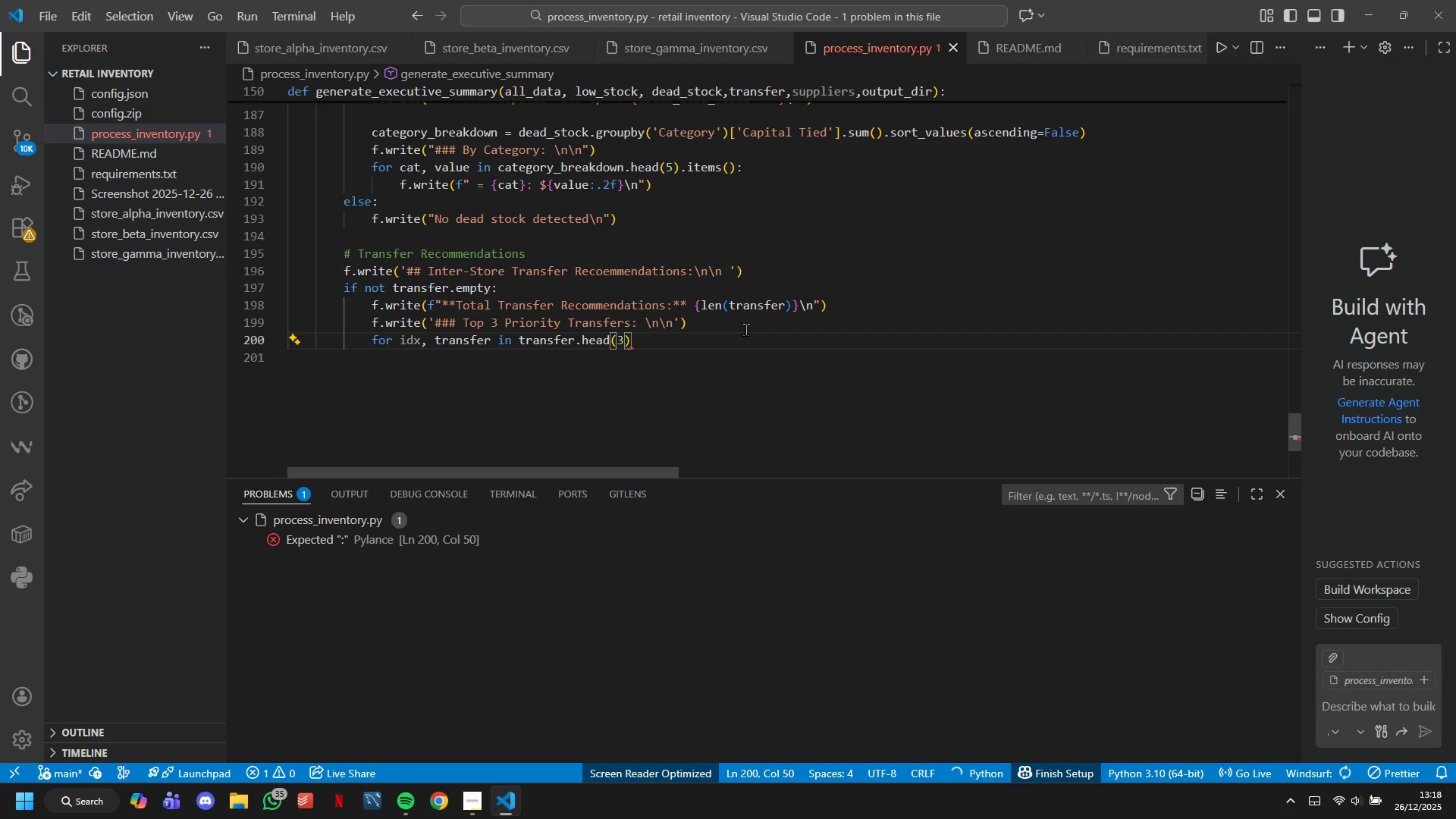 
type(.iterri)
key(Backspace)
type(ows()
 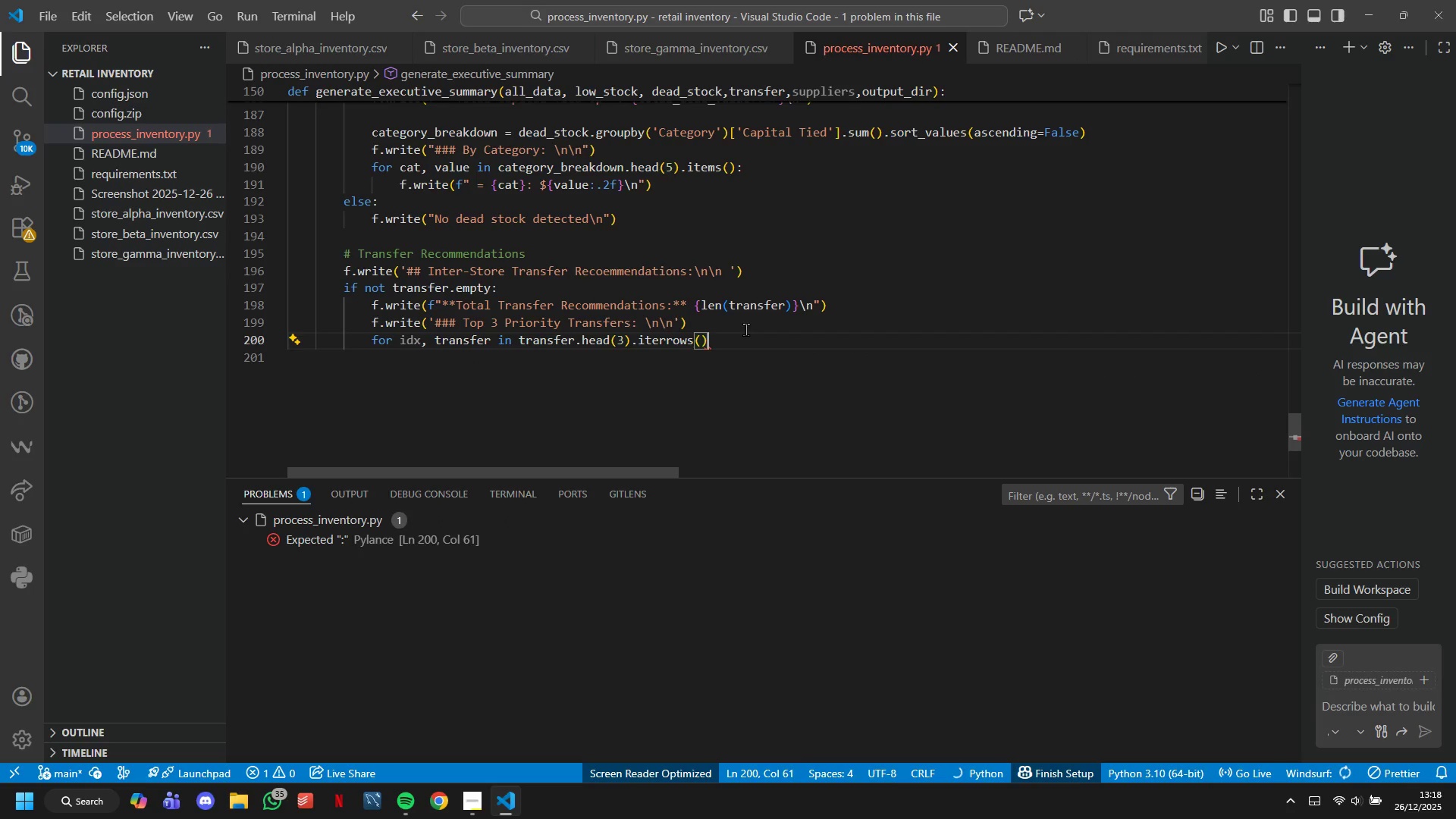 
 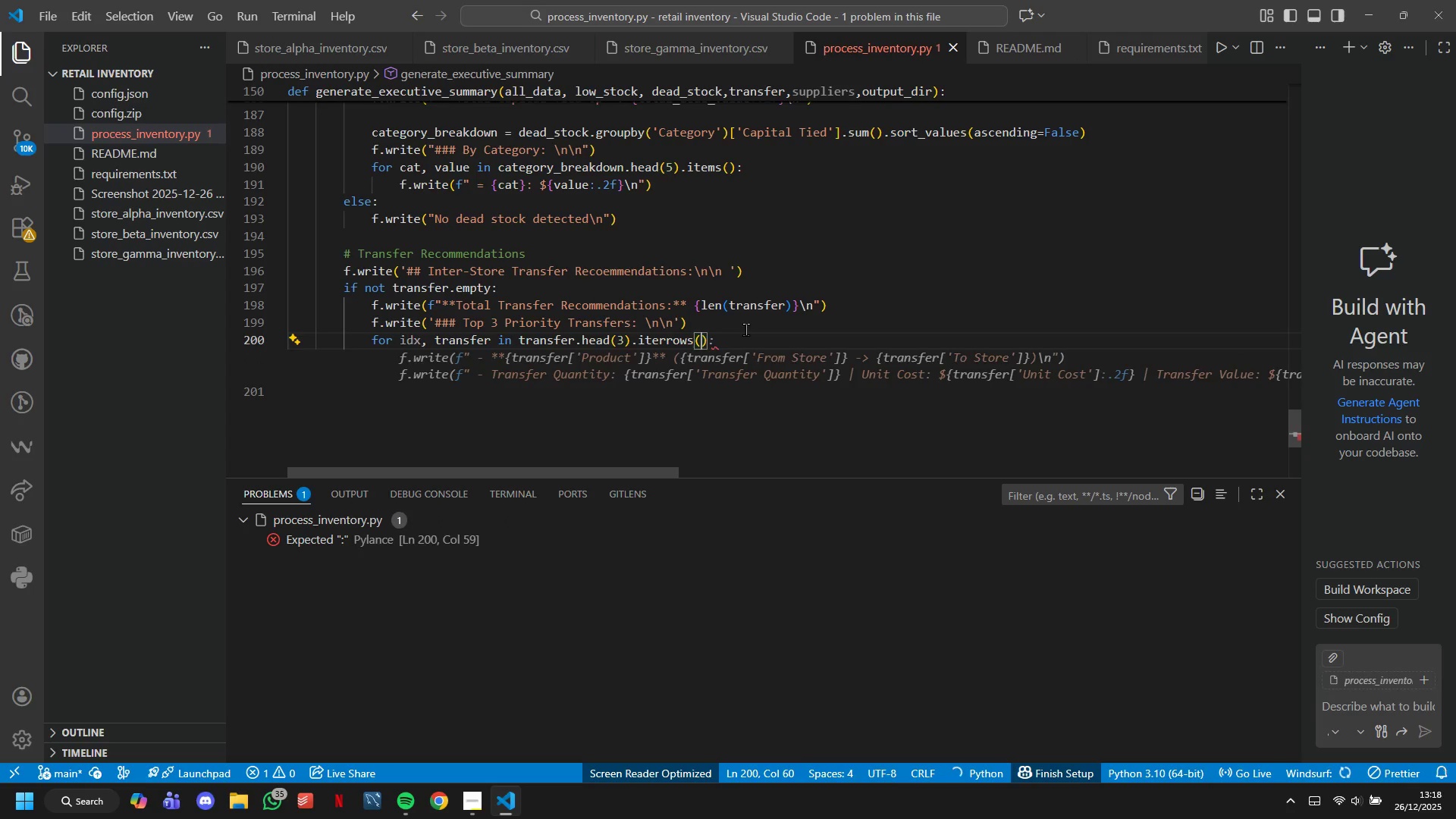 
key(Shift+ArrowRight)
 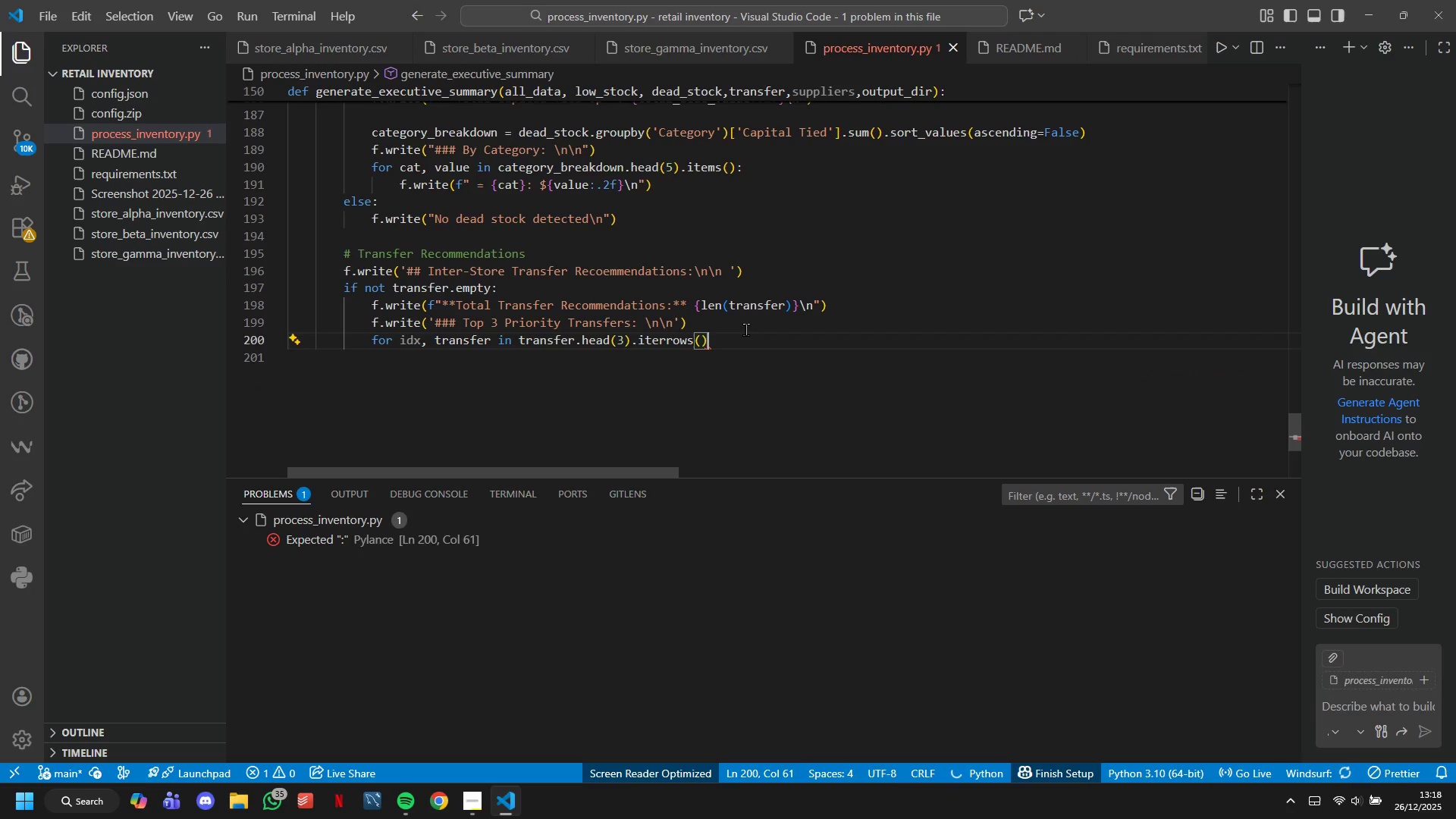 
hold_key(key=ShiftLeft, duration=0.38)
 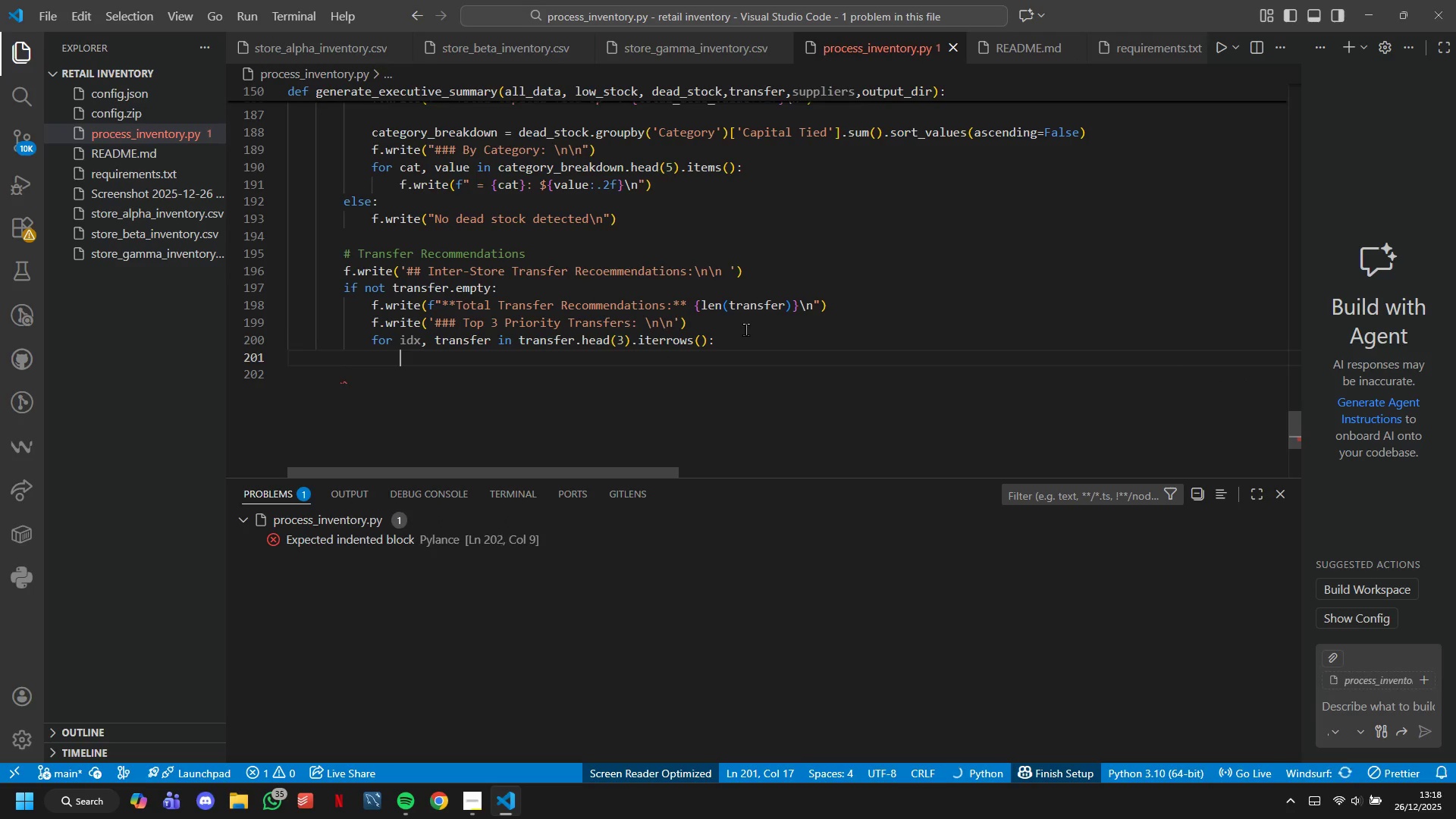 
key(Semicolon)
 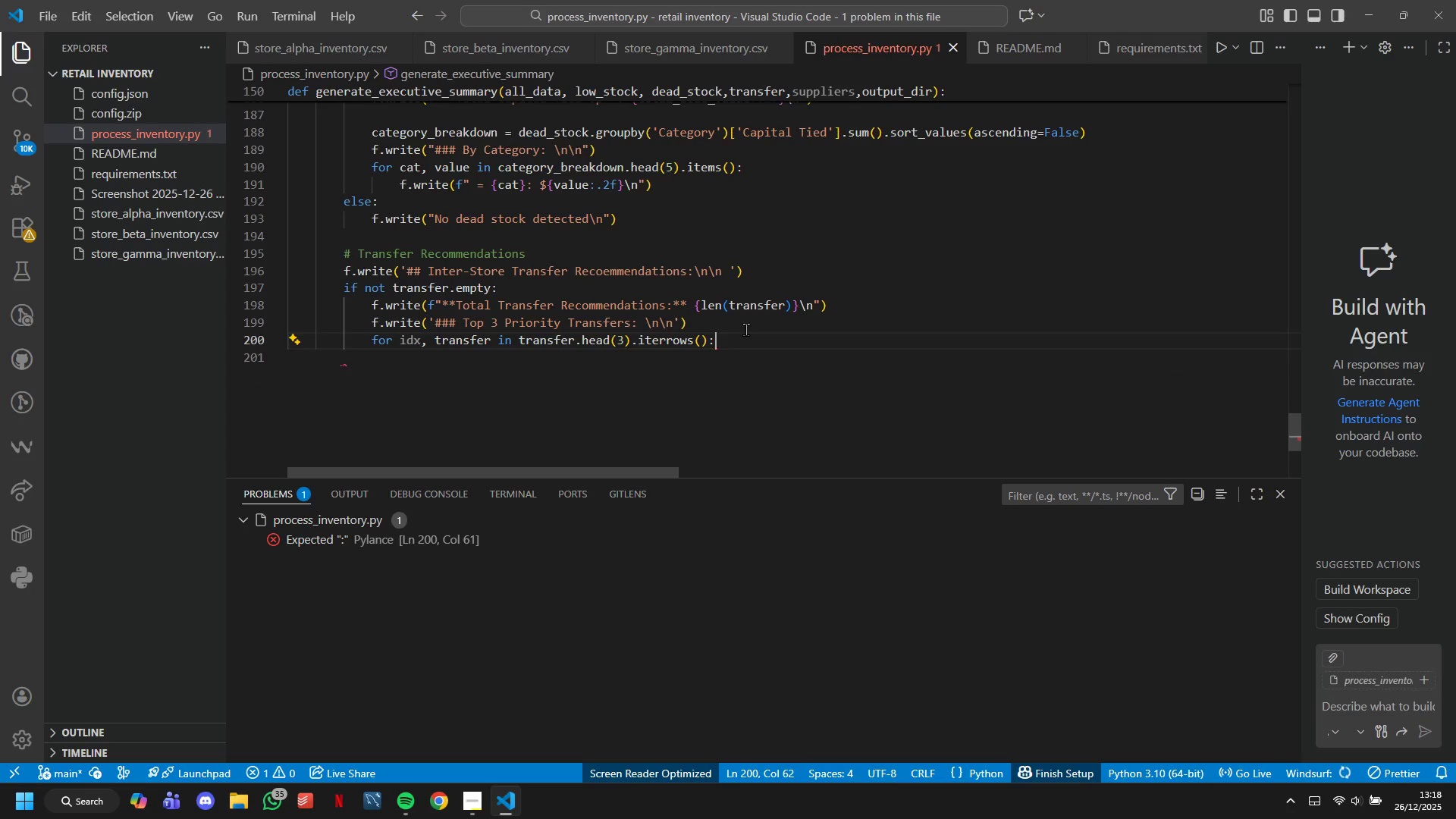 
key(Shift+Enter)
 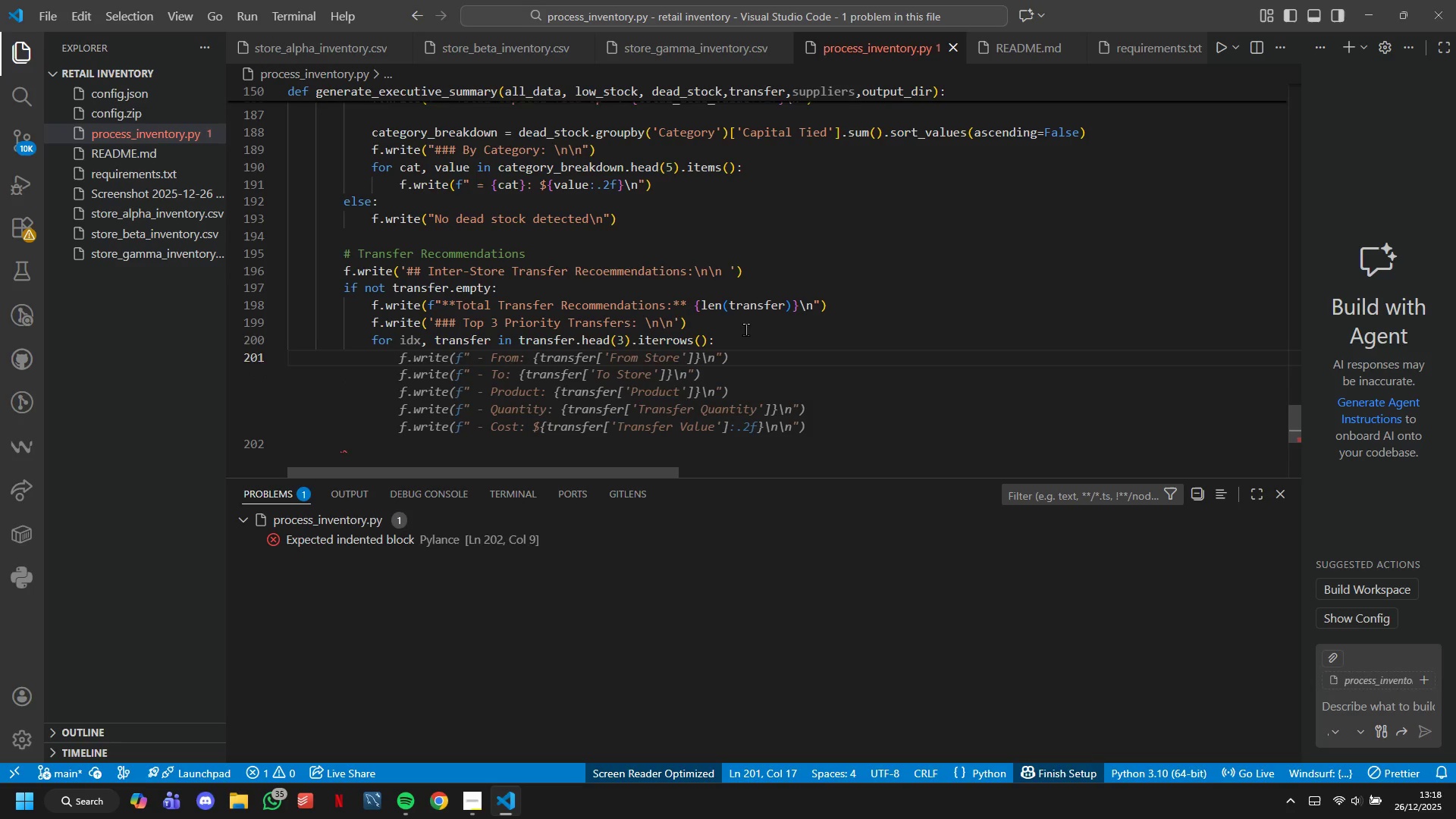 
type(fw)
 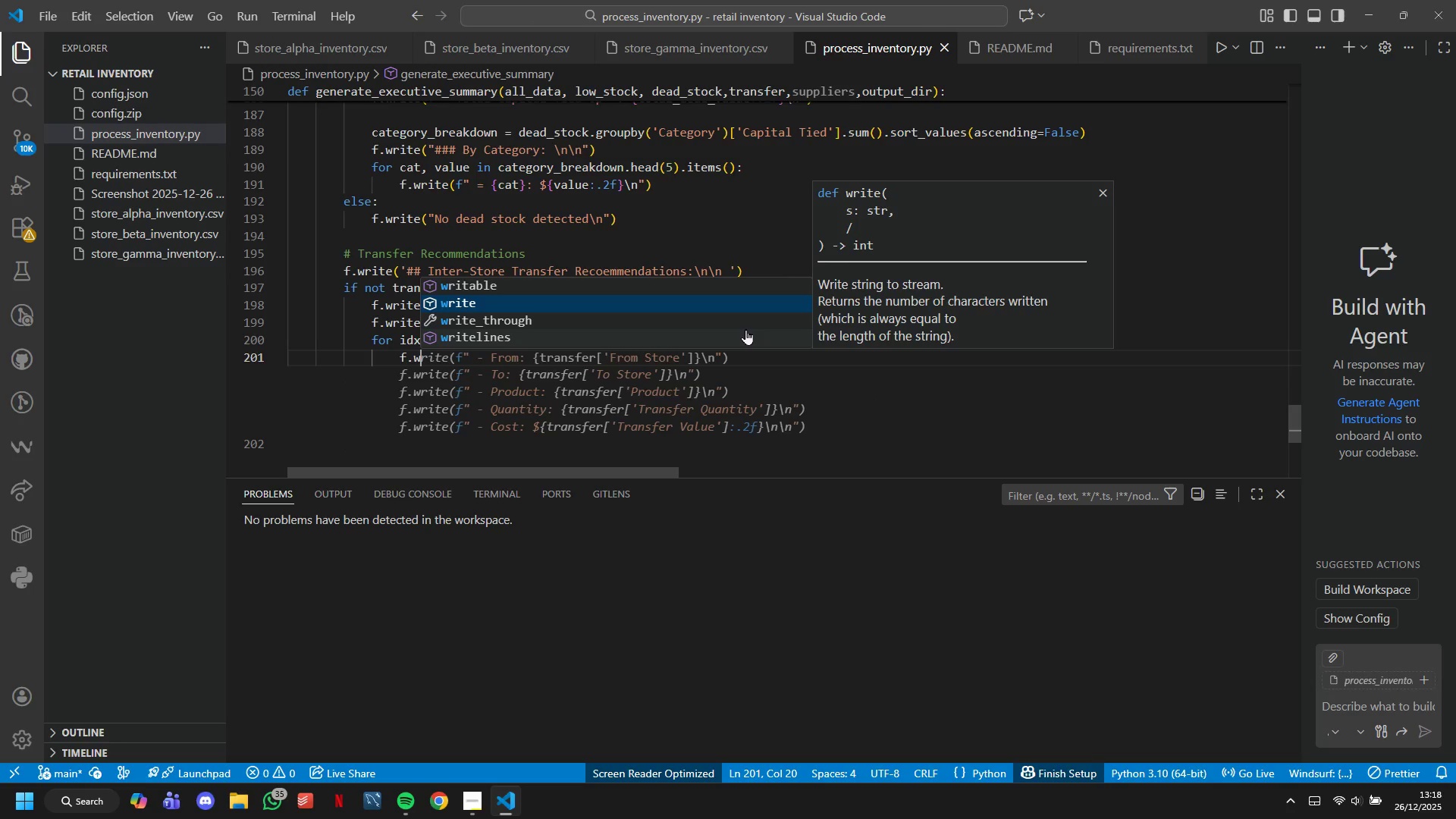 
wait(6.75)
 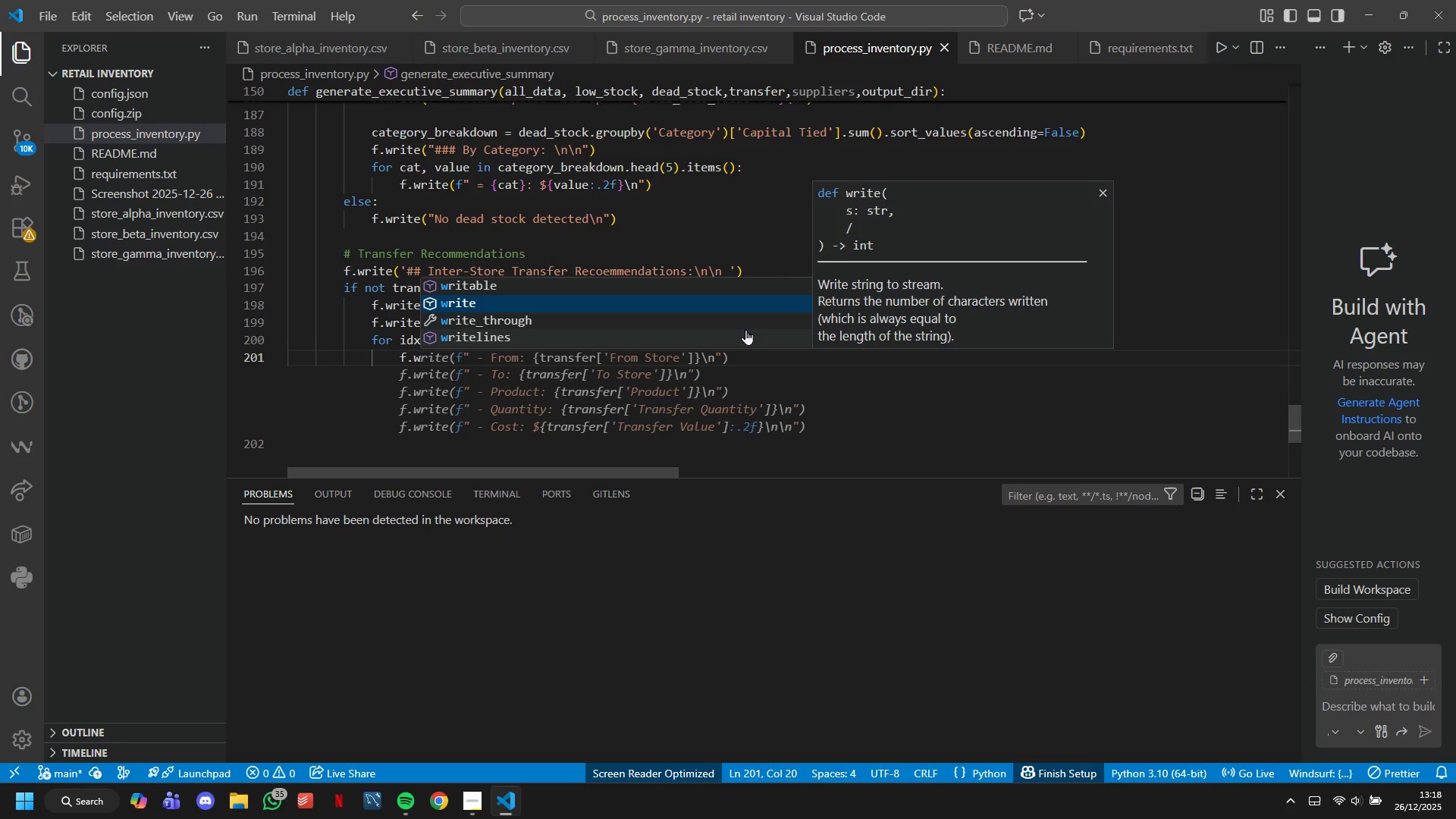 
key(Tab)
 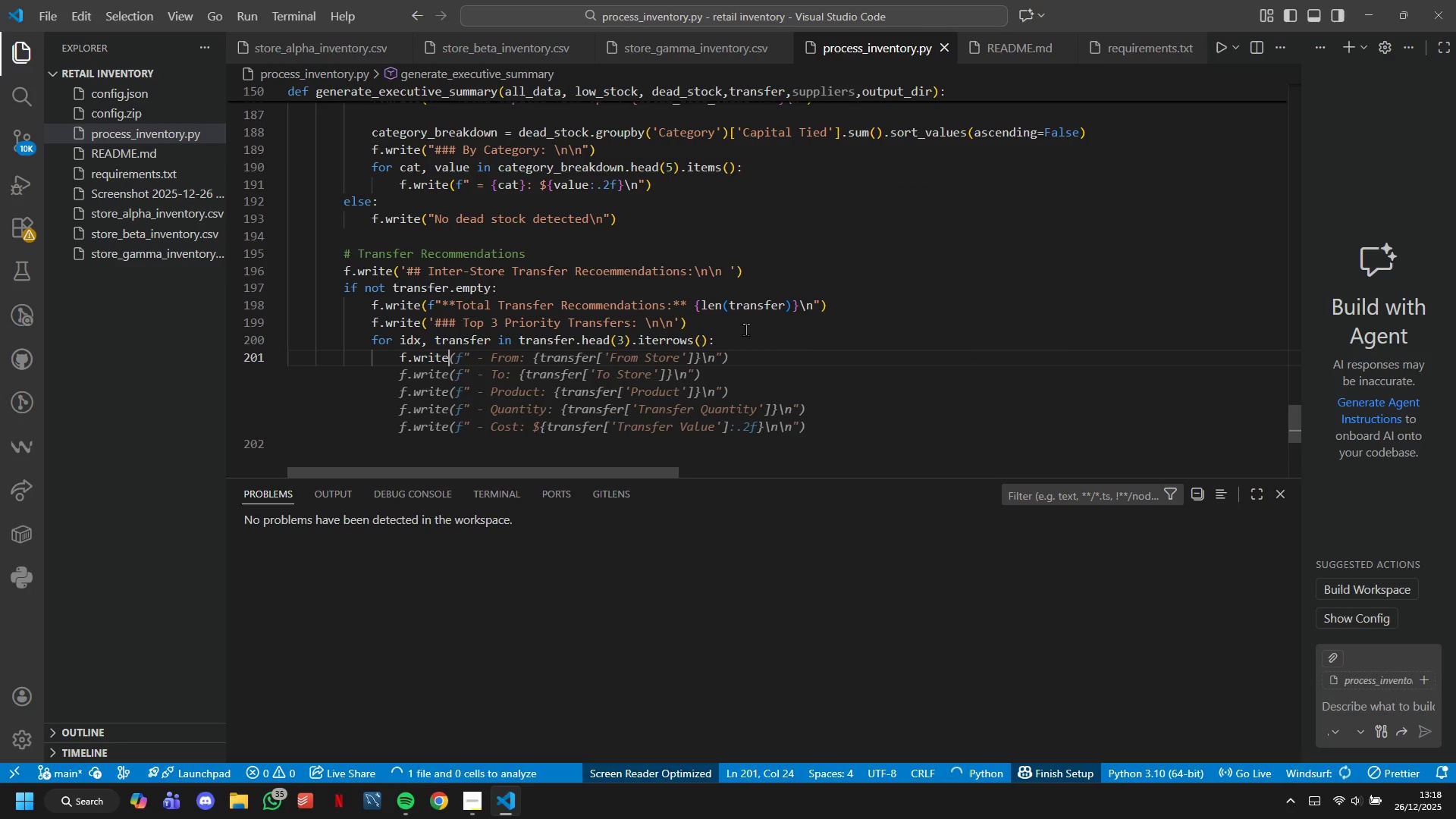 
key(Tab)
 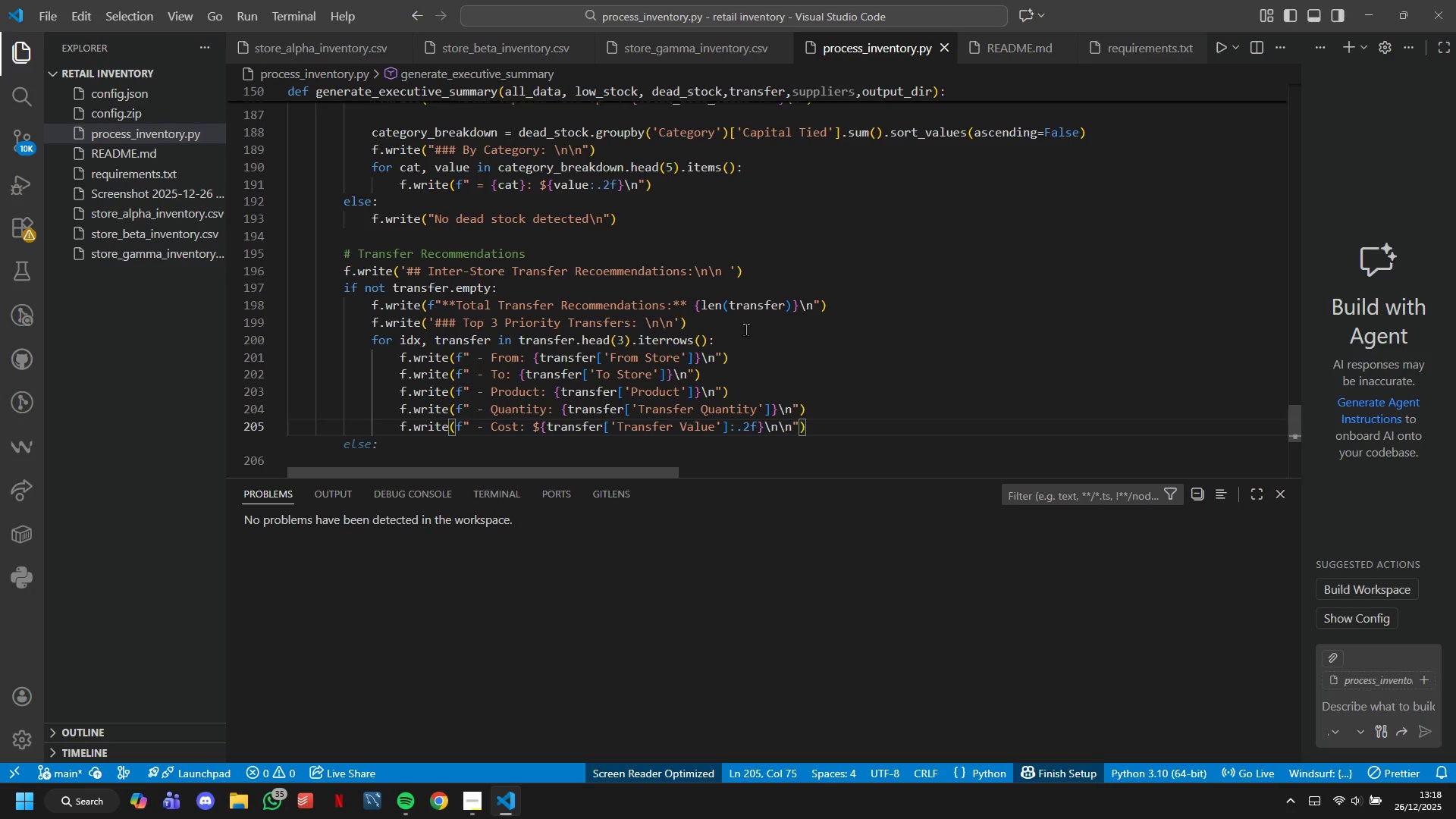 
key(Shift+ShiftRight)
 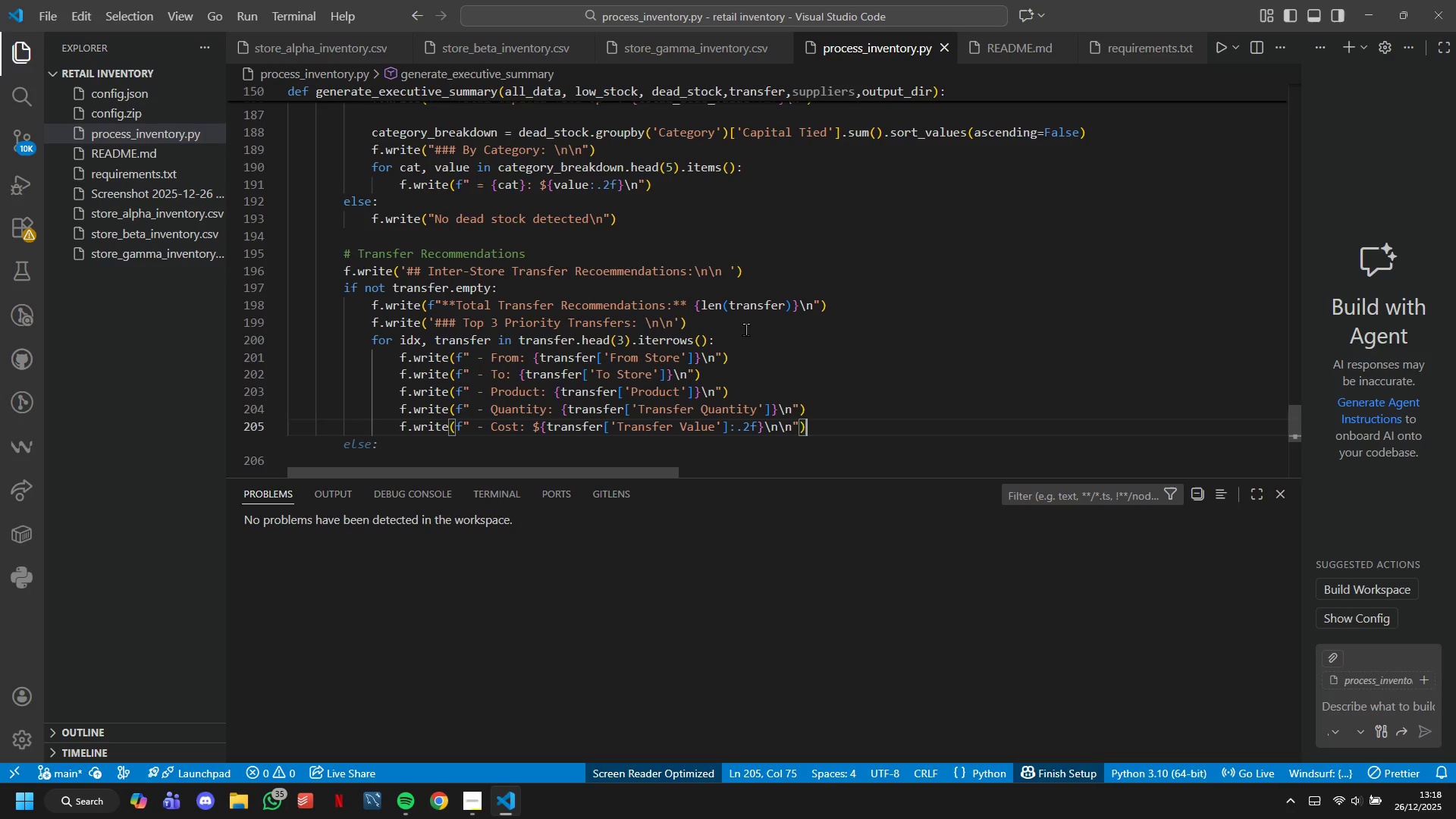 
key(Enter)
 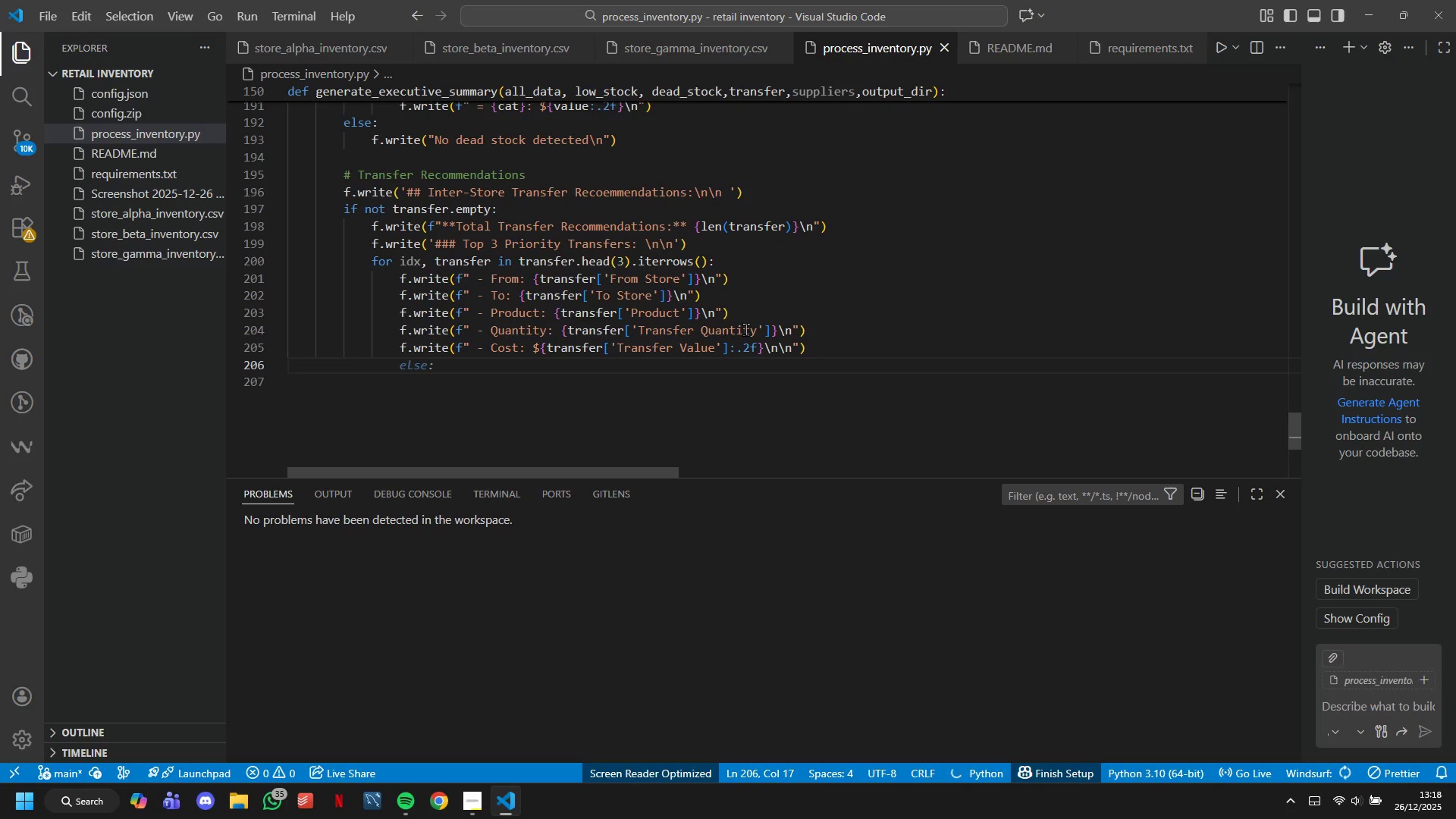 
key(Backspace)
 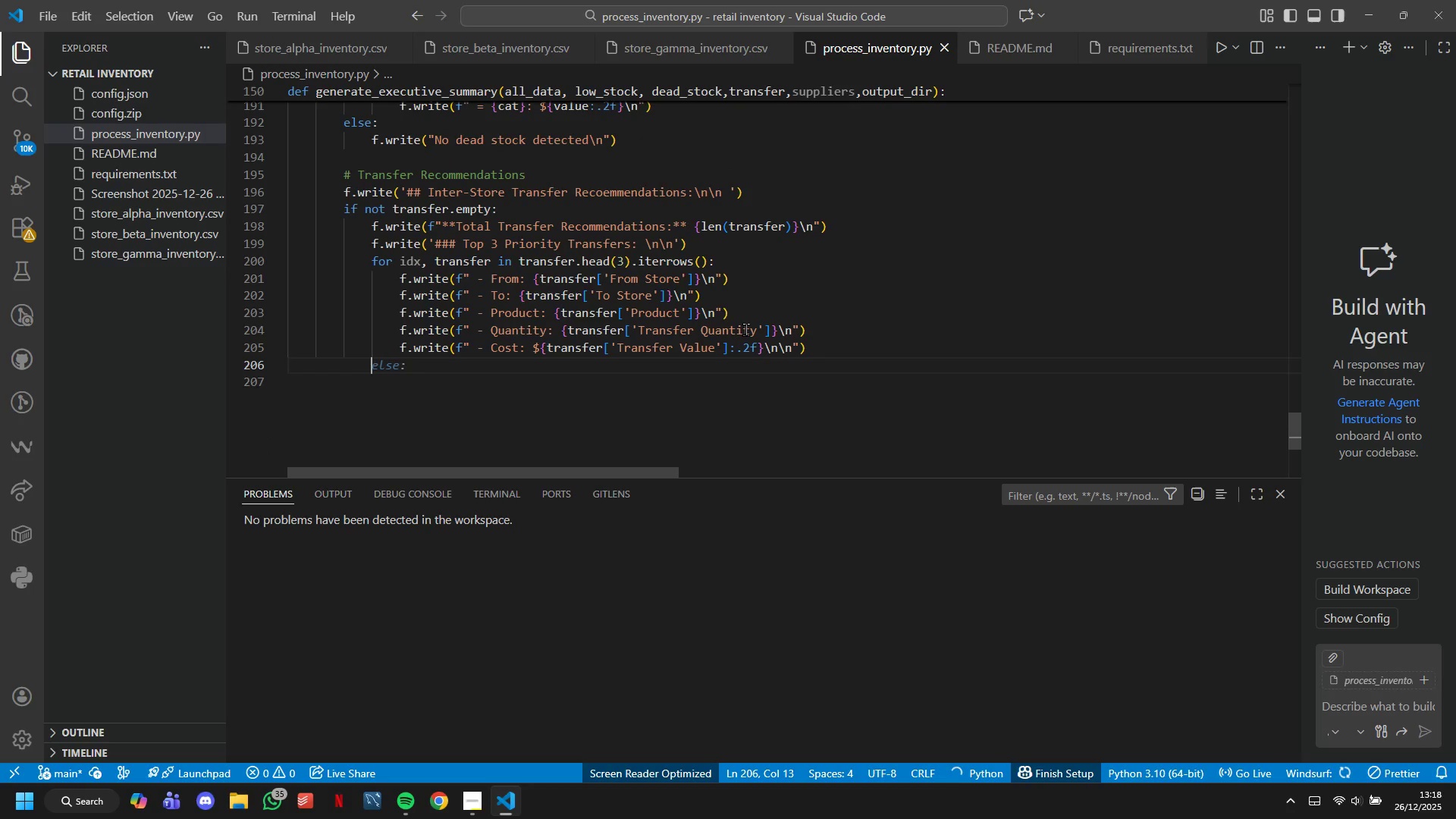 
key(ArrowRight)
 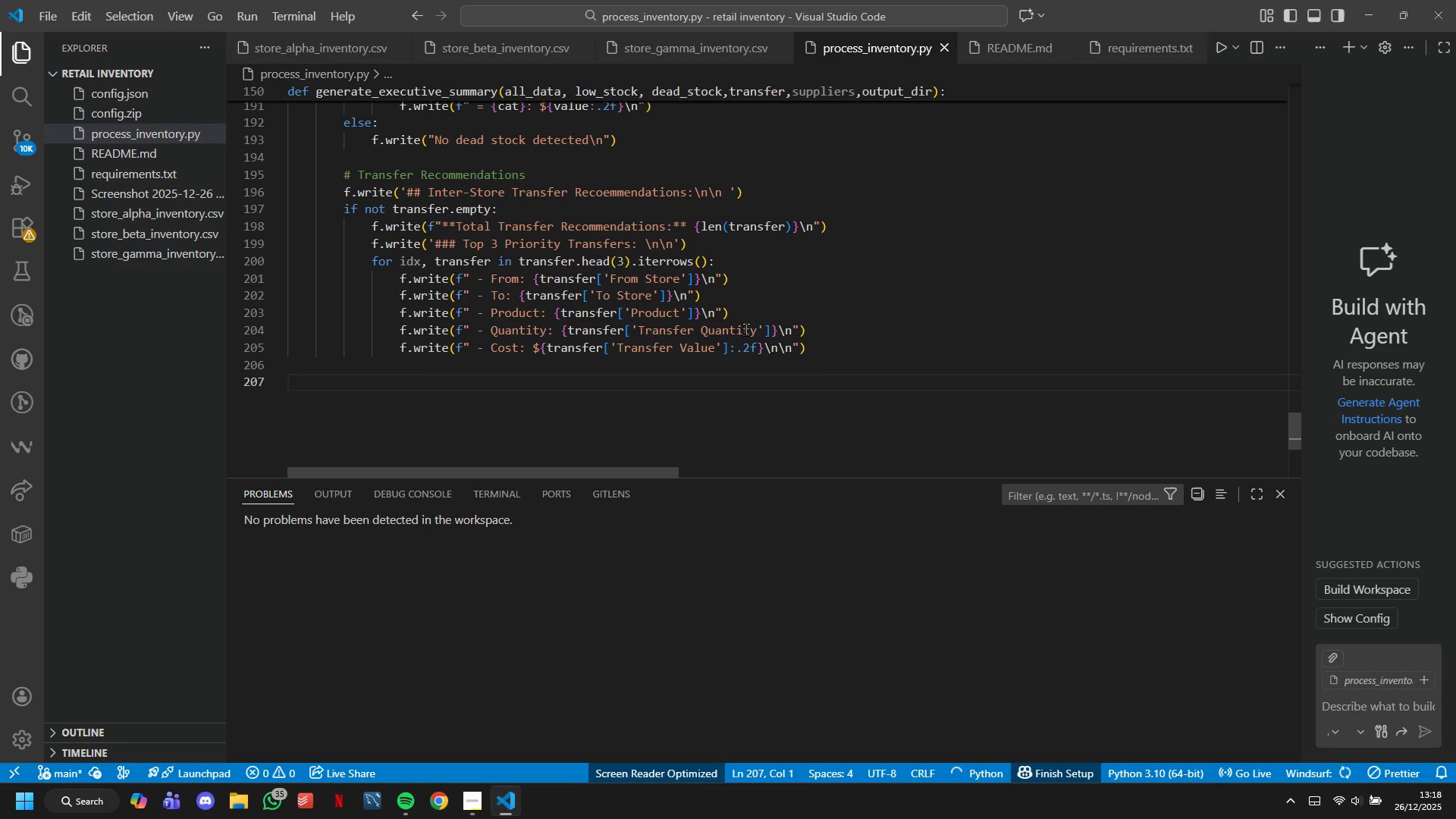 
key(ArrowUp)
 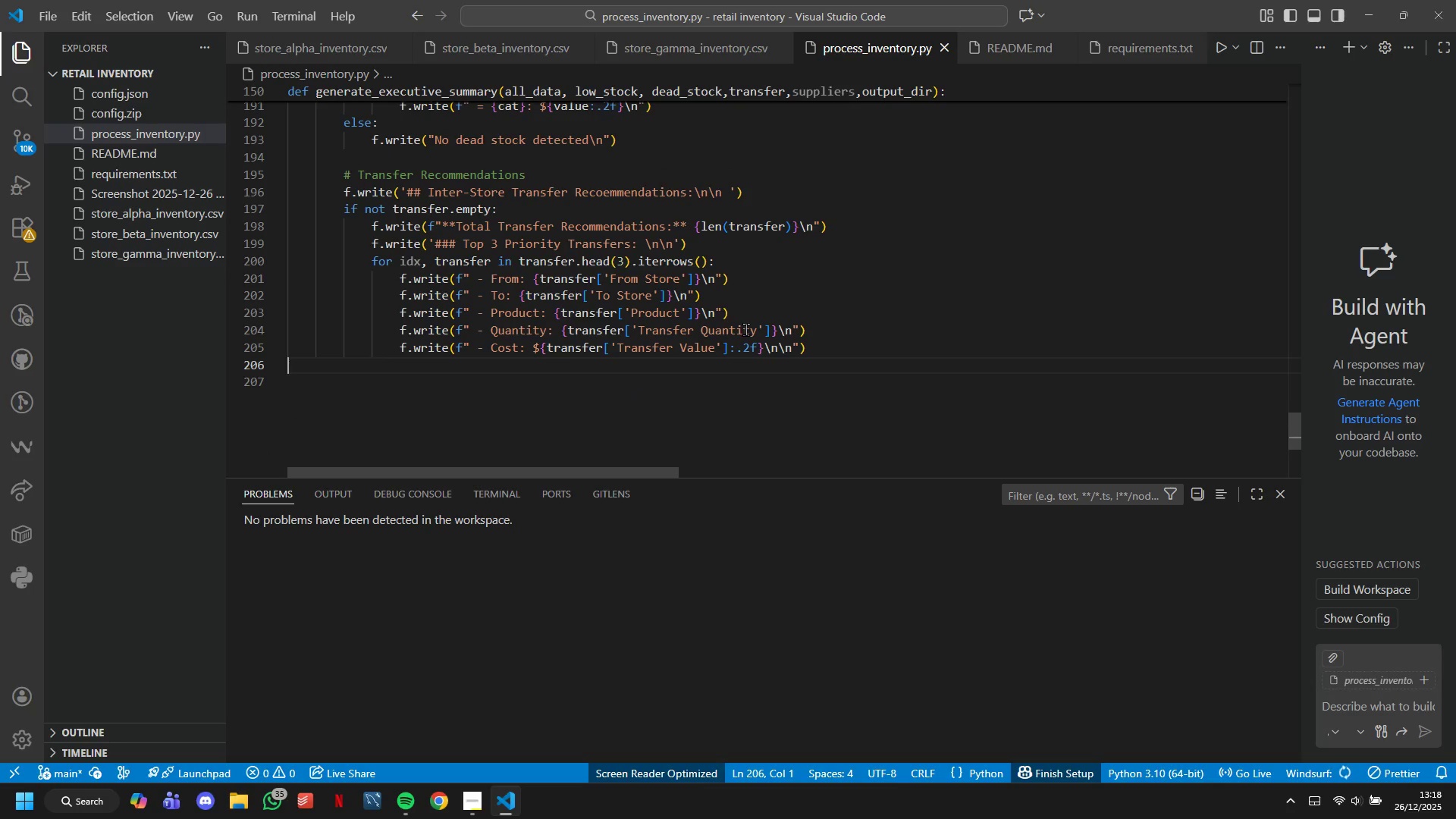 
key(Backspace)
 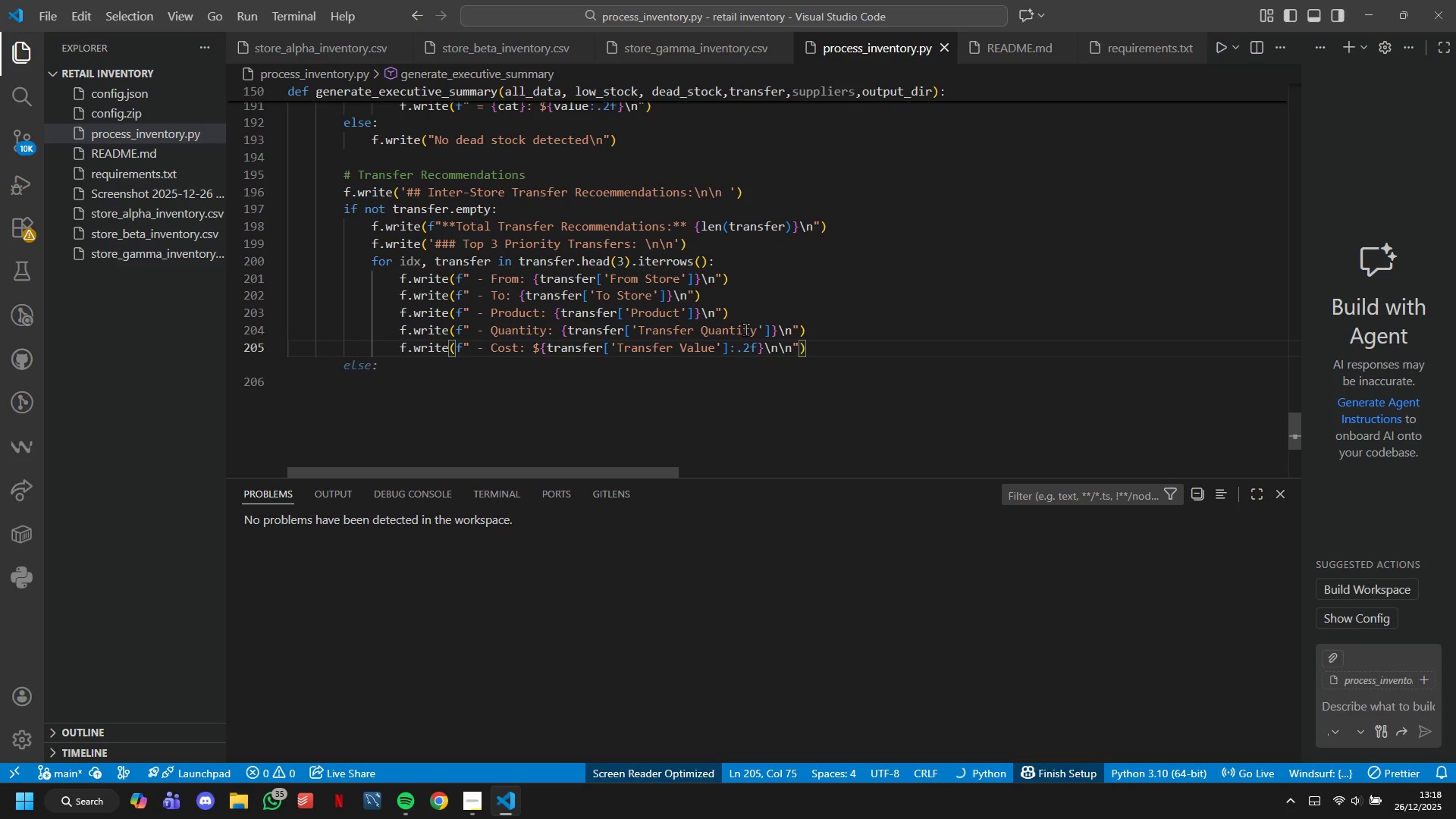 
key(Enter)
 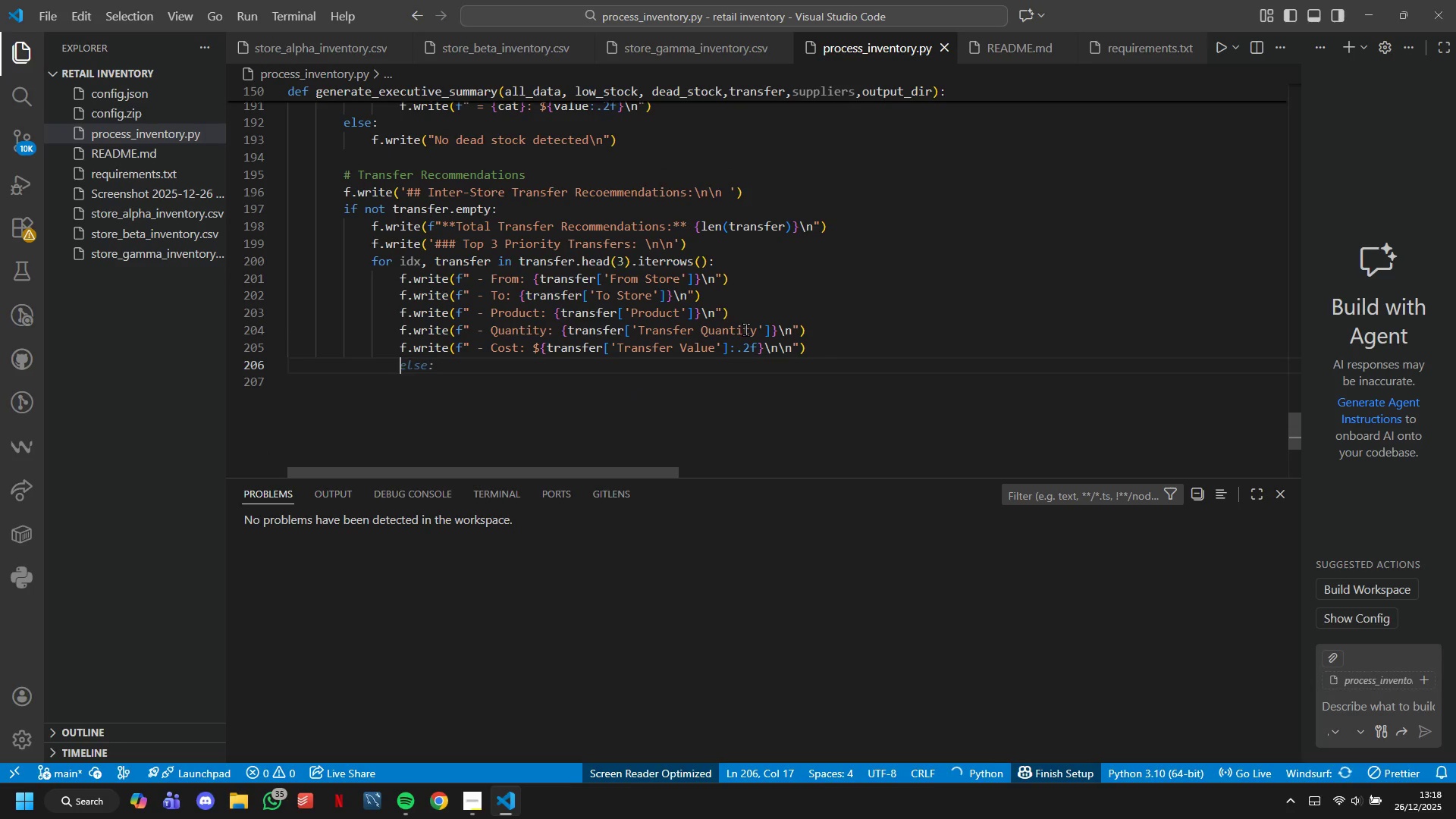 
key(Backspace)
 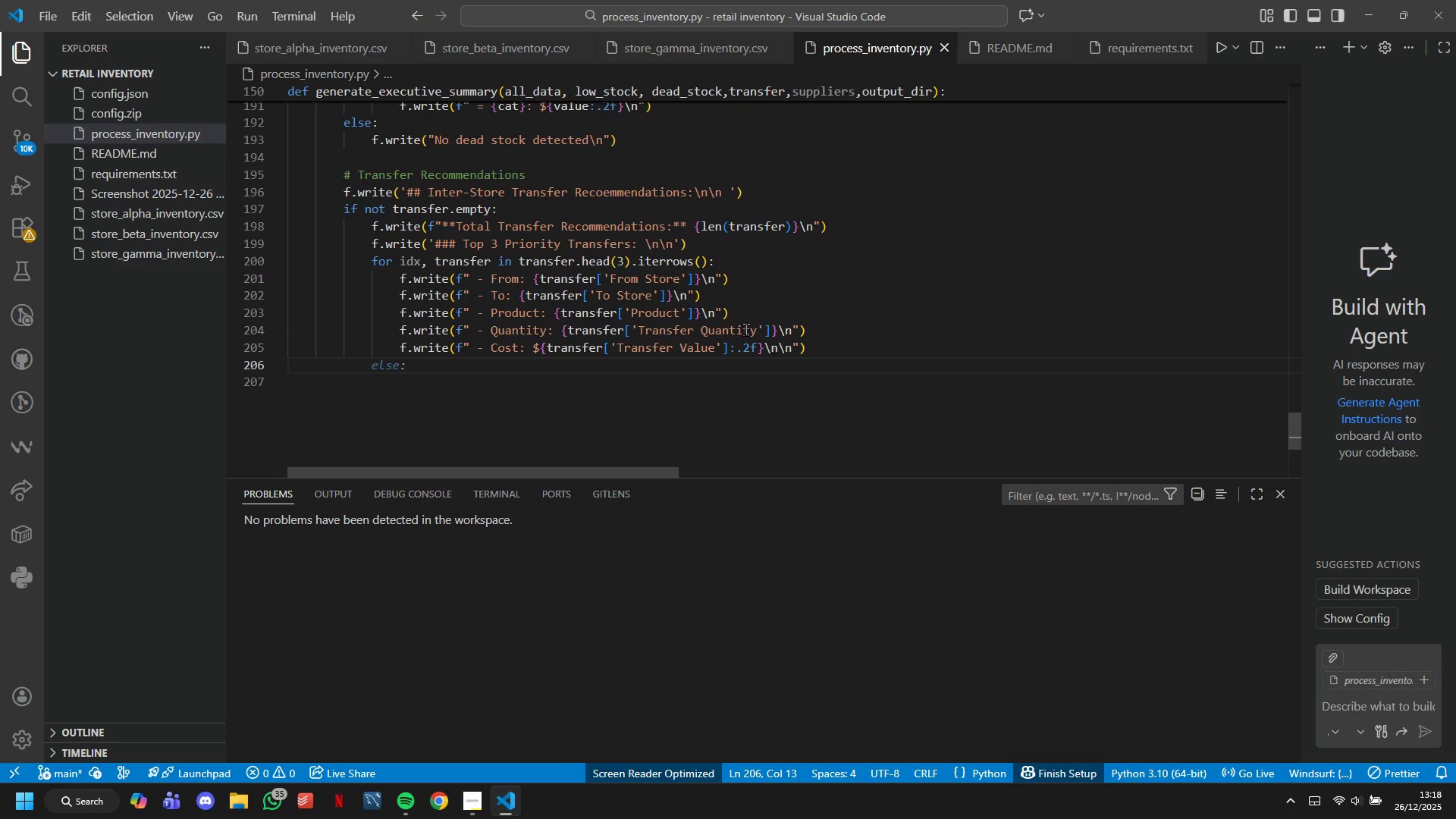 
key(Tab)
 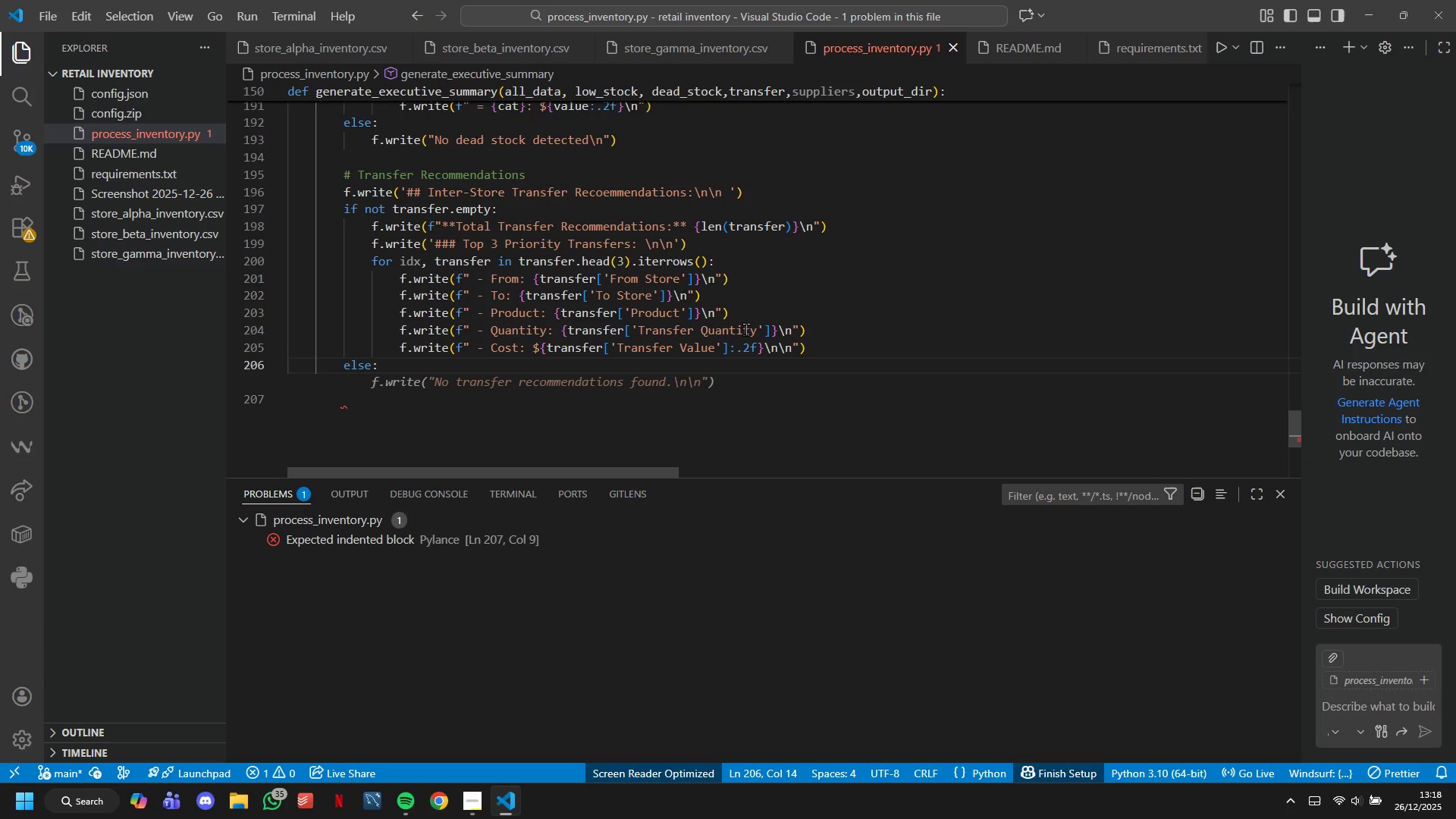 
key(Enter)
 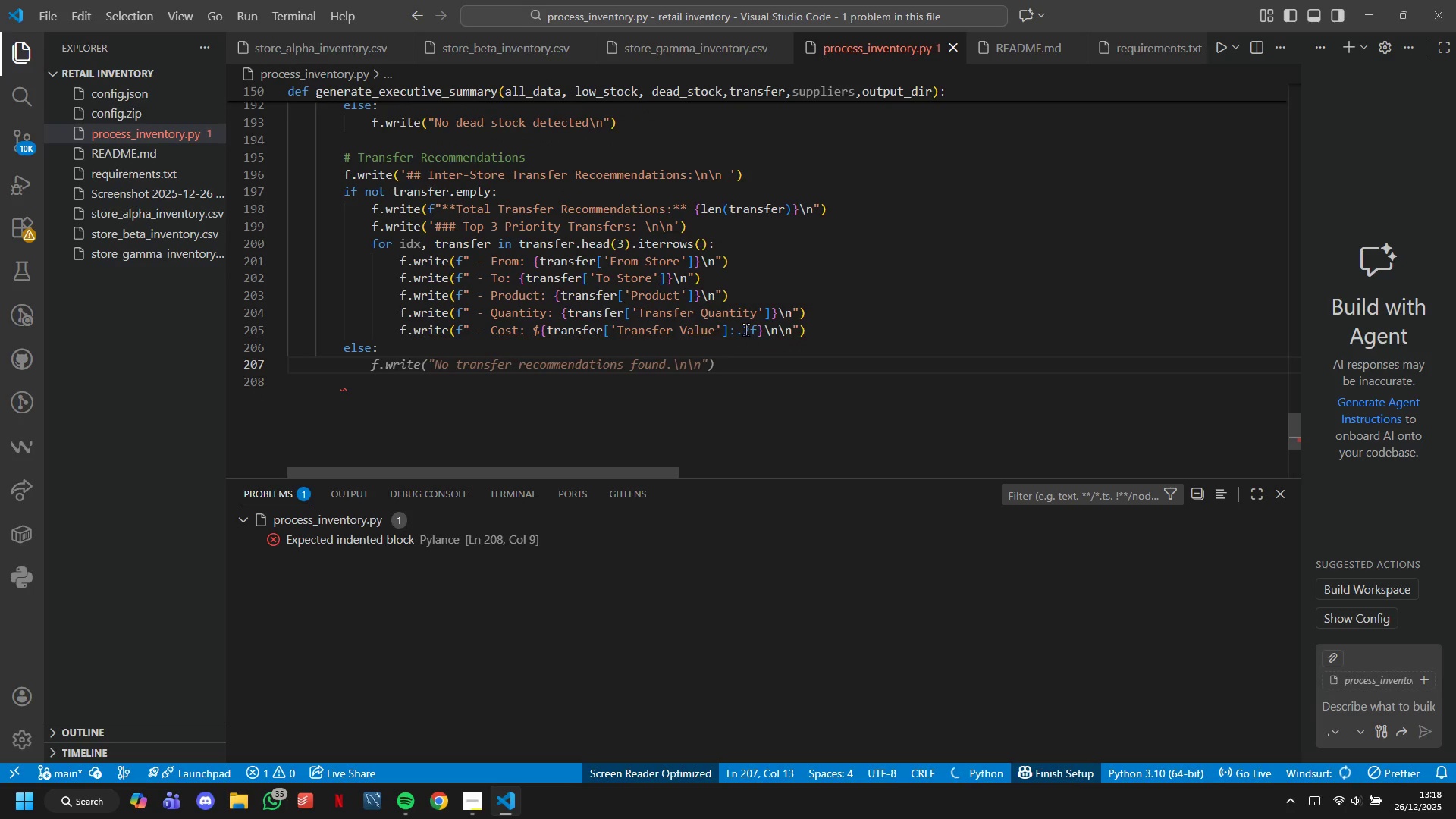 
type(f.wrie)
key(Backspace)
type(te("No transfer rec)
key(Backspace)
key(Backspace)
key(Backspace)
type(opput)
key(Backspace)
type(rtunitis identified\m)
key(Backspace)
type(n)
 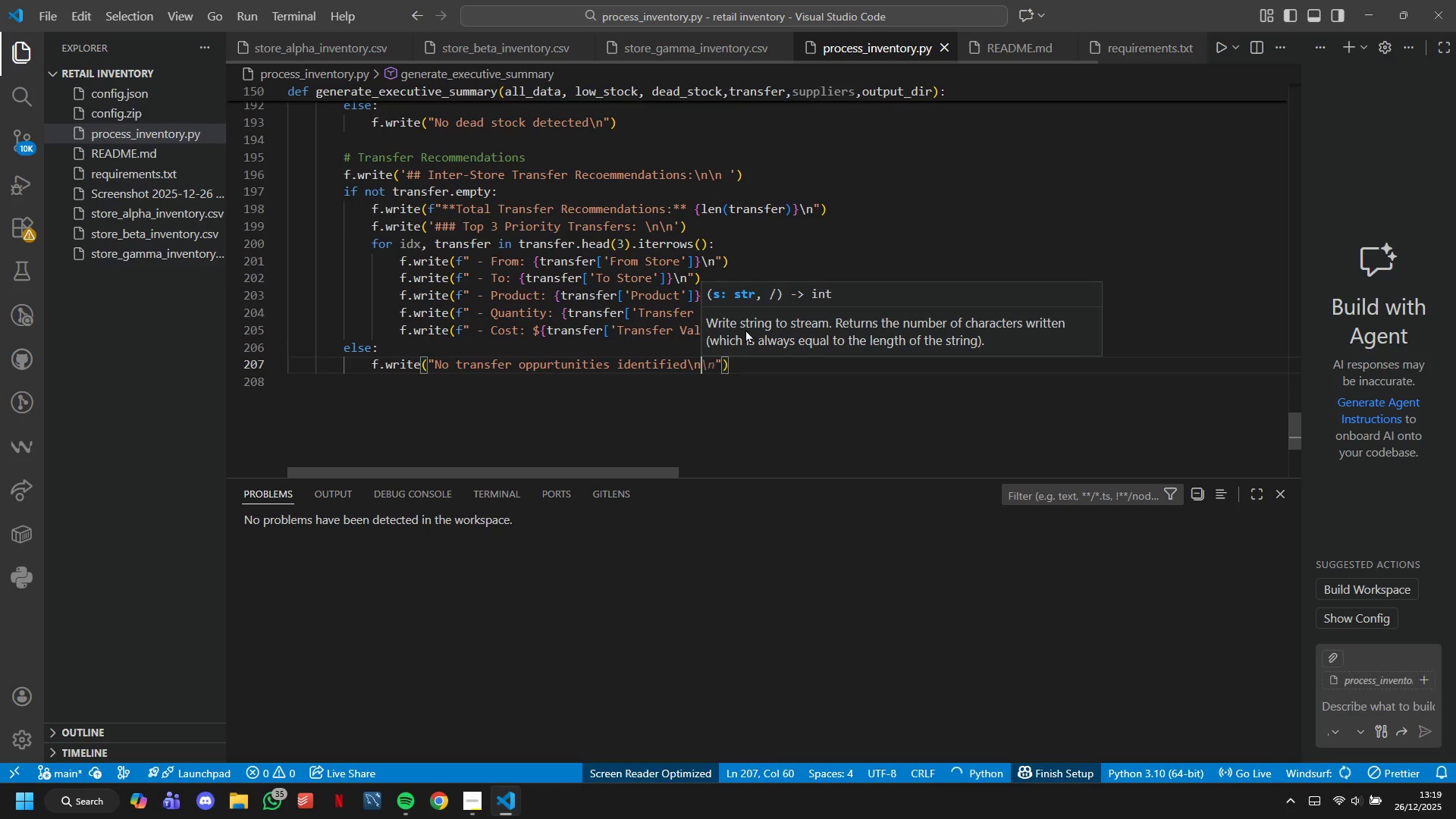 
key(ArrowRight)
 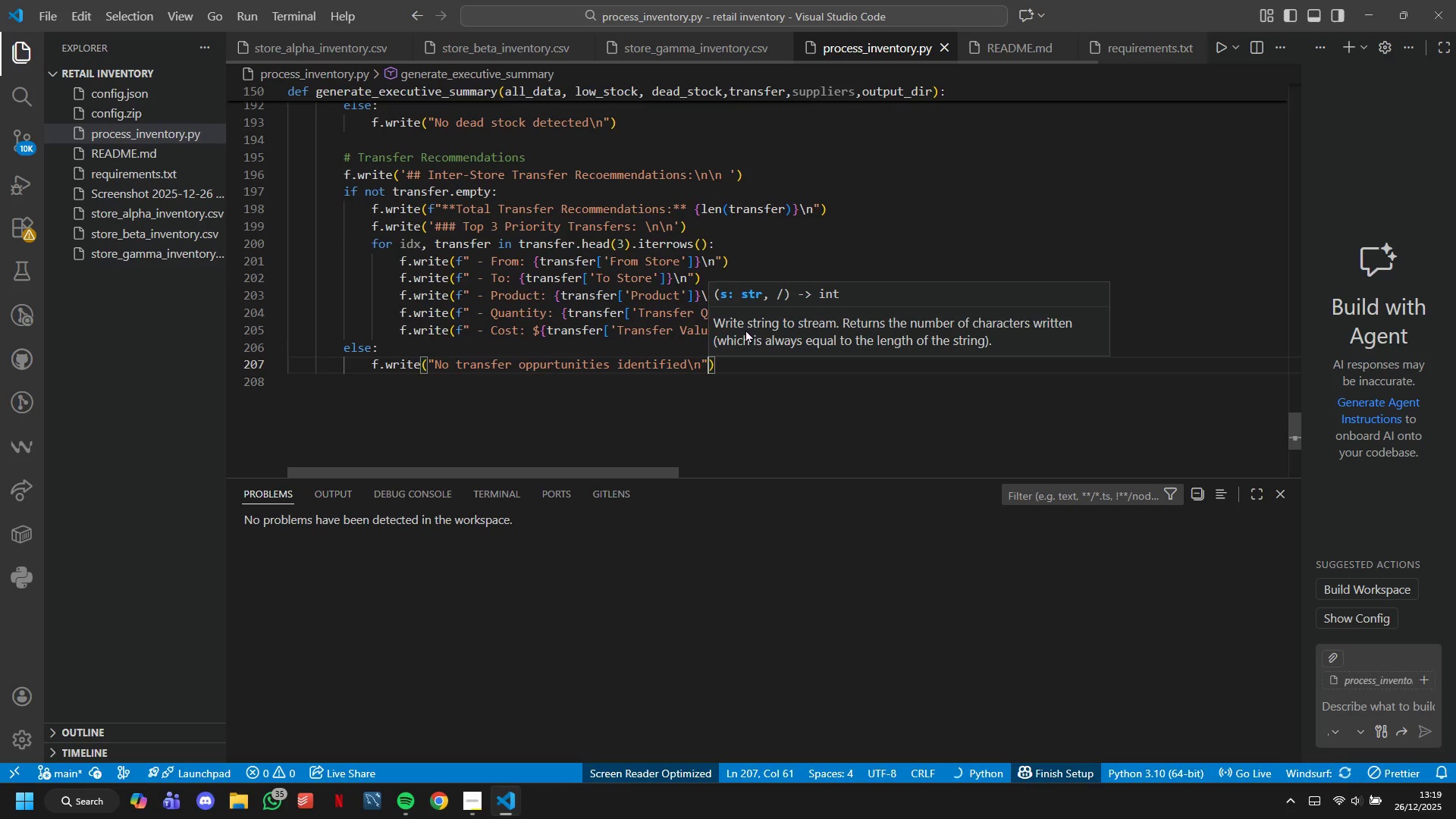 
key(ArrowRight)
 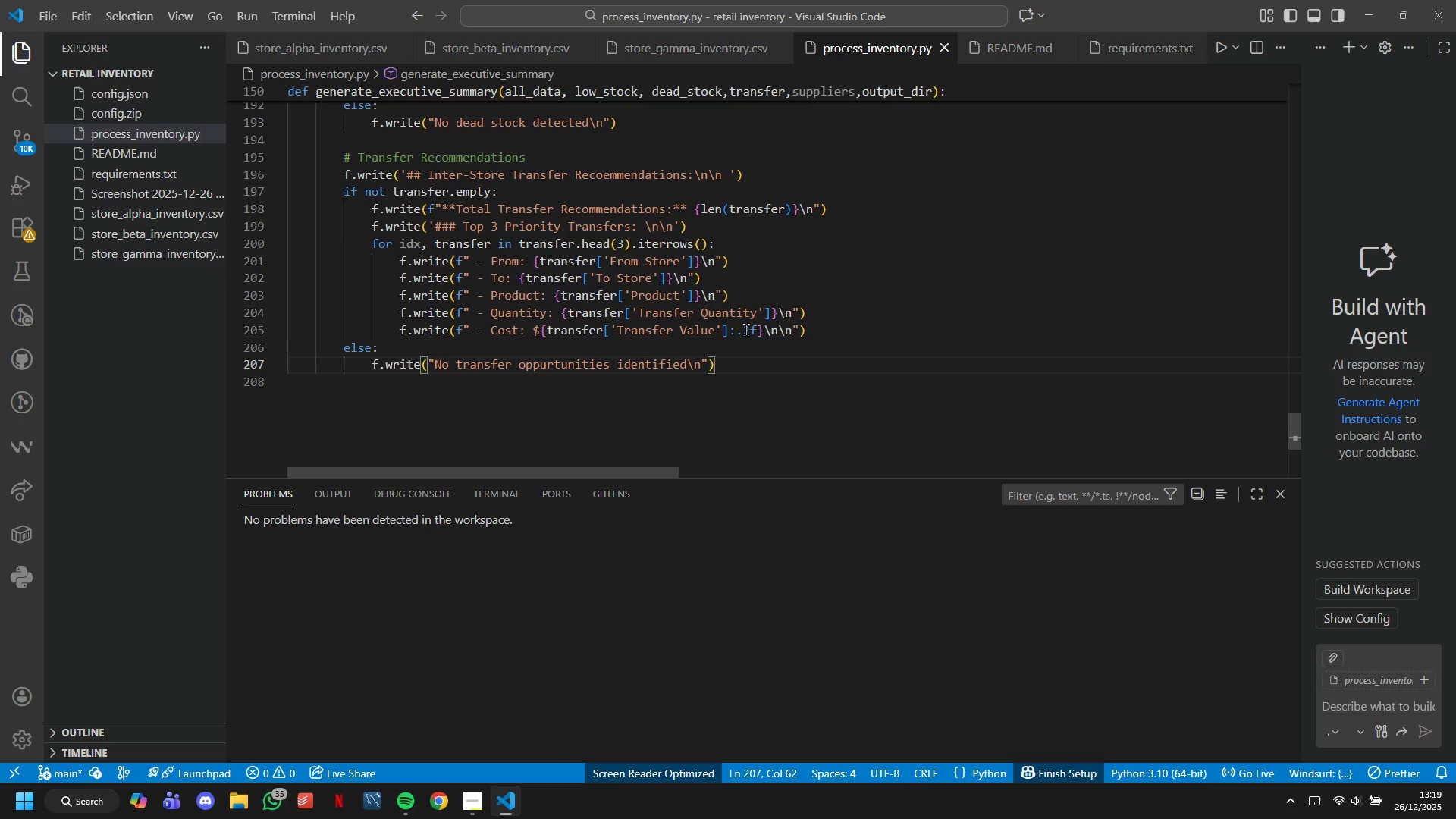 
key(Enter)
 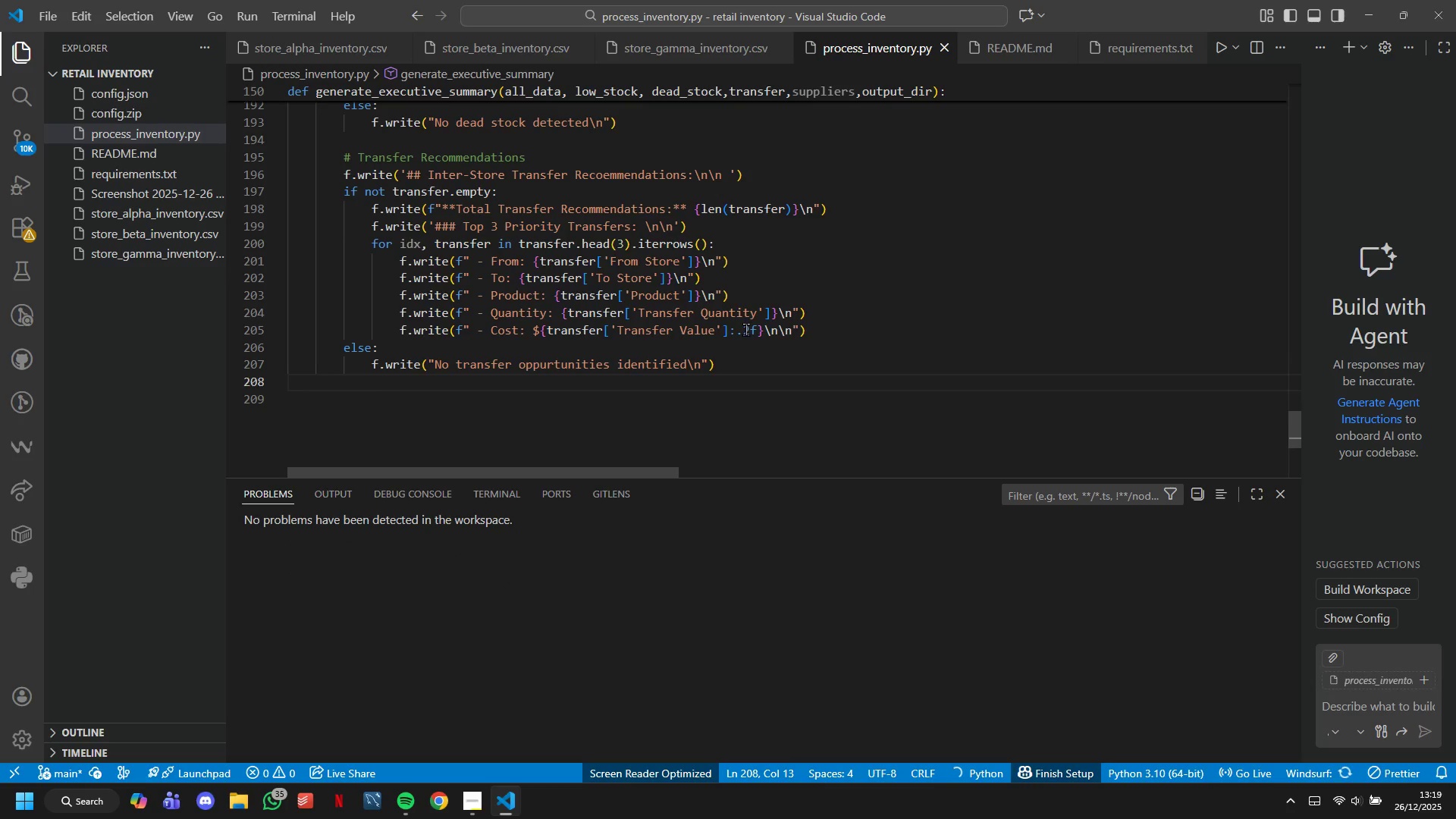 
key(Enter)
 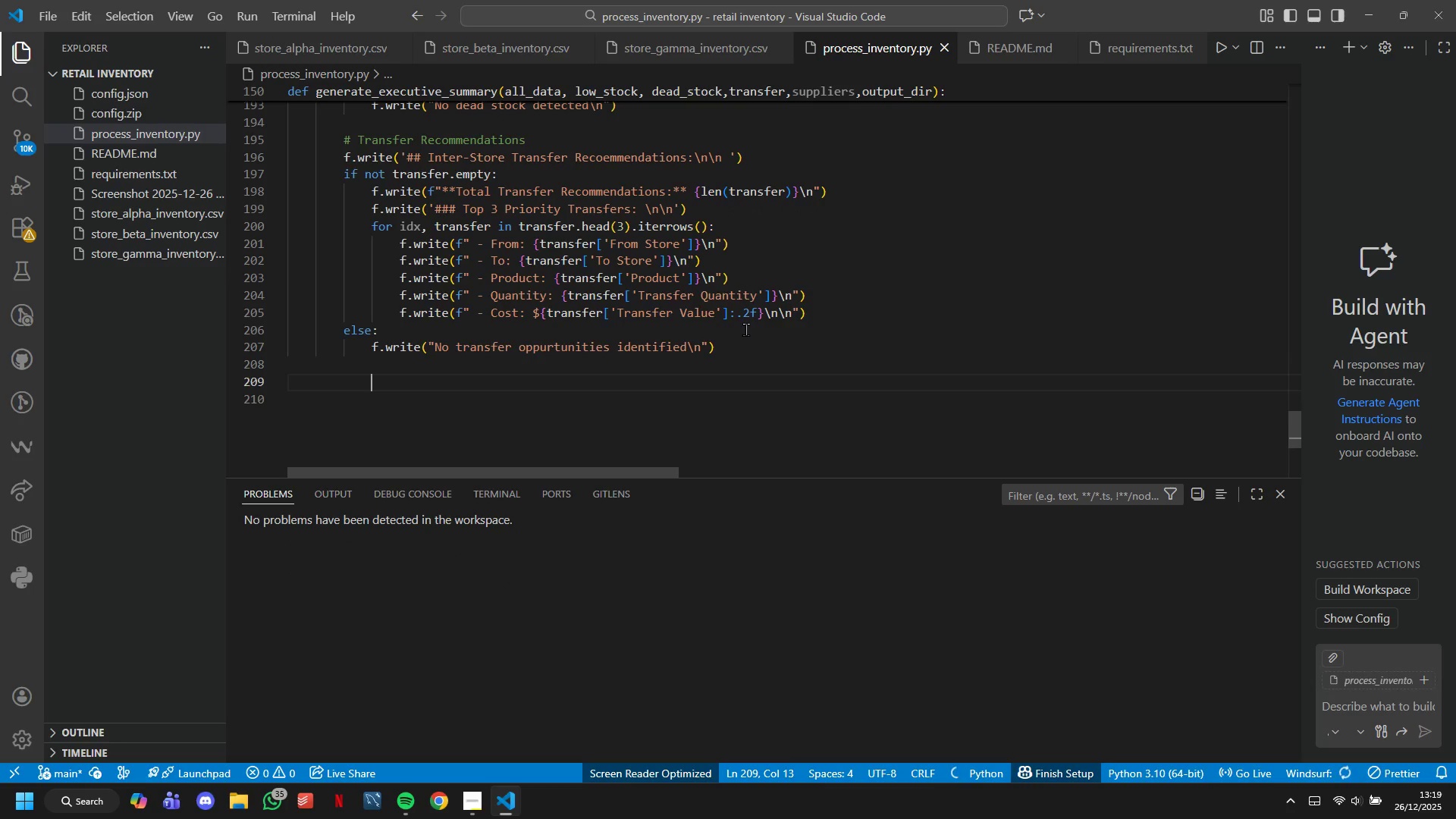 
key(Backspace)
type(f.write('|n)
 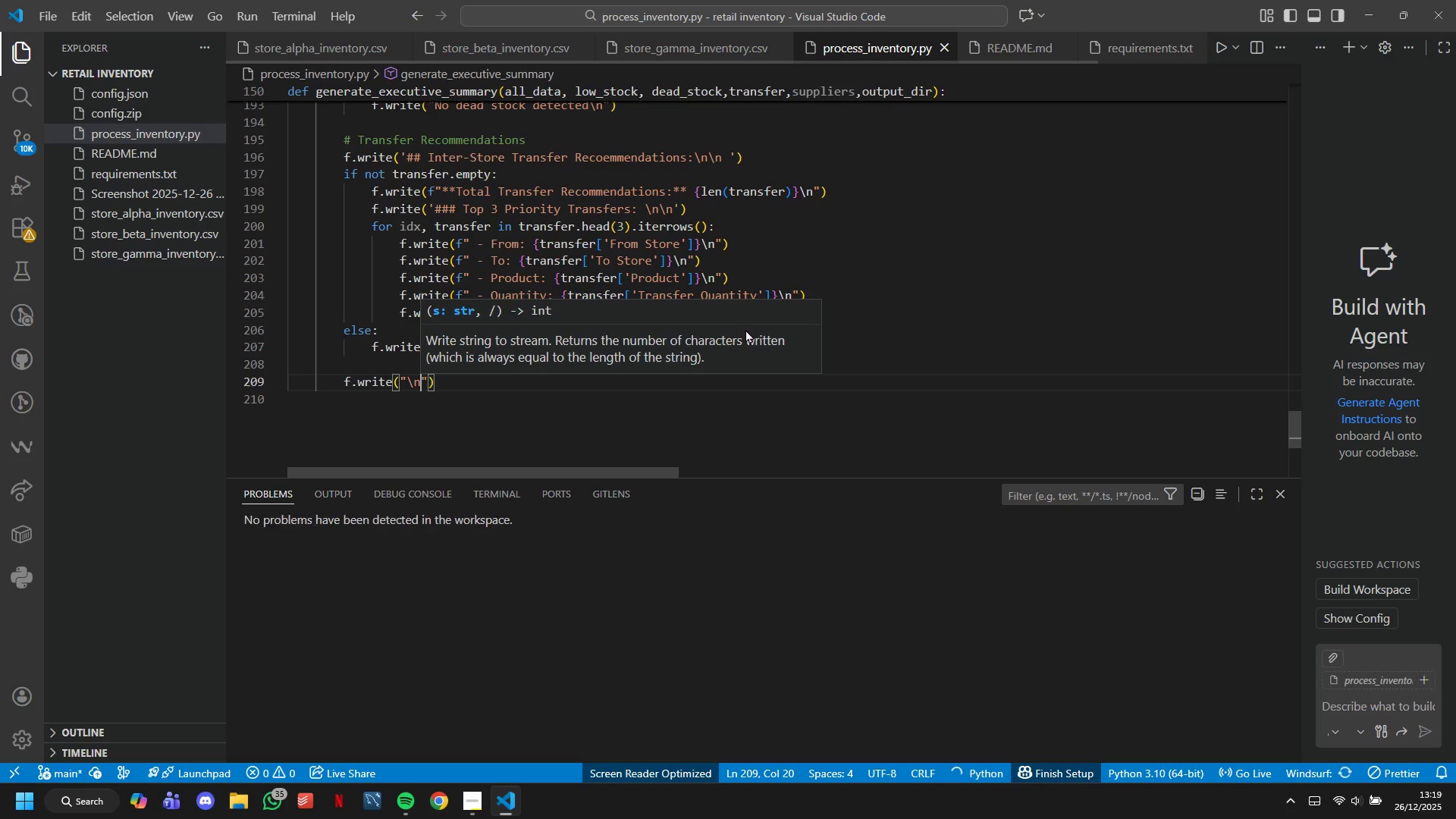 
key(ArrowRight)
 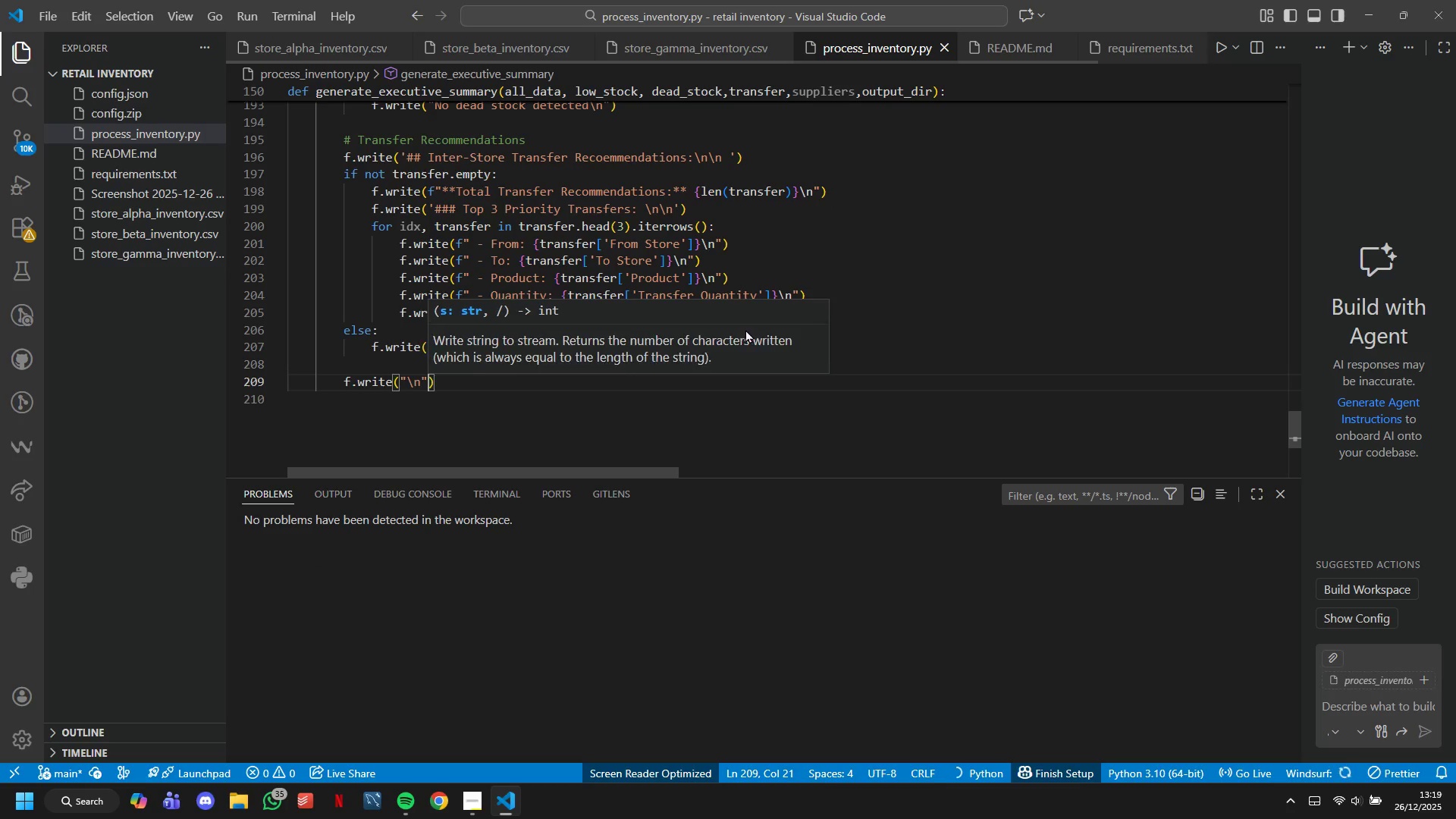 
key(ArrowRight)
 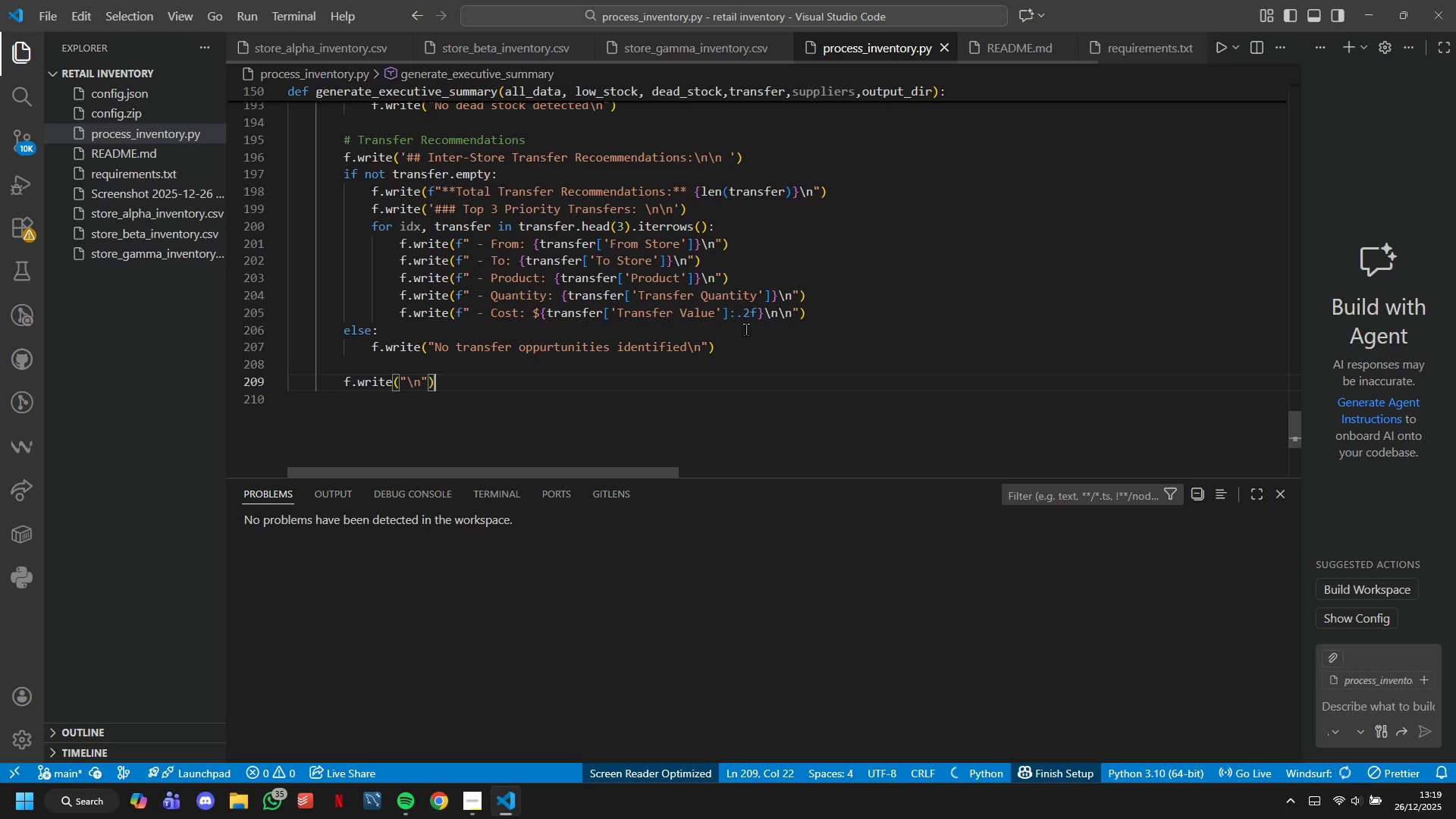 
key(Enter)
 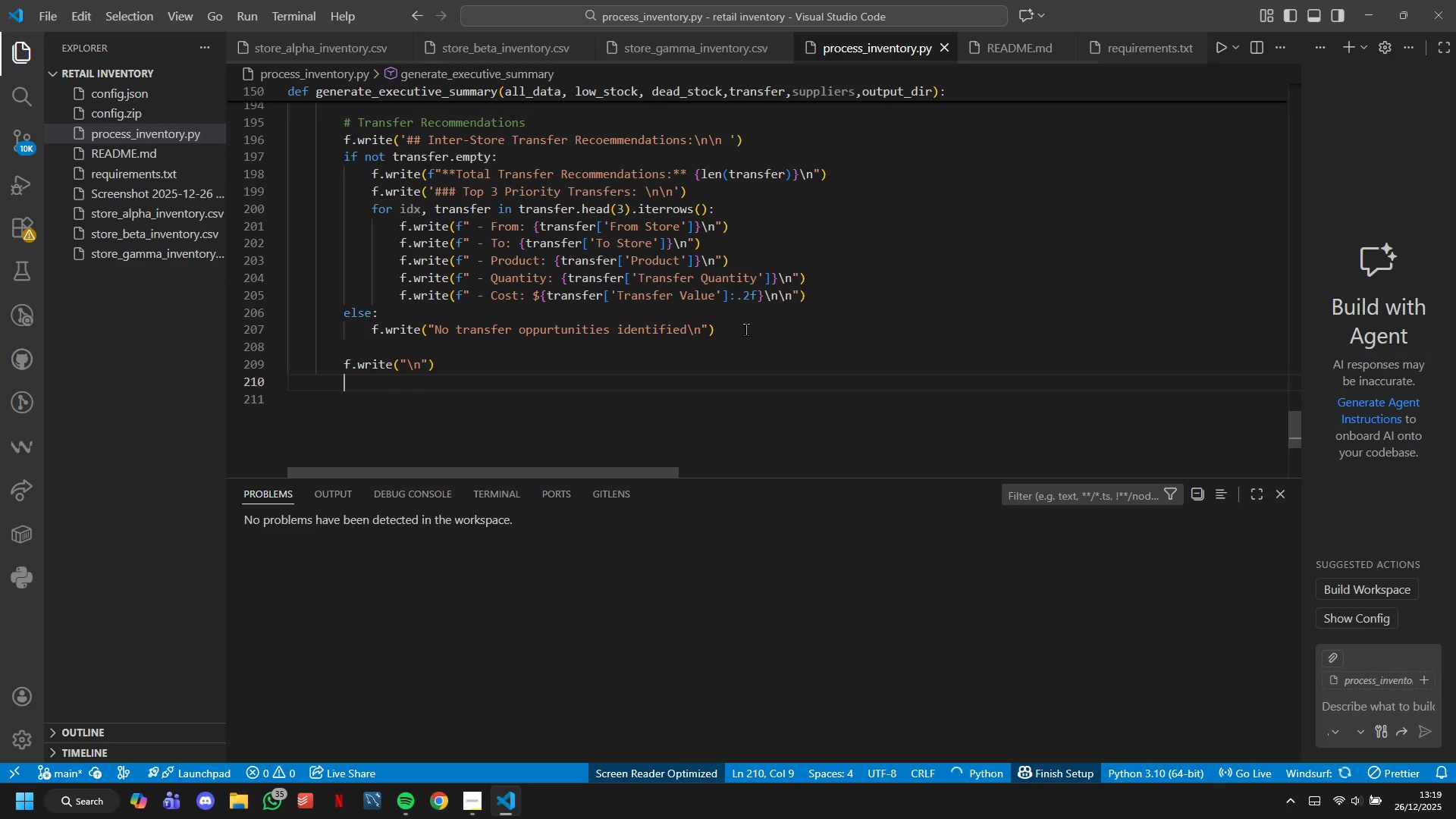 
key(Enter)
 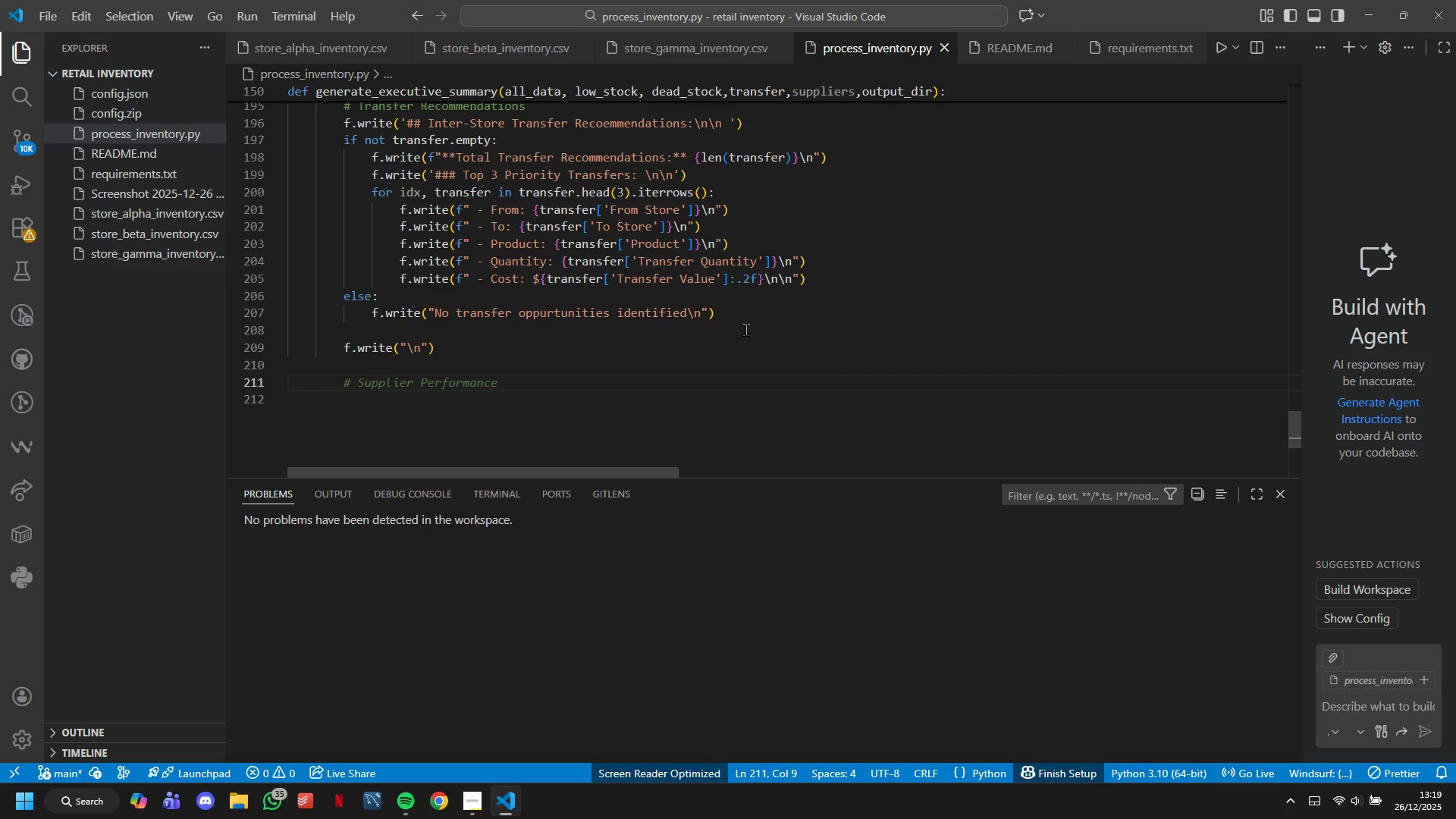 
wait(5.06)
 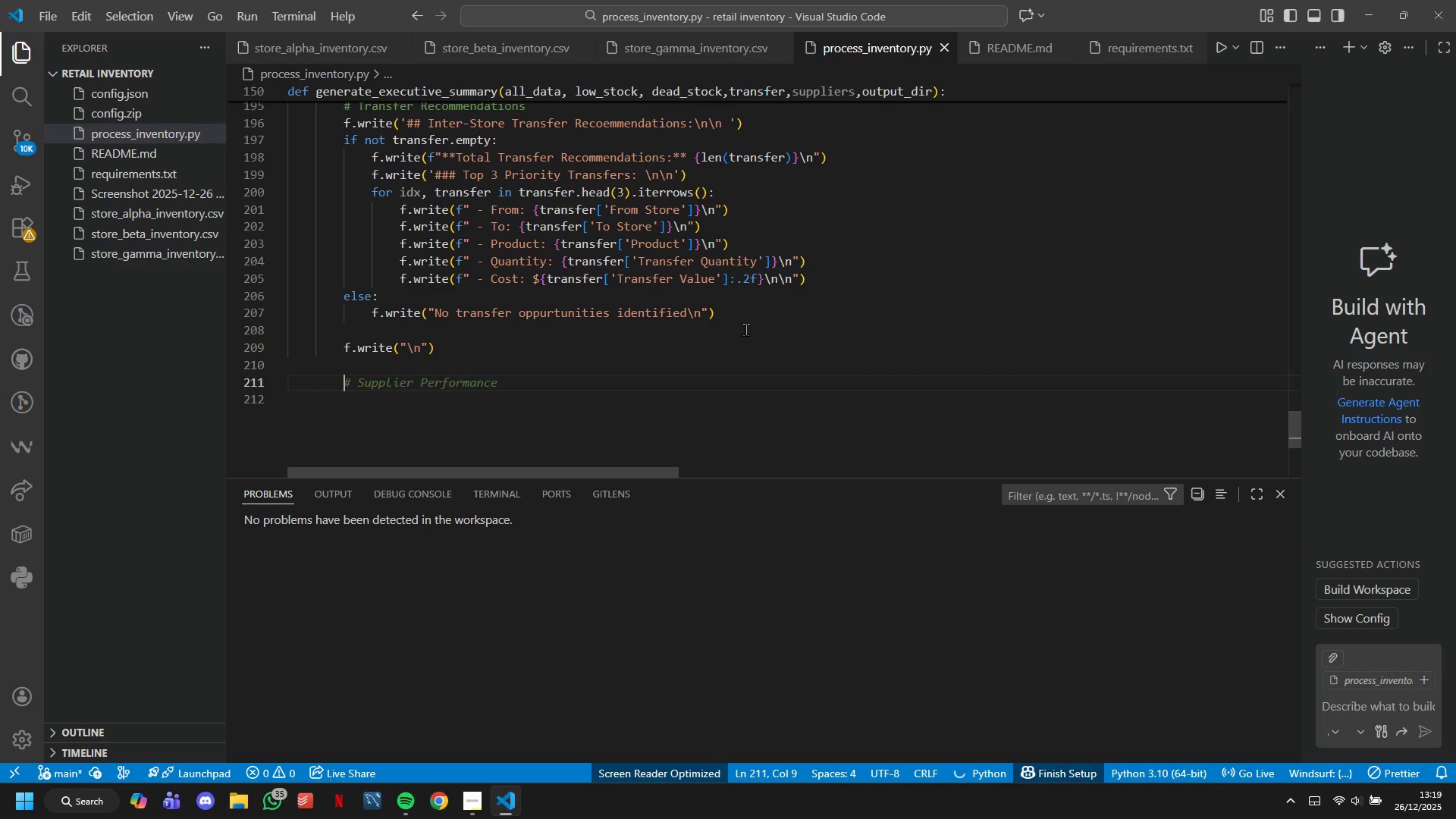 
type(# Supplier Risk)
 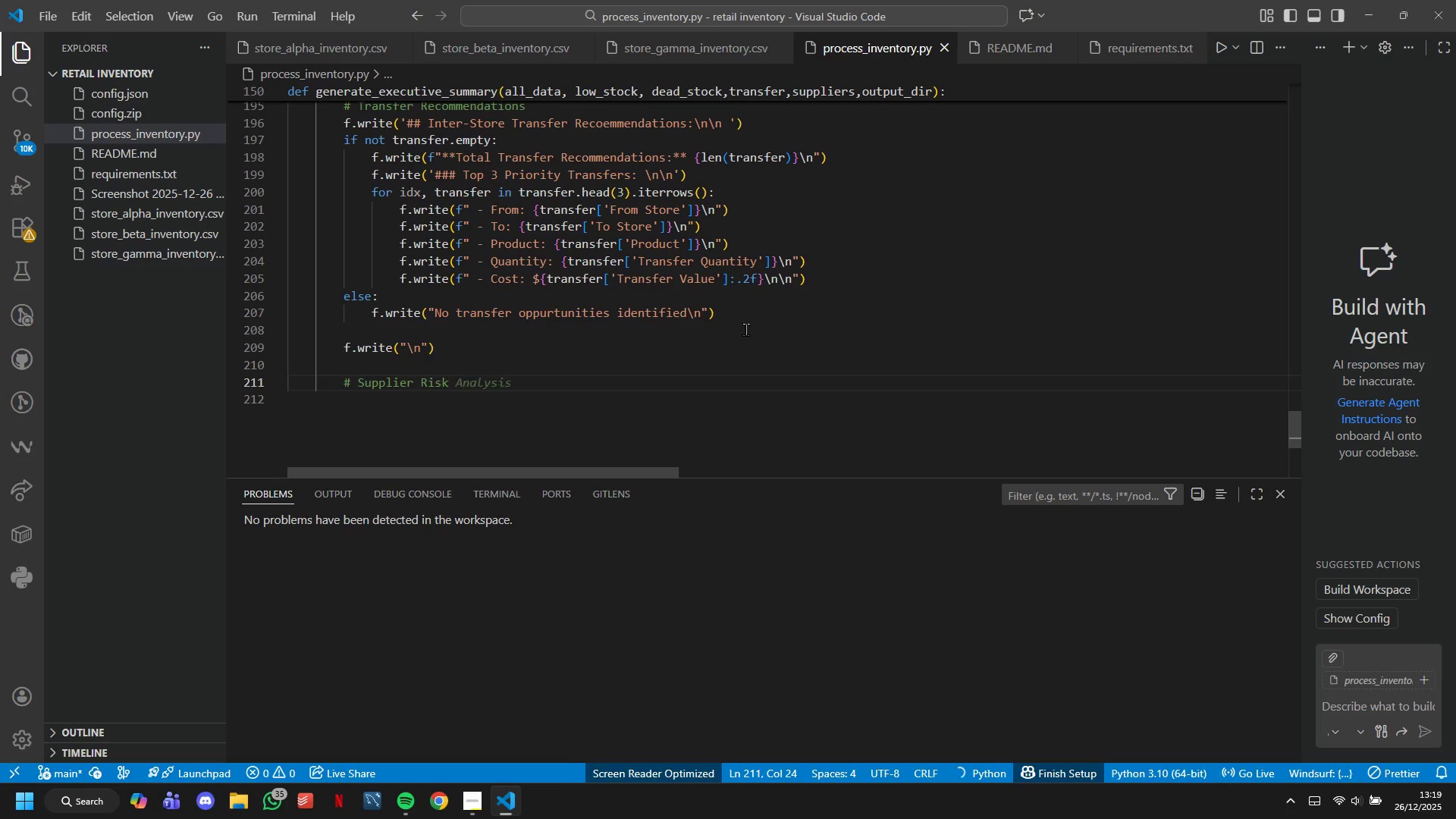 
key(Enter)
 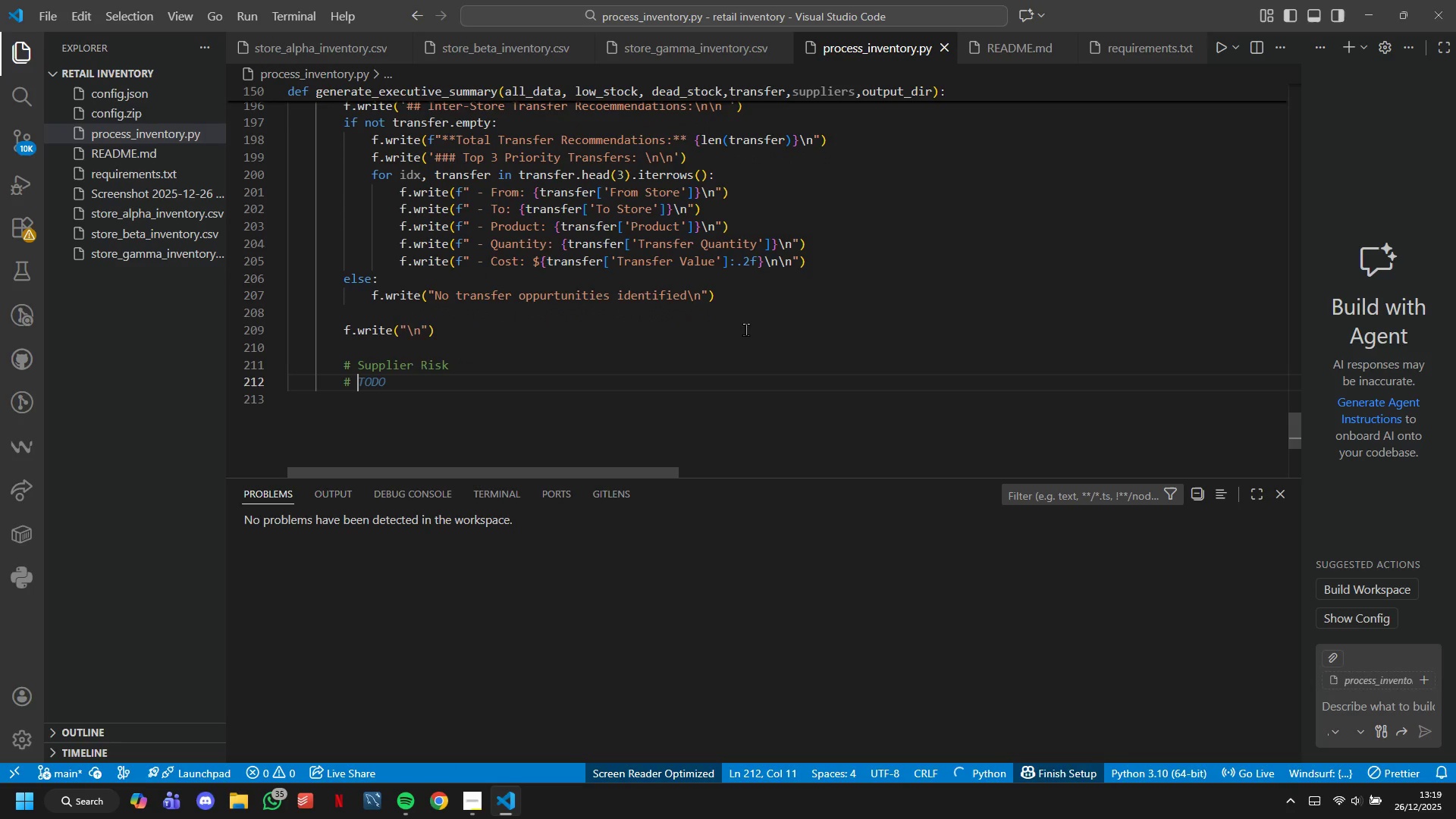 
key(Backspace)
 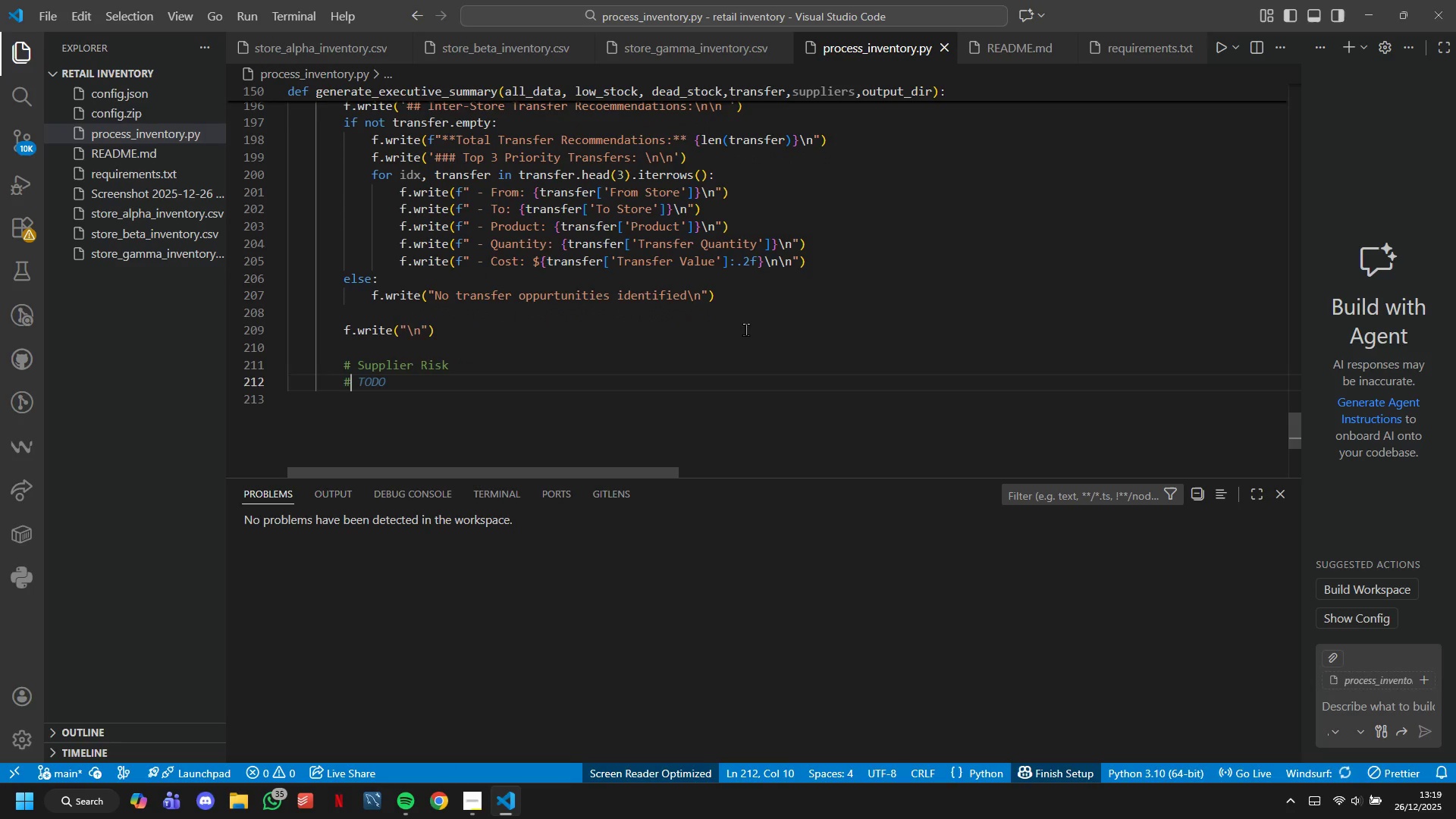 
key(Backspace)
 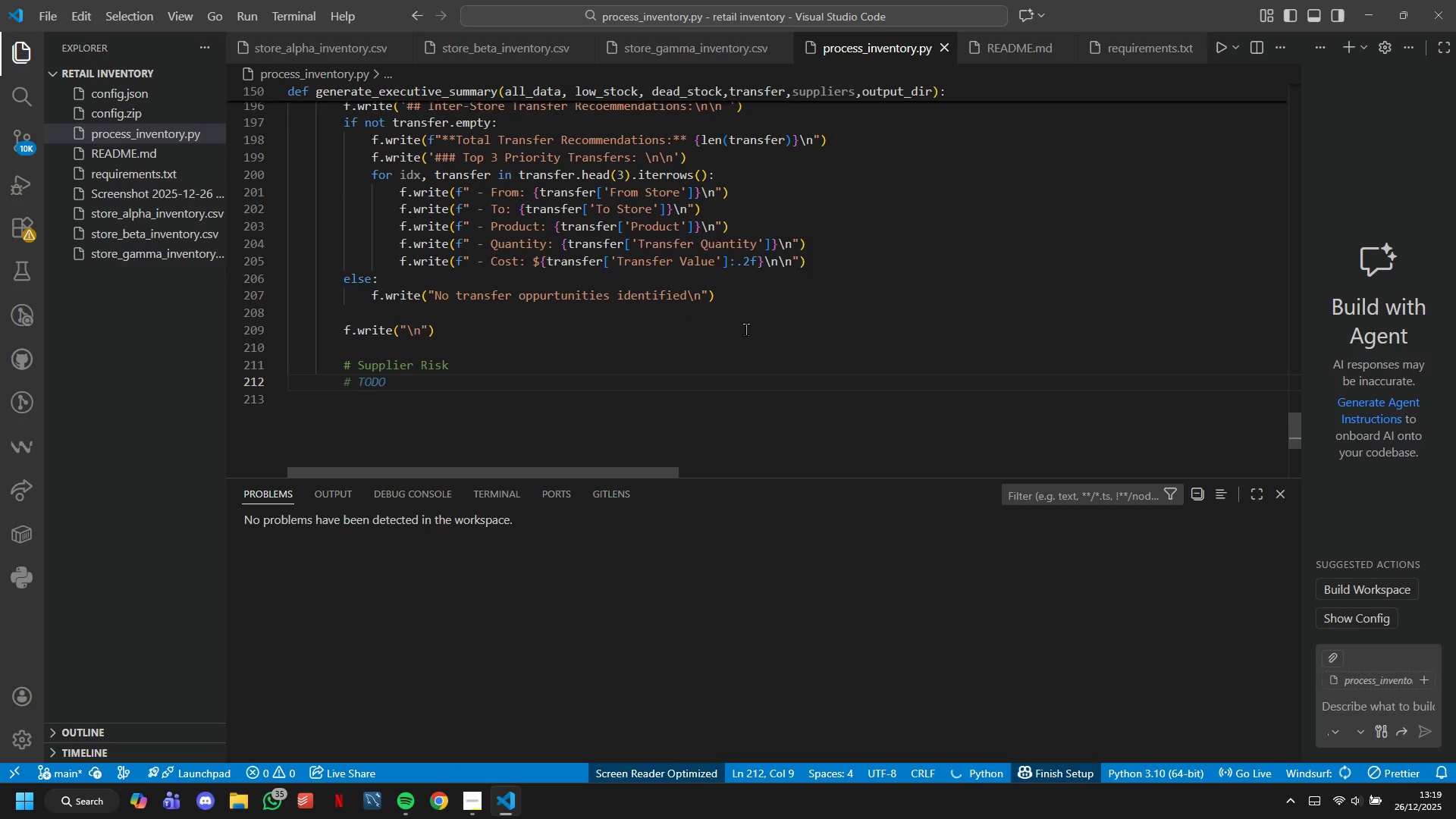 
key(F)
 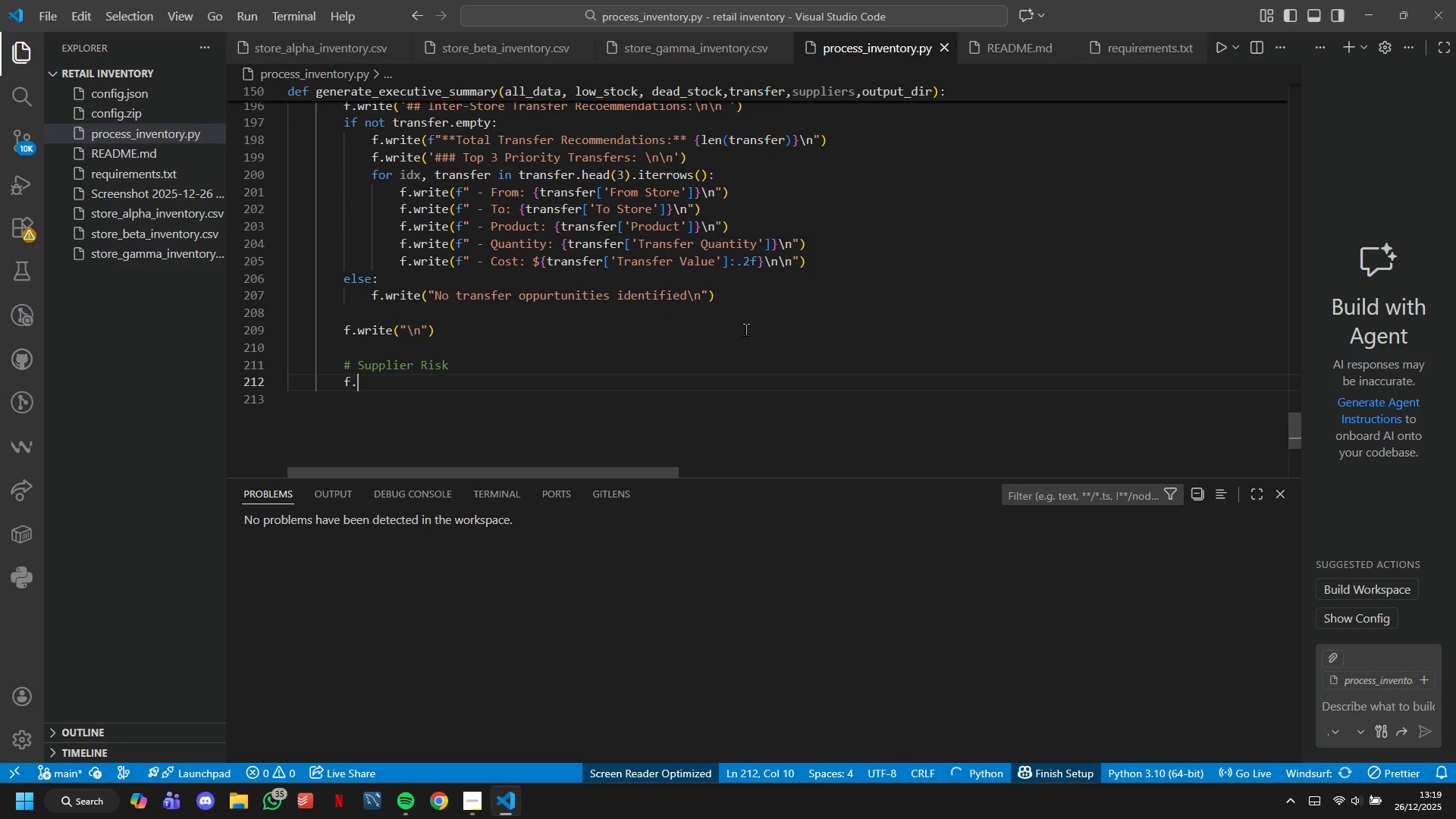 
key(Period)
 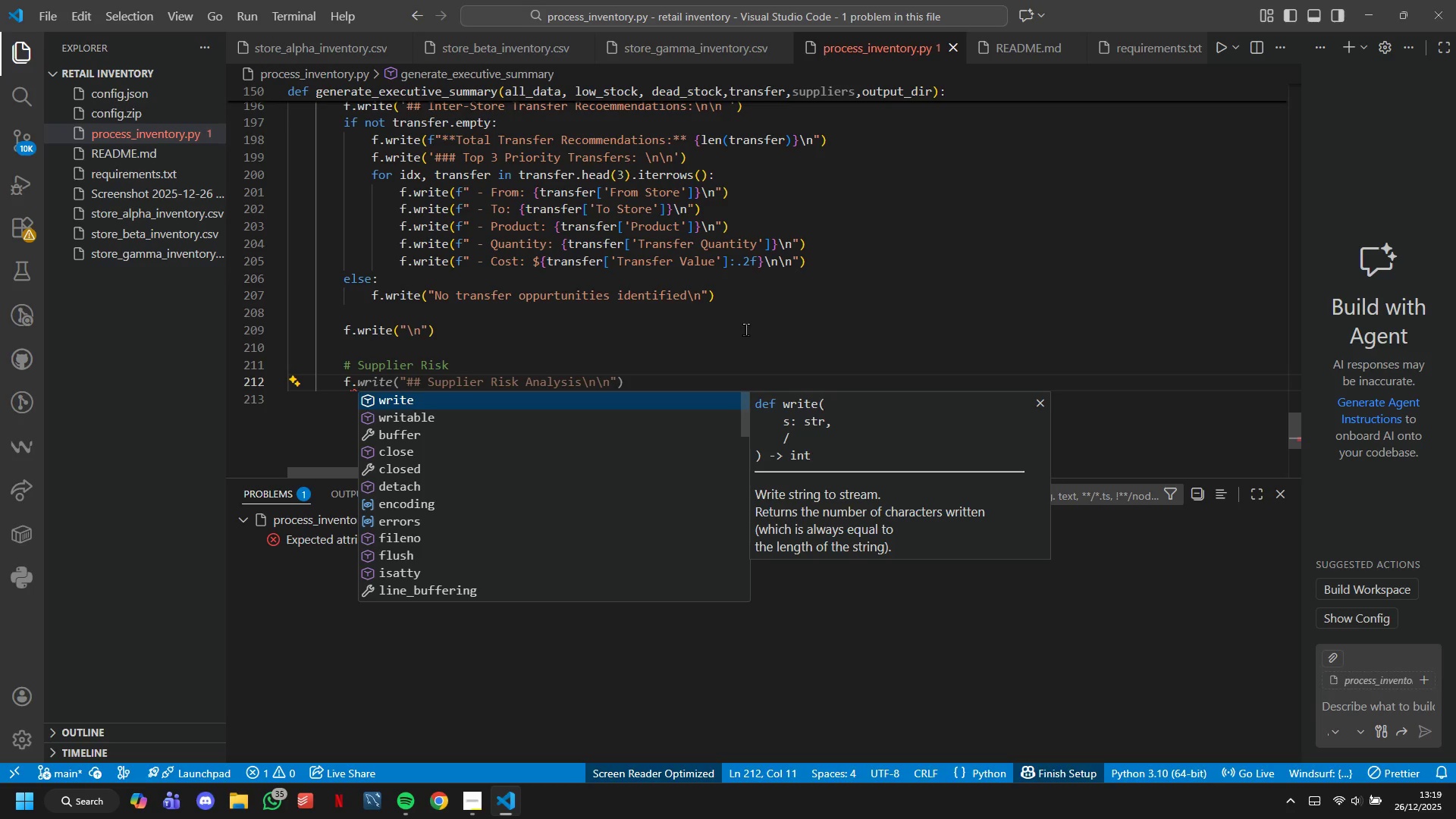 
wait(10.75)
 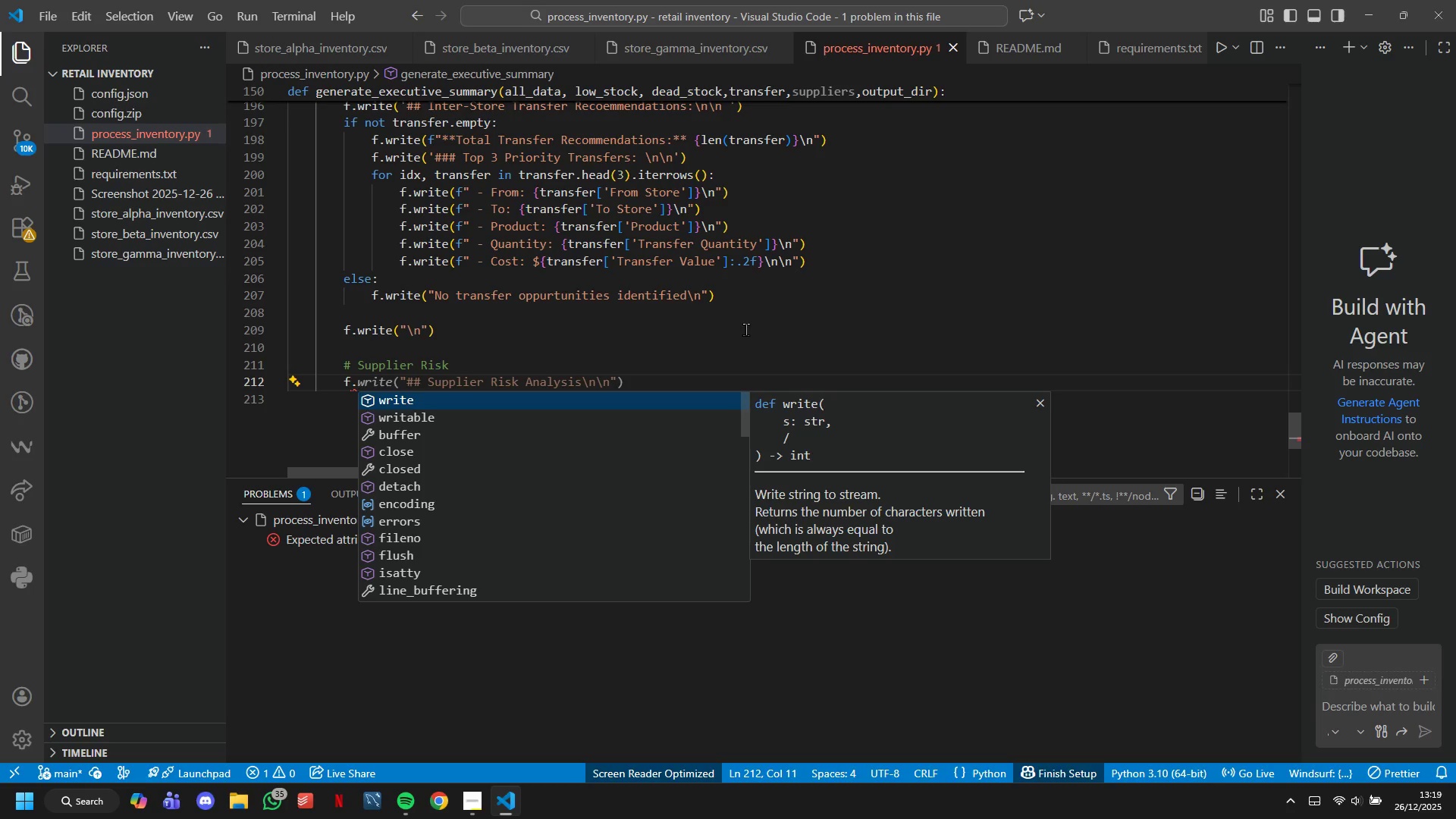 
type(write("## Supplier Performance)
 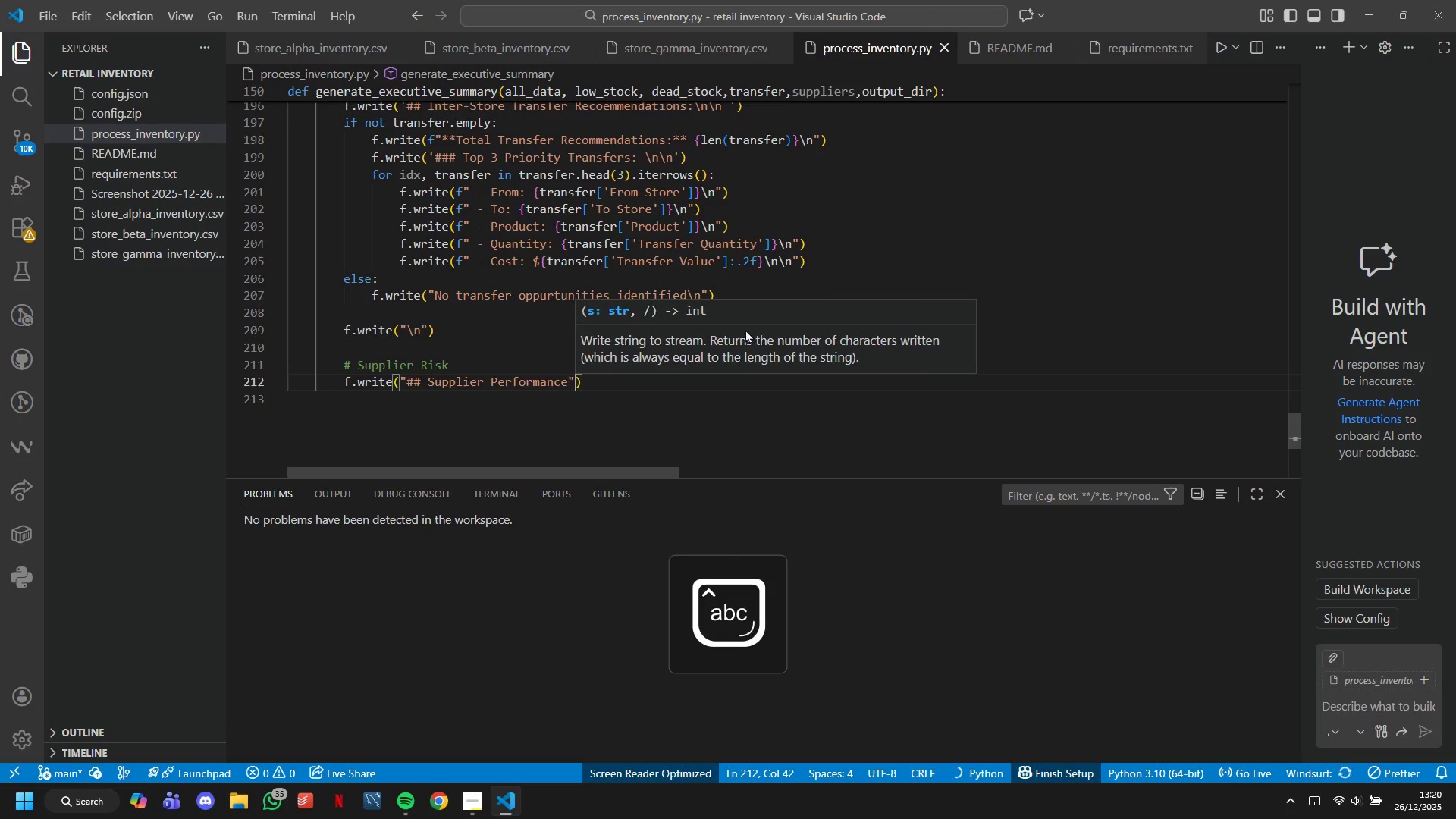 
 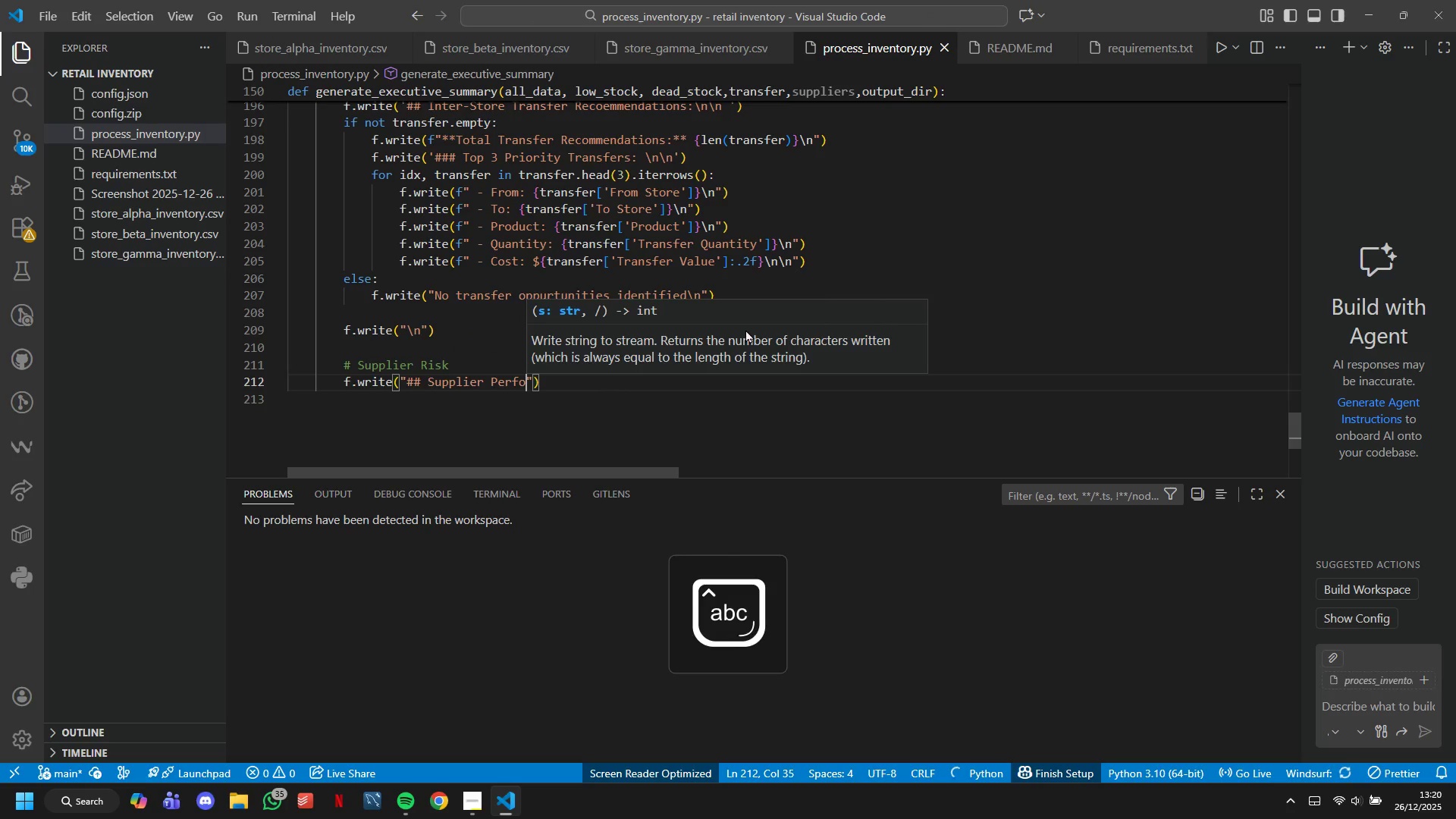 
key(ArrowRight)
 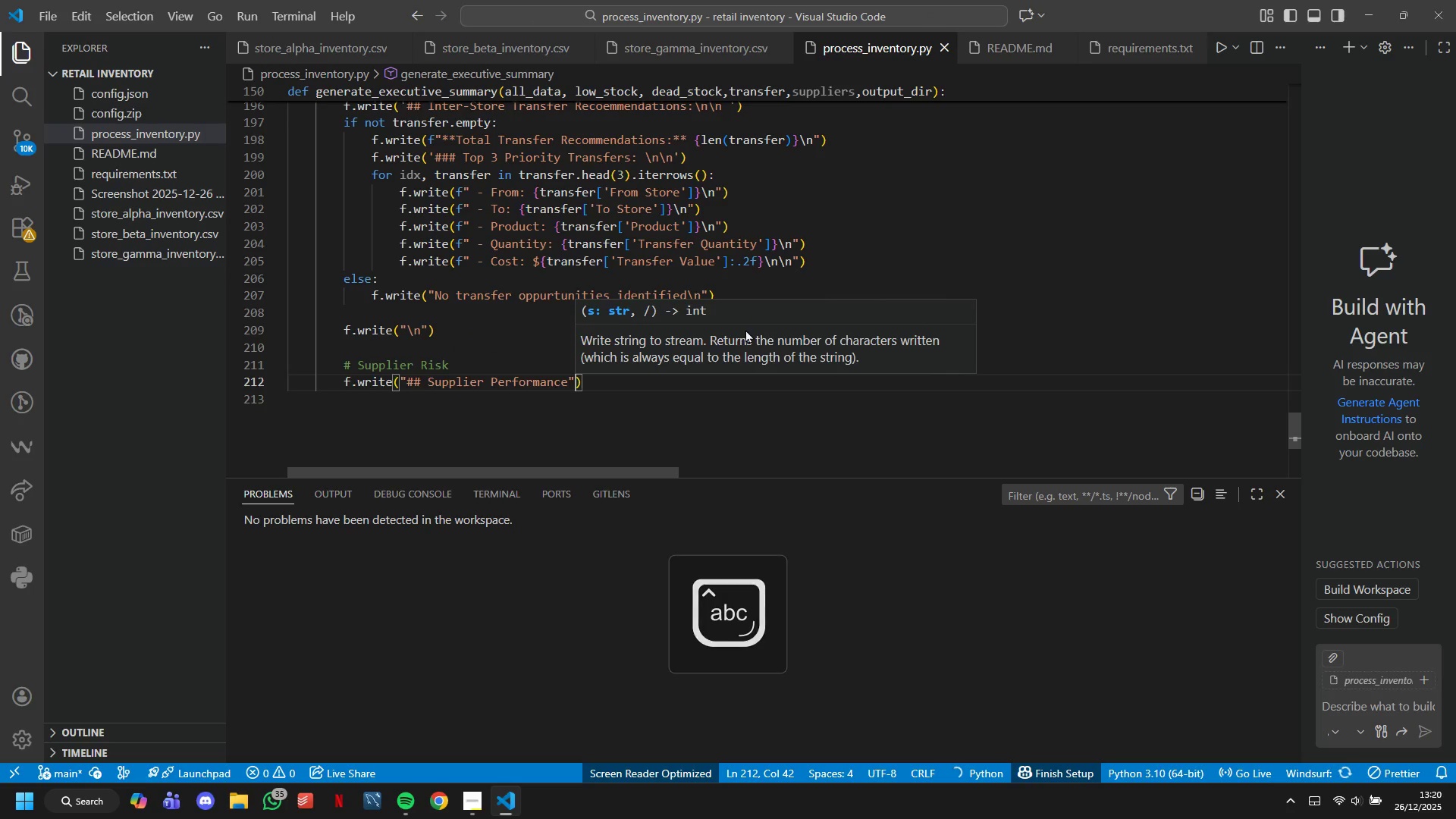 
key(ArrowLeft)
 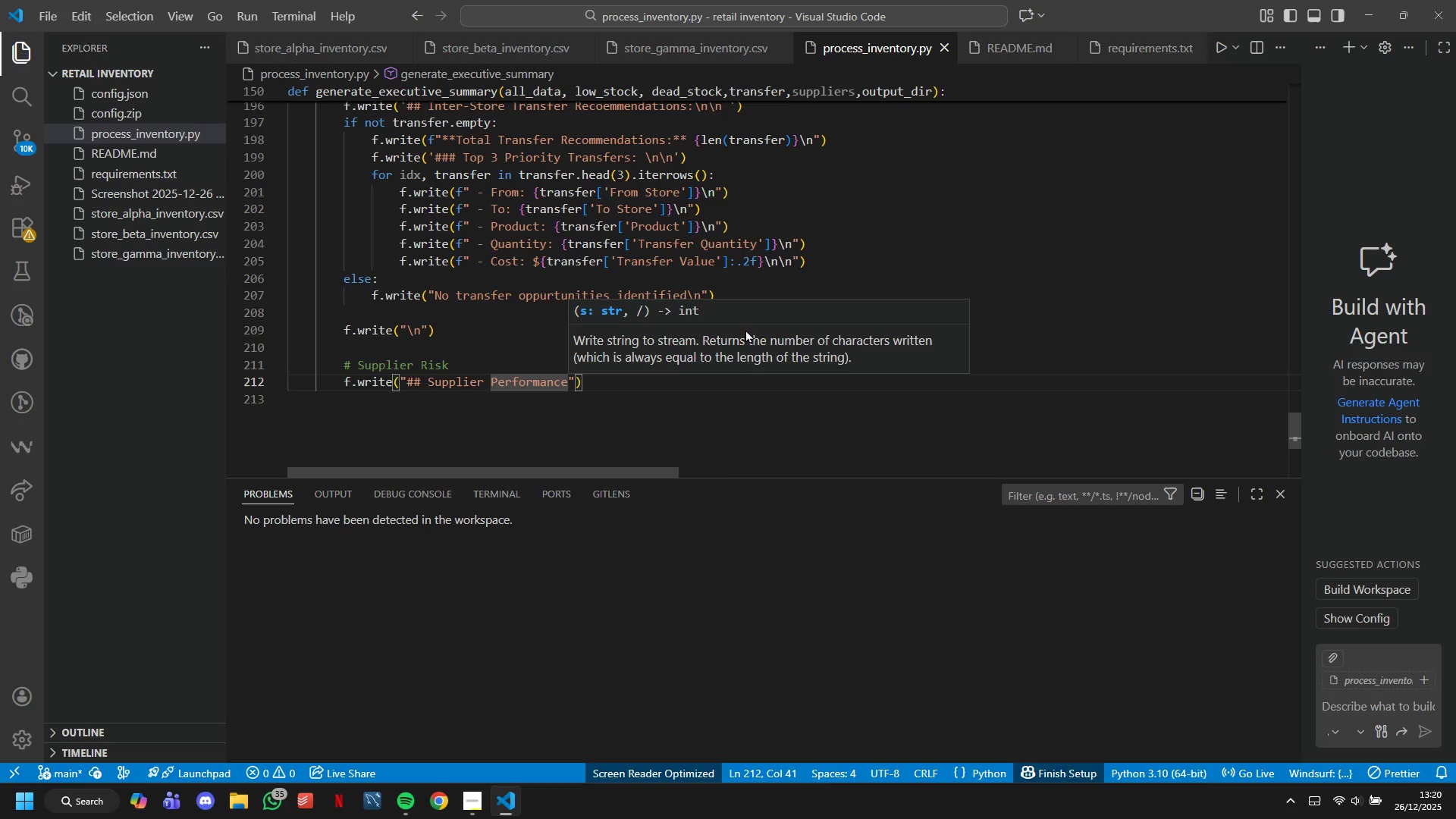 
key(Backslash)
 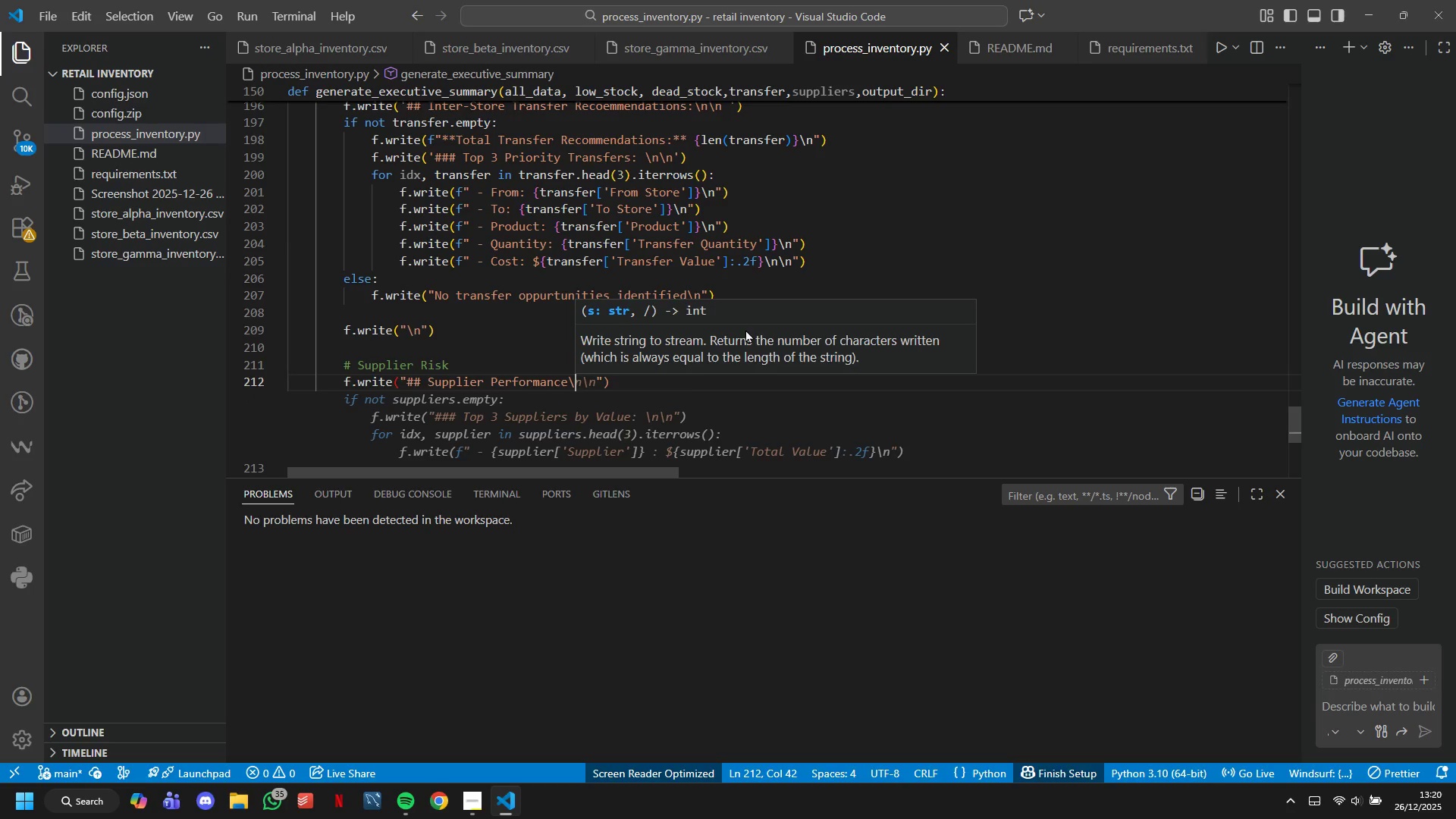 
key(N)
 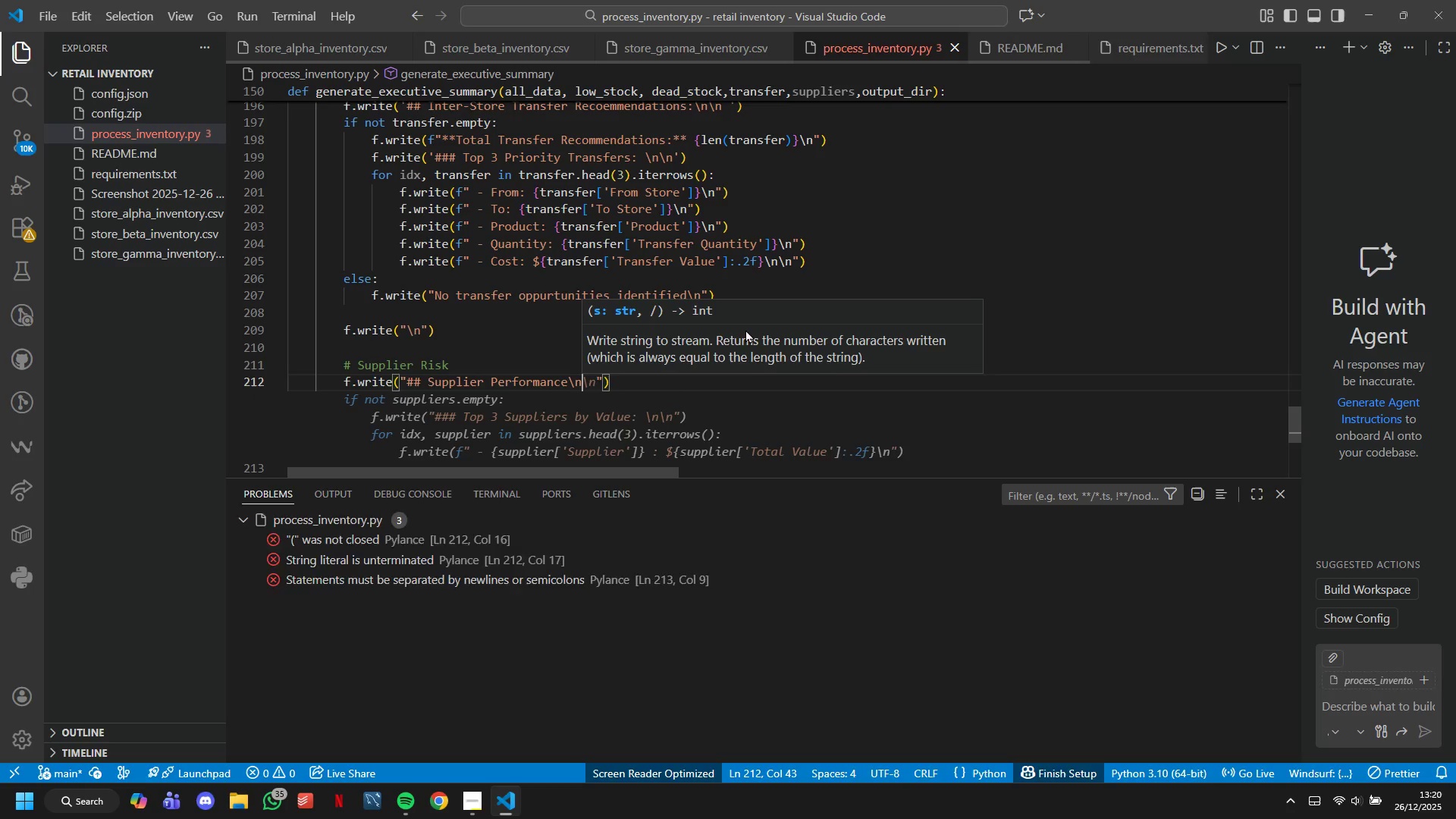 
key(Backslash)
 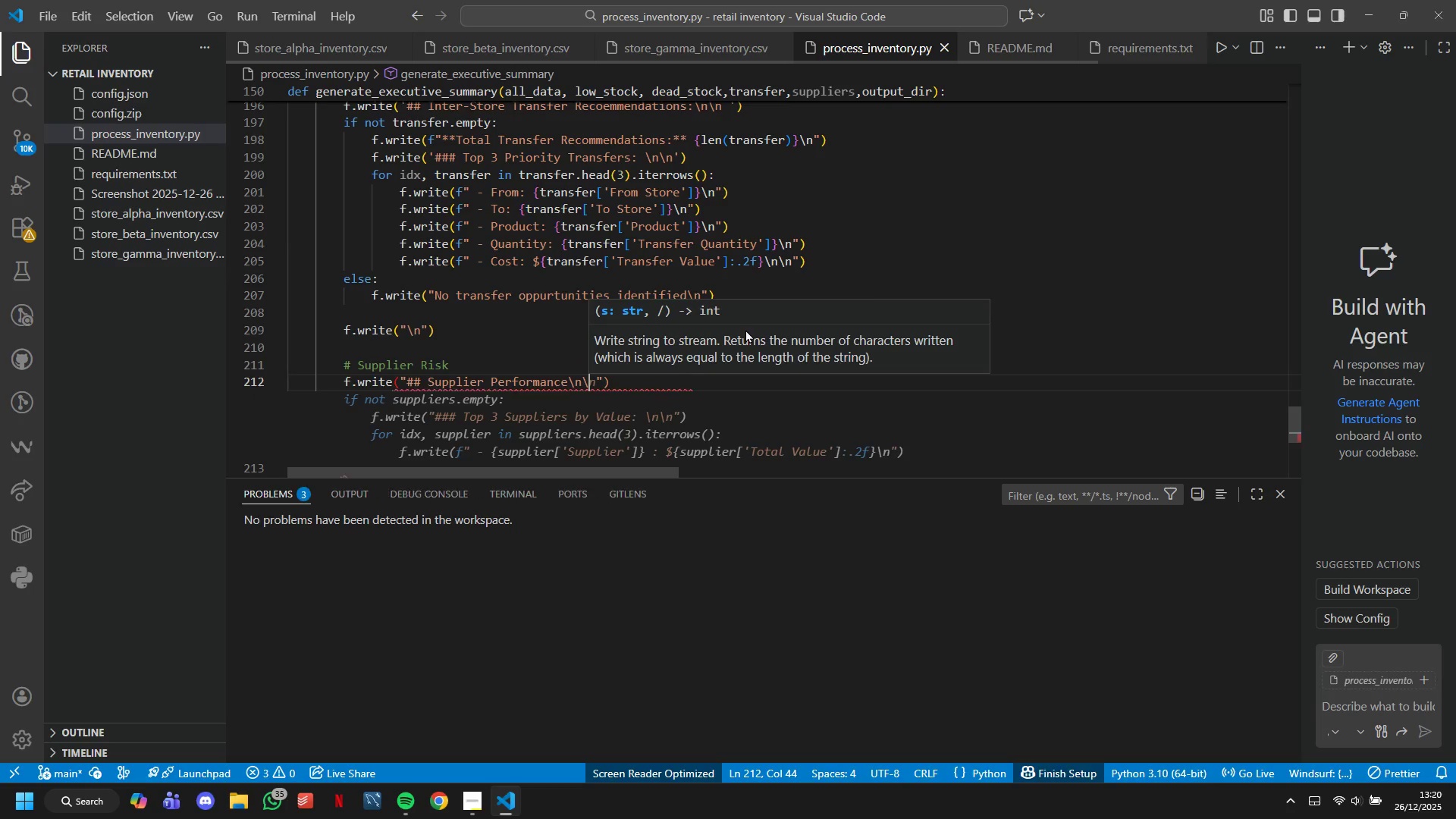 
key(N)
 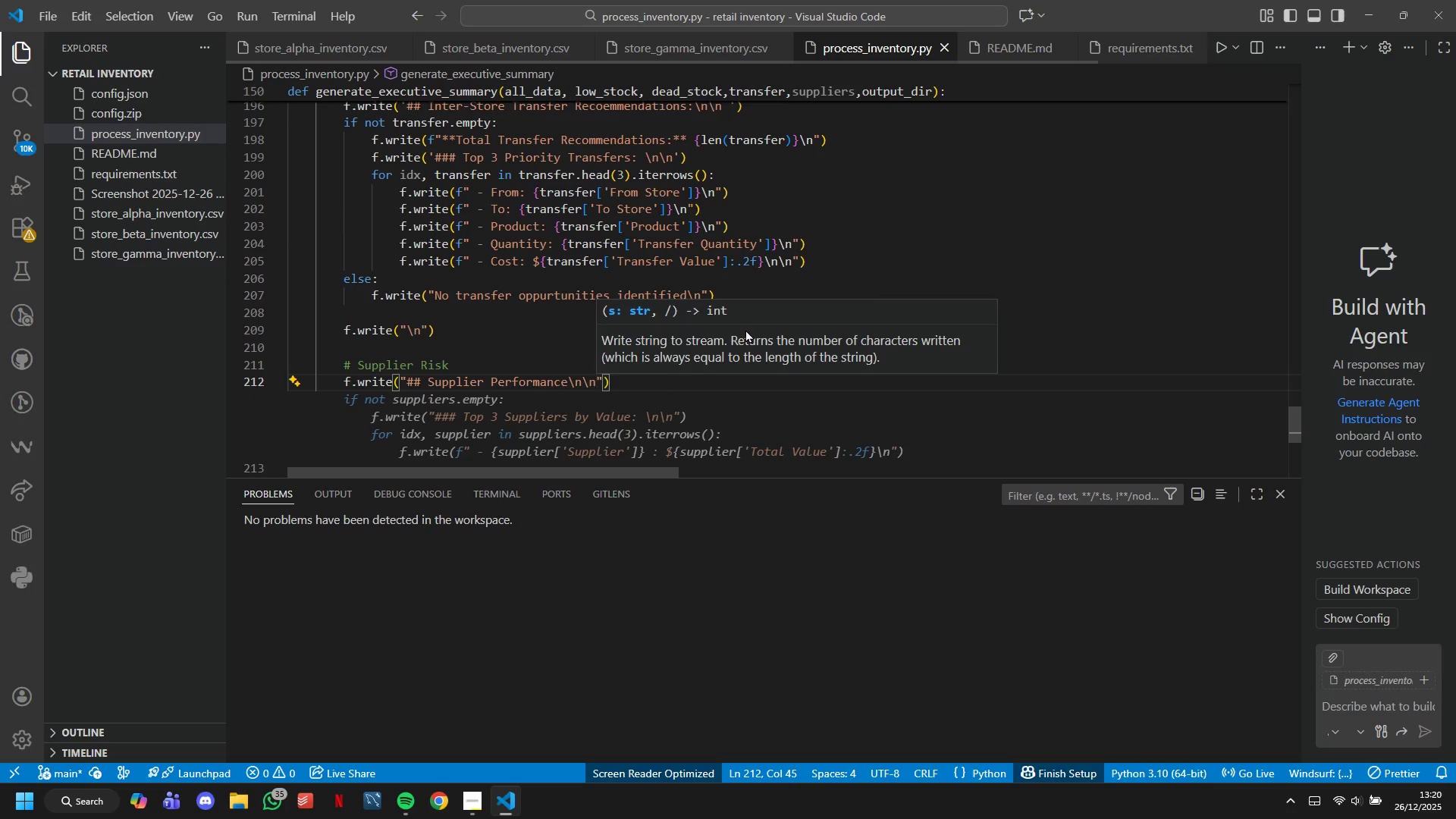 
key(ArrowRight)
 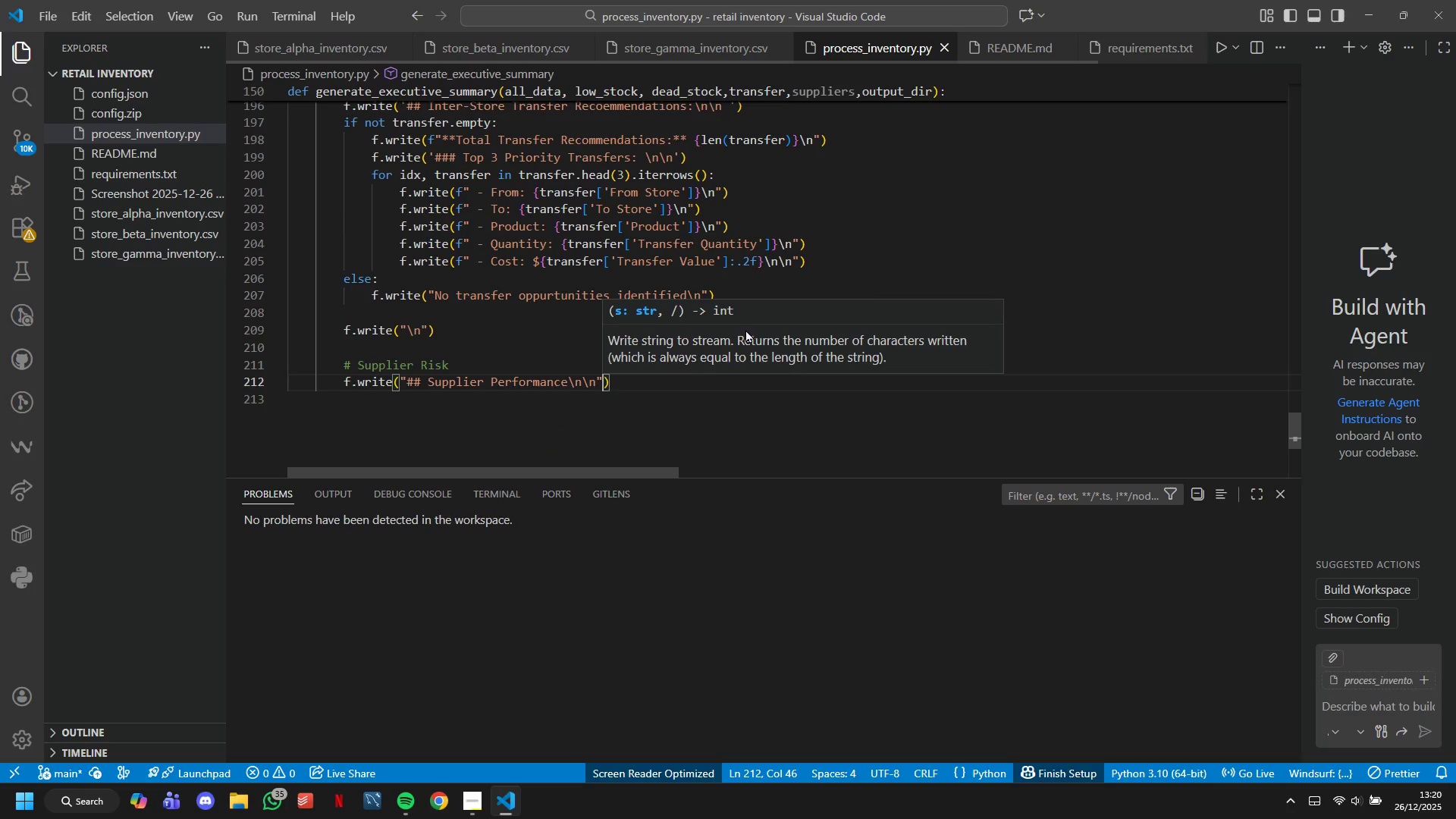 
key(ArrowRight)
 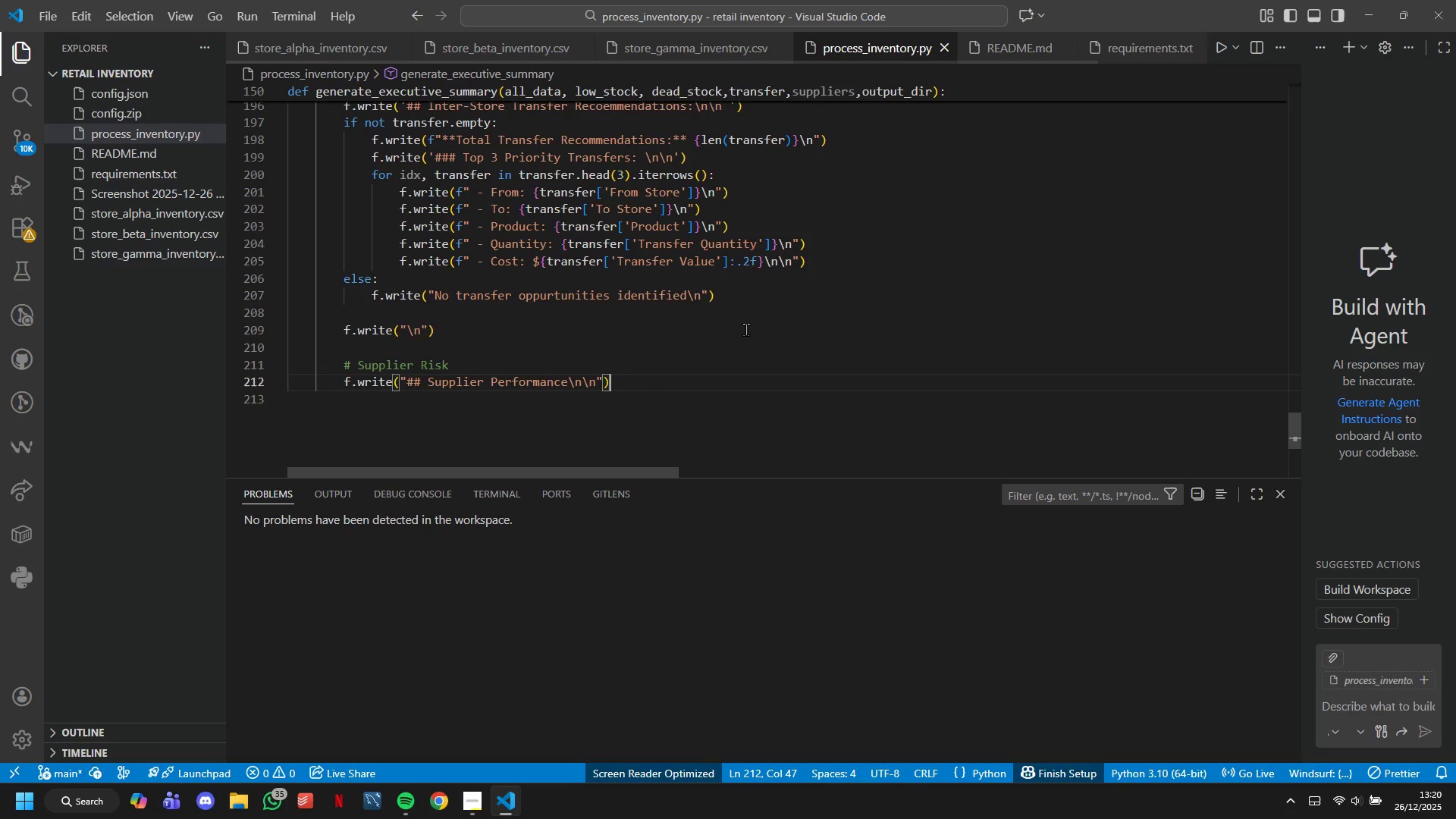 
key(Enter)
 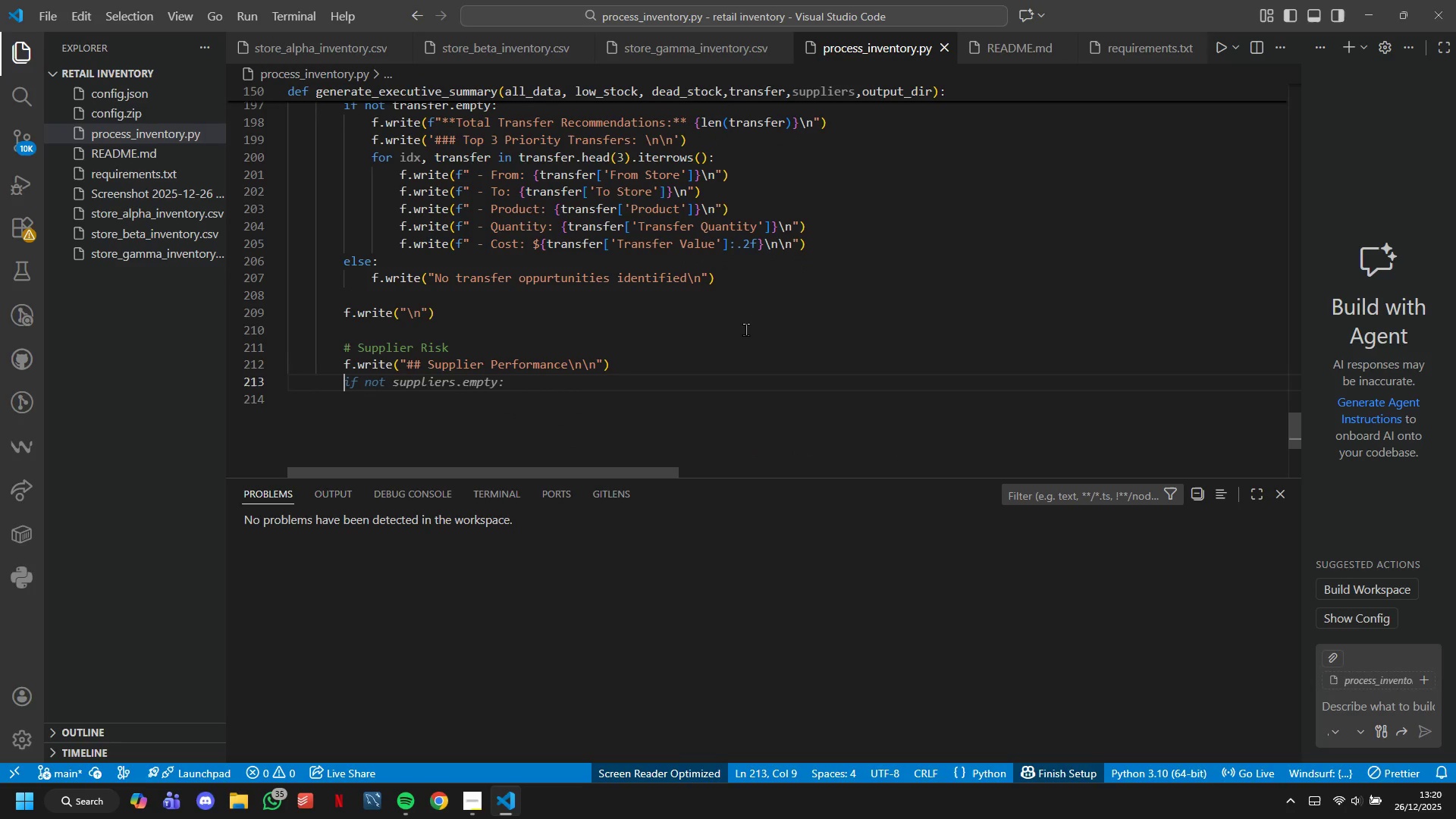 
type(f.write("### Top Suppliers by Inventory Value\)
key(Backspace)
type(\n\n)
 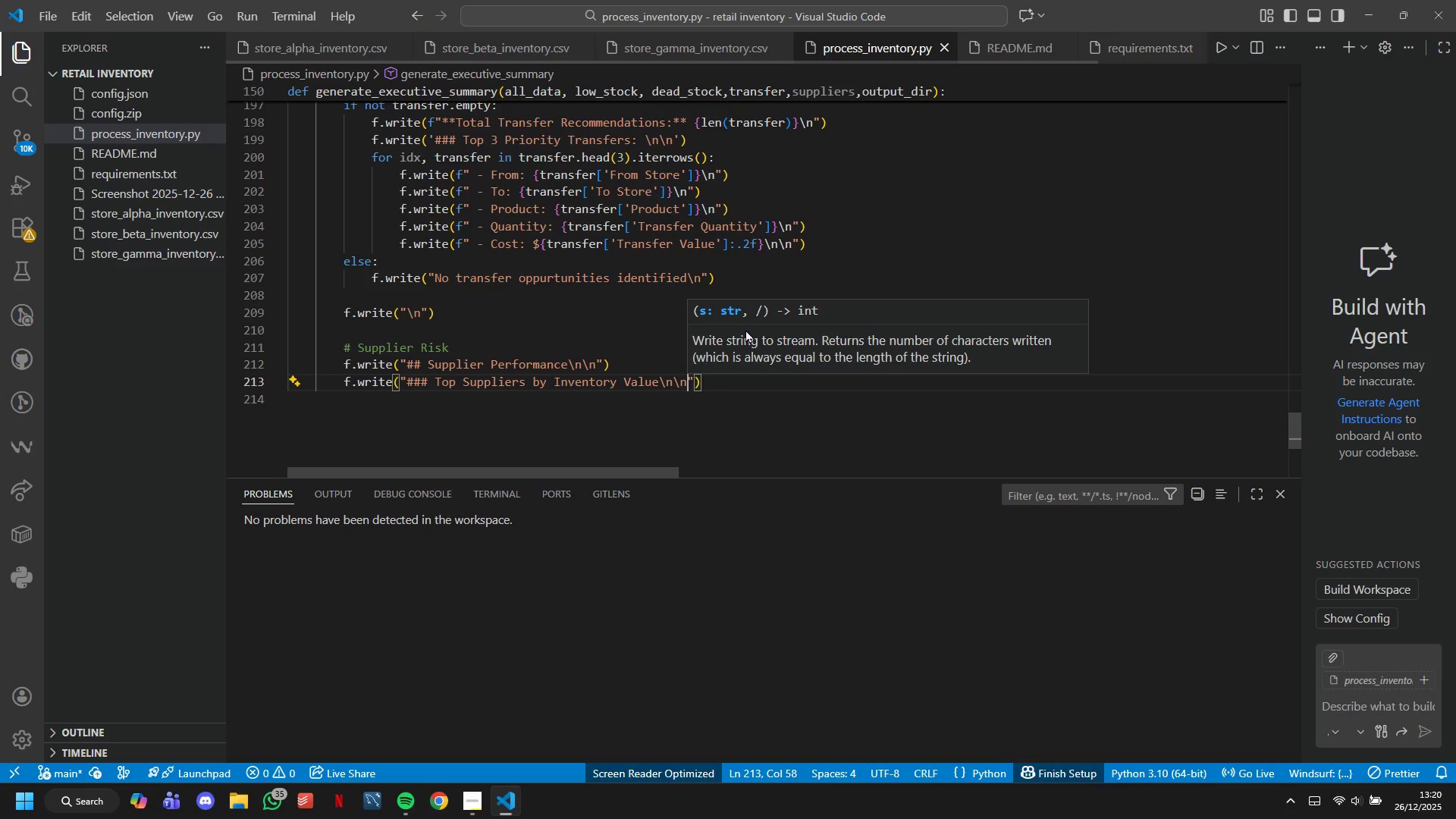 
key(ArrowRight)
 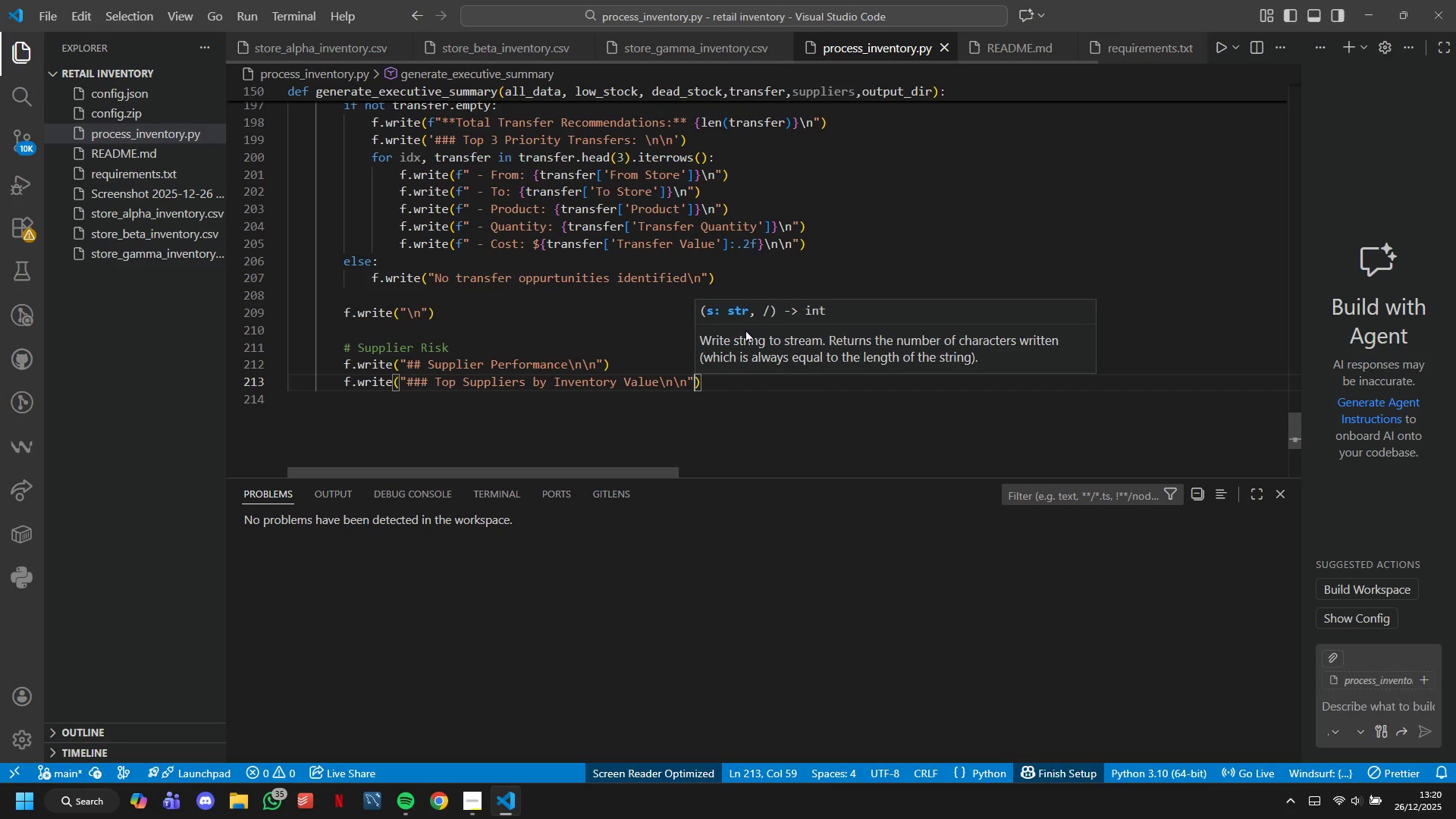 
key(ArrowRight)
 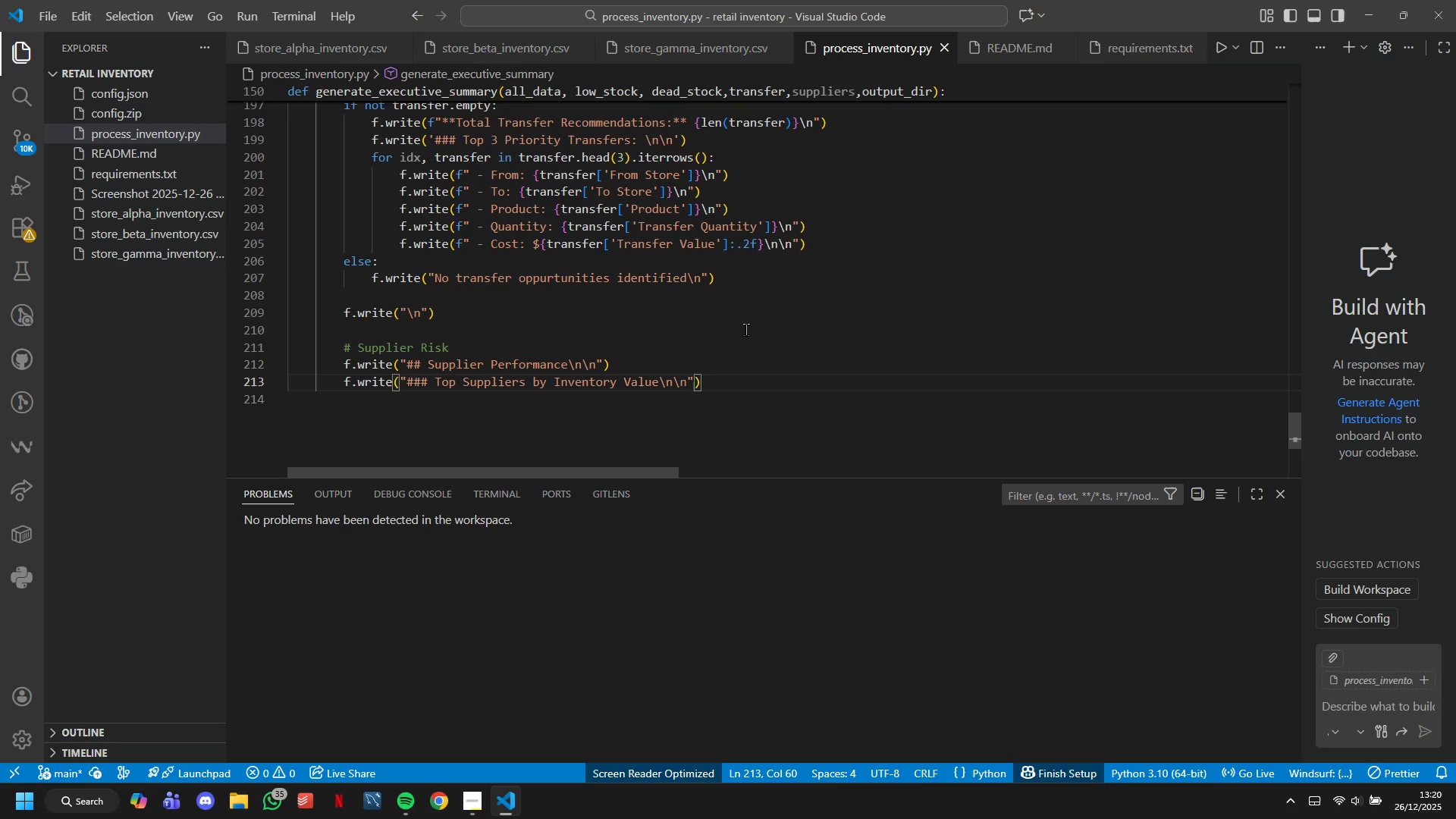 
key(Enter)
 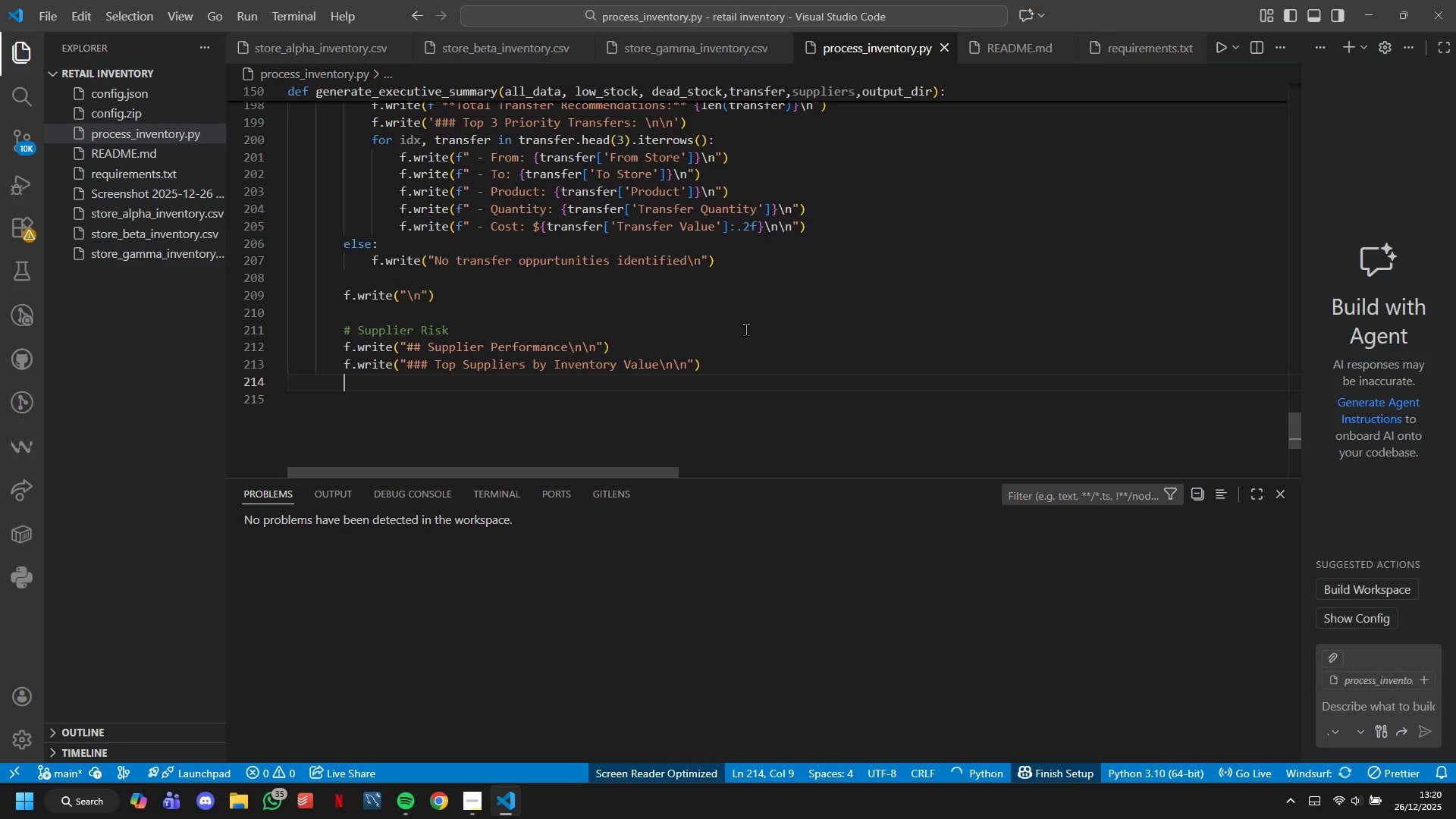 
type(for supplier, row in ssupp)
key(Backspace)
key(Backspace)
key(Backspace)
key(Backspace)
type(uppliers.head(5)
 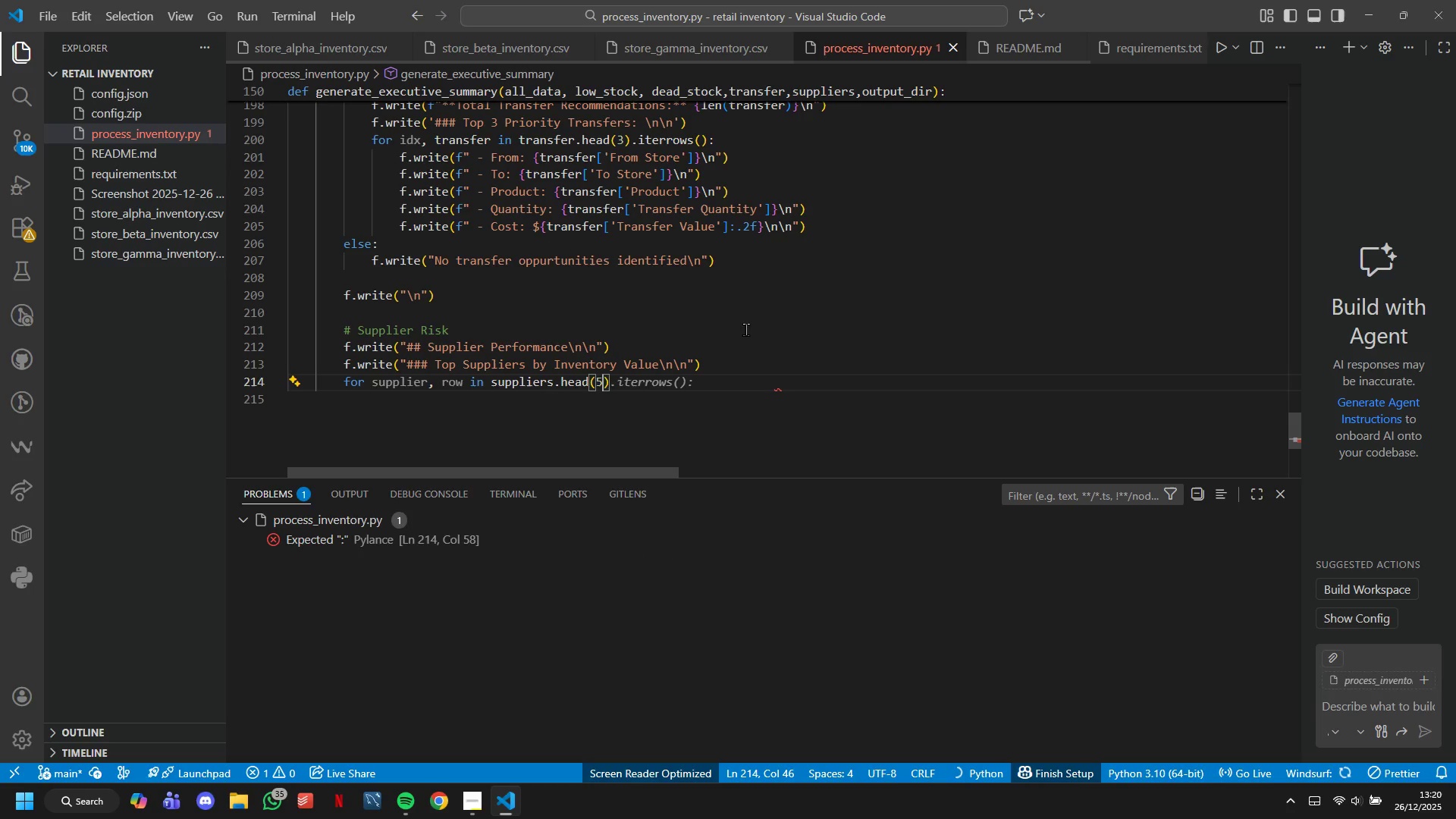 
key(ArrowRight)
 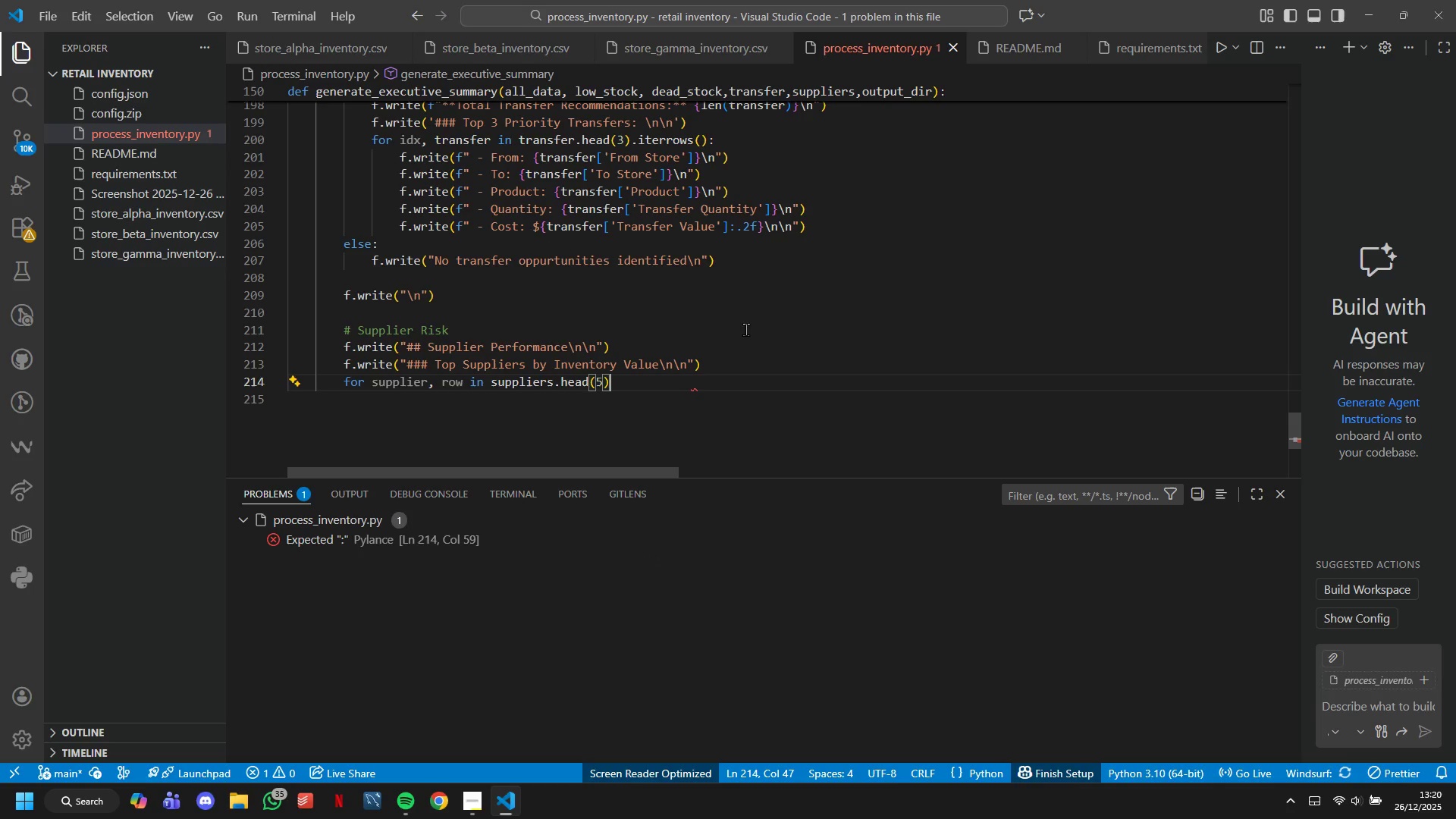 
type(.iterrows9)
 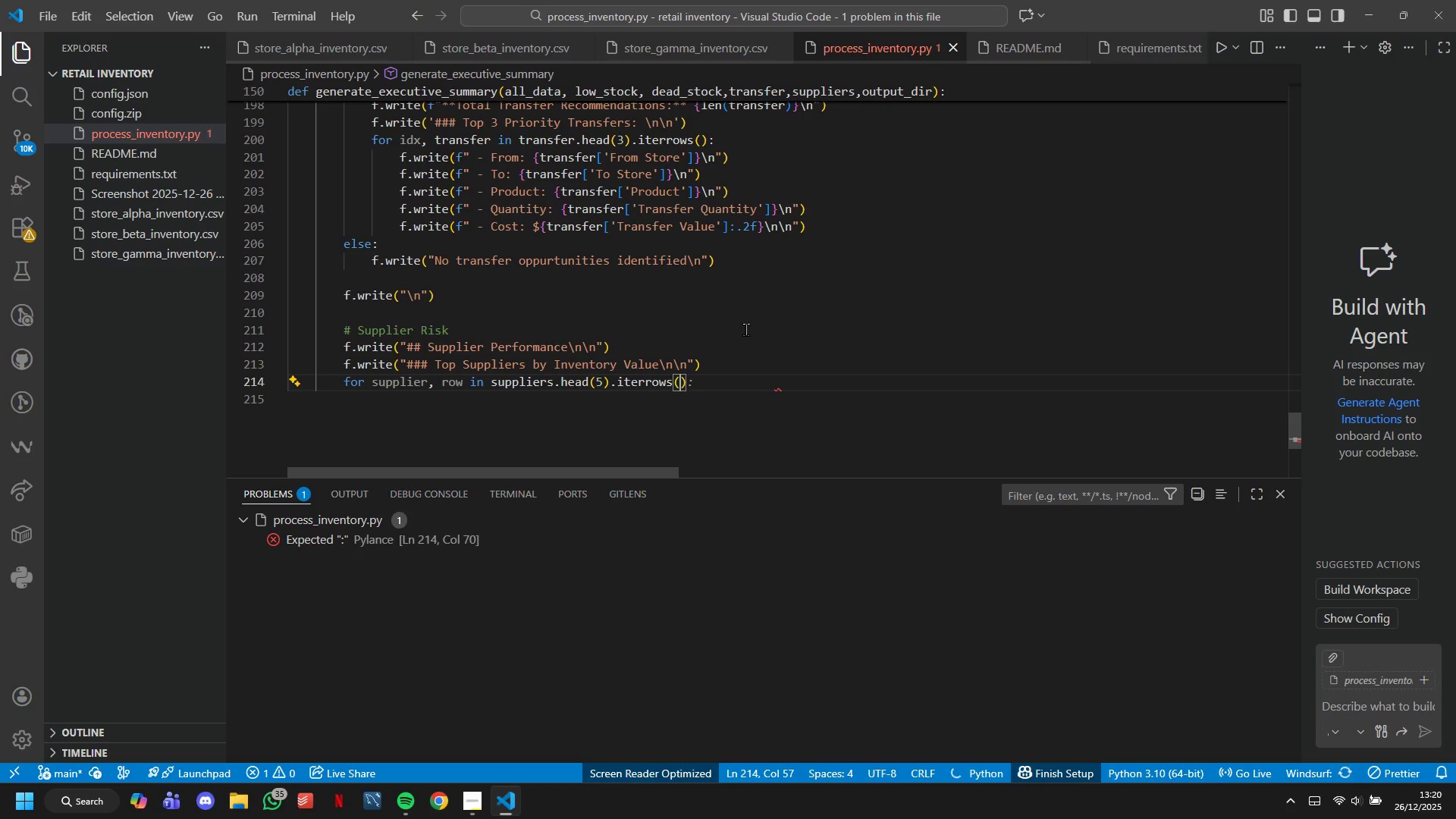 
hold_key(key=ShiftLeft, duration=0.31)
 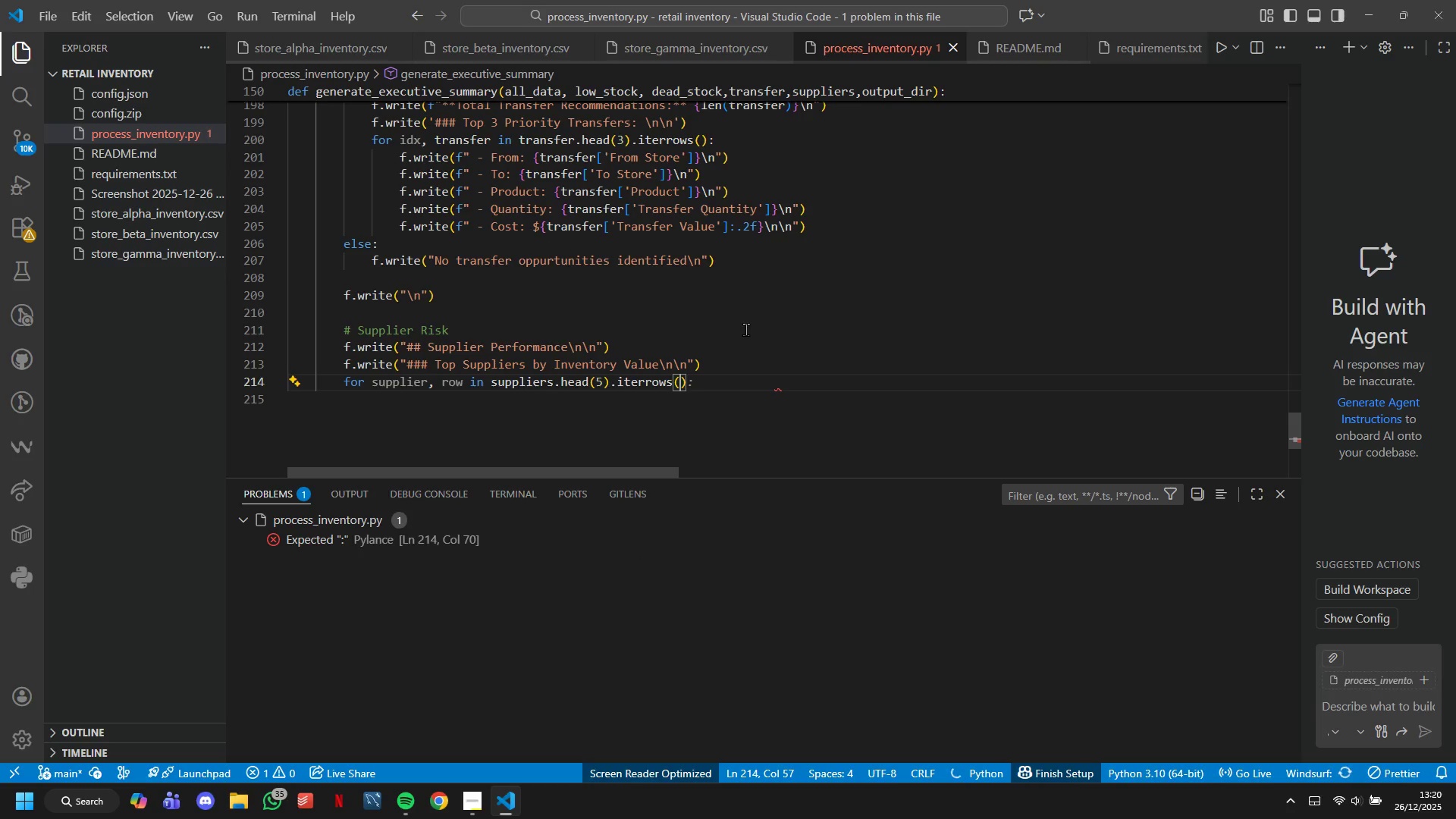 
key(Shift+ArrowRight)
 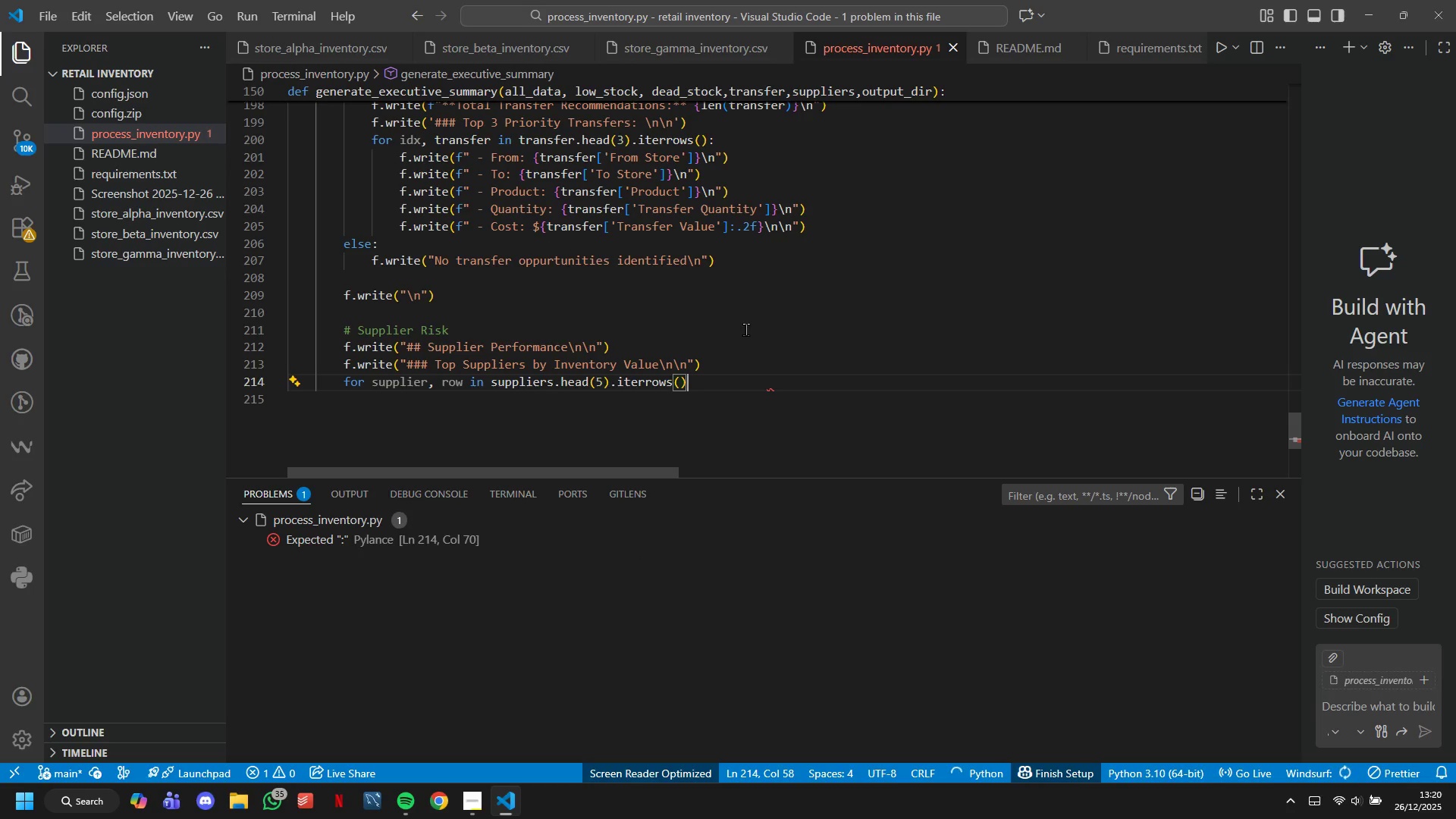 
key(Shift+Semicolon)
 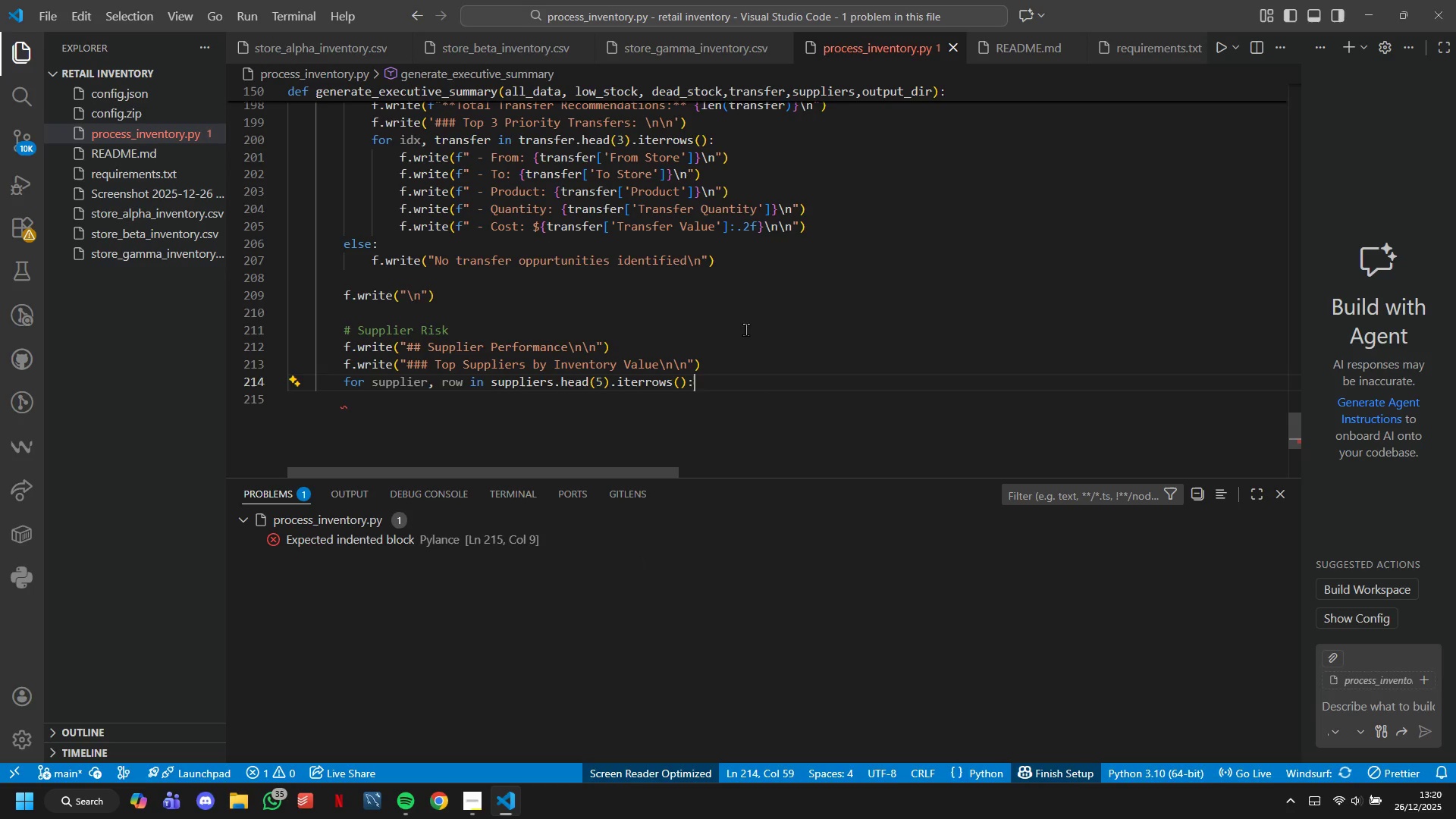 
key(Enter)
 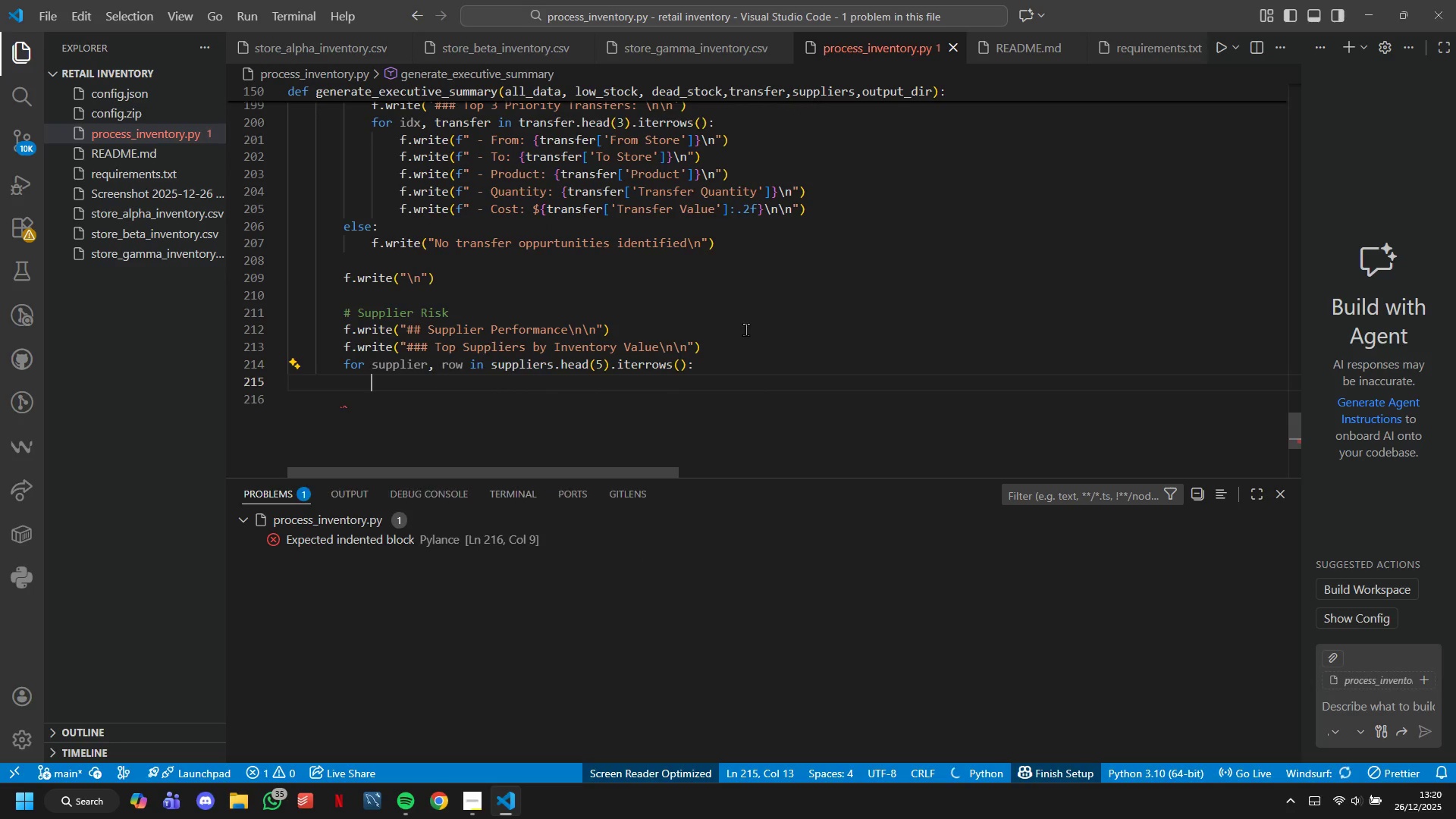 
type(f.rite))
key(Backspace)
type(9f")
 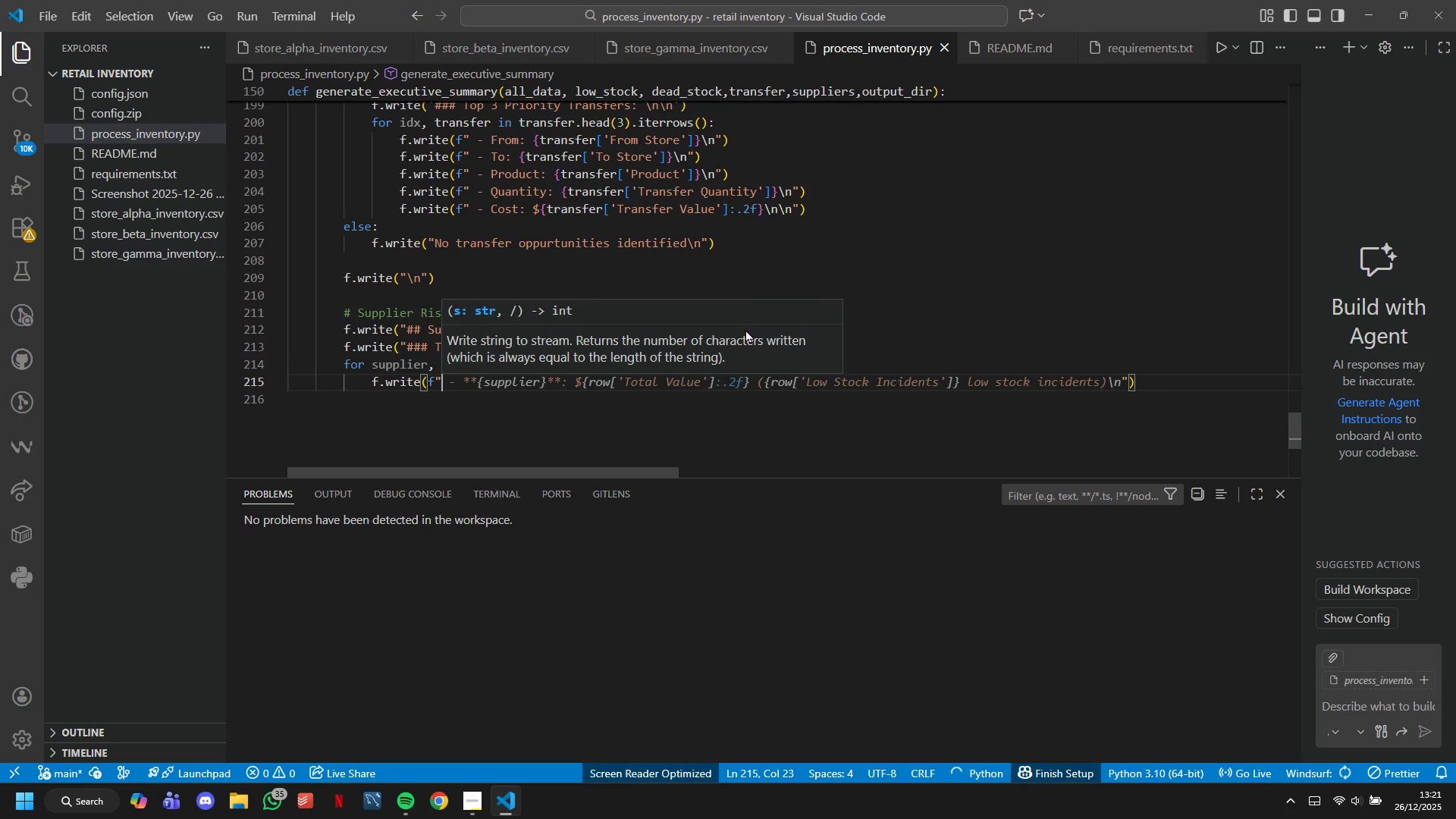 
type( - {dupplier)
 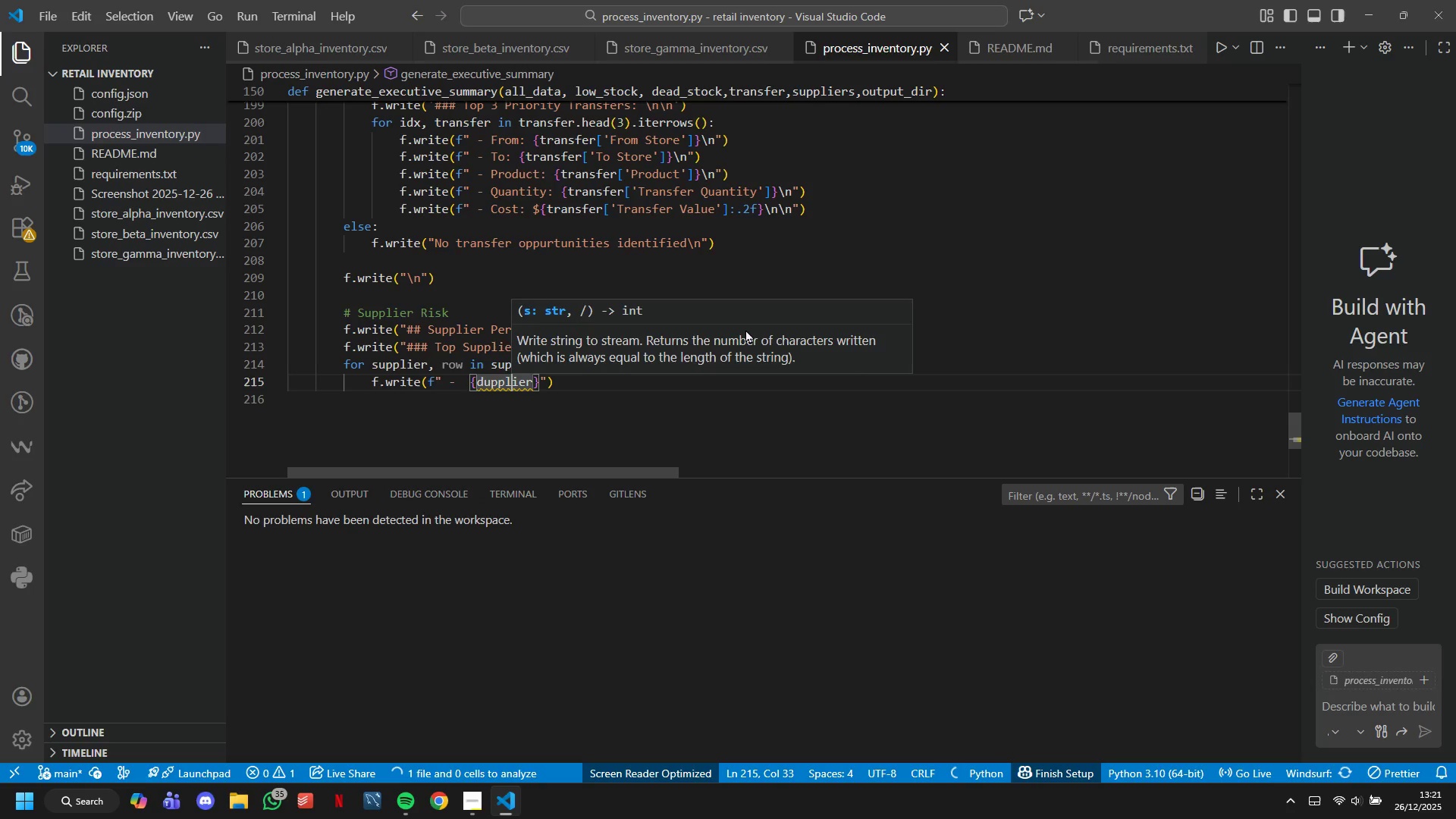 
 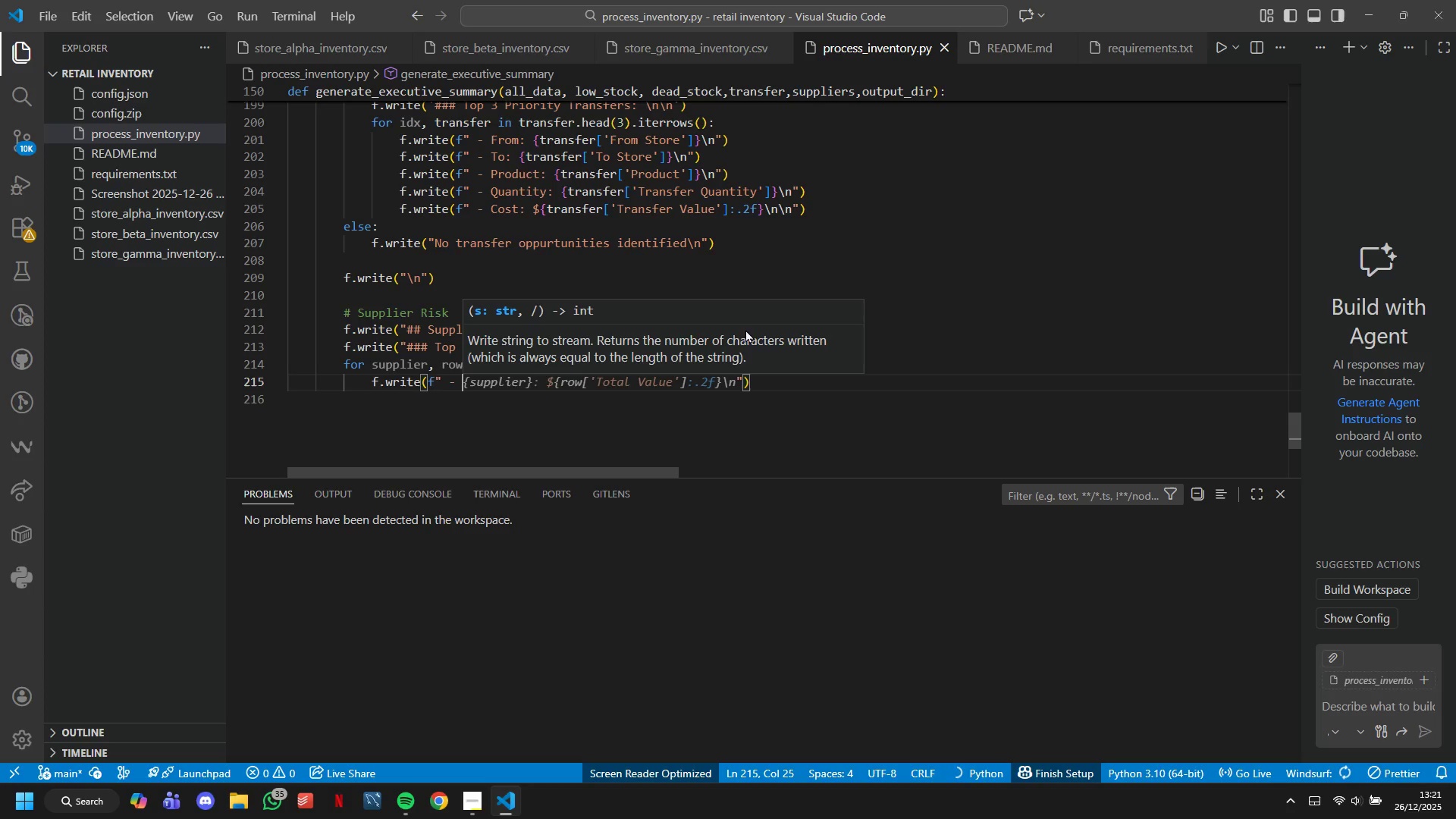 
key(ArrowLeft)
 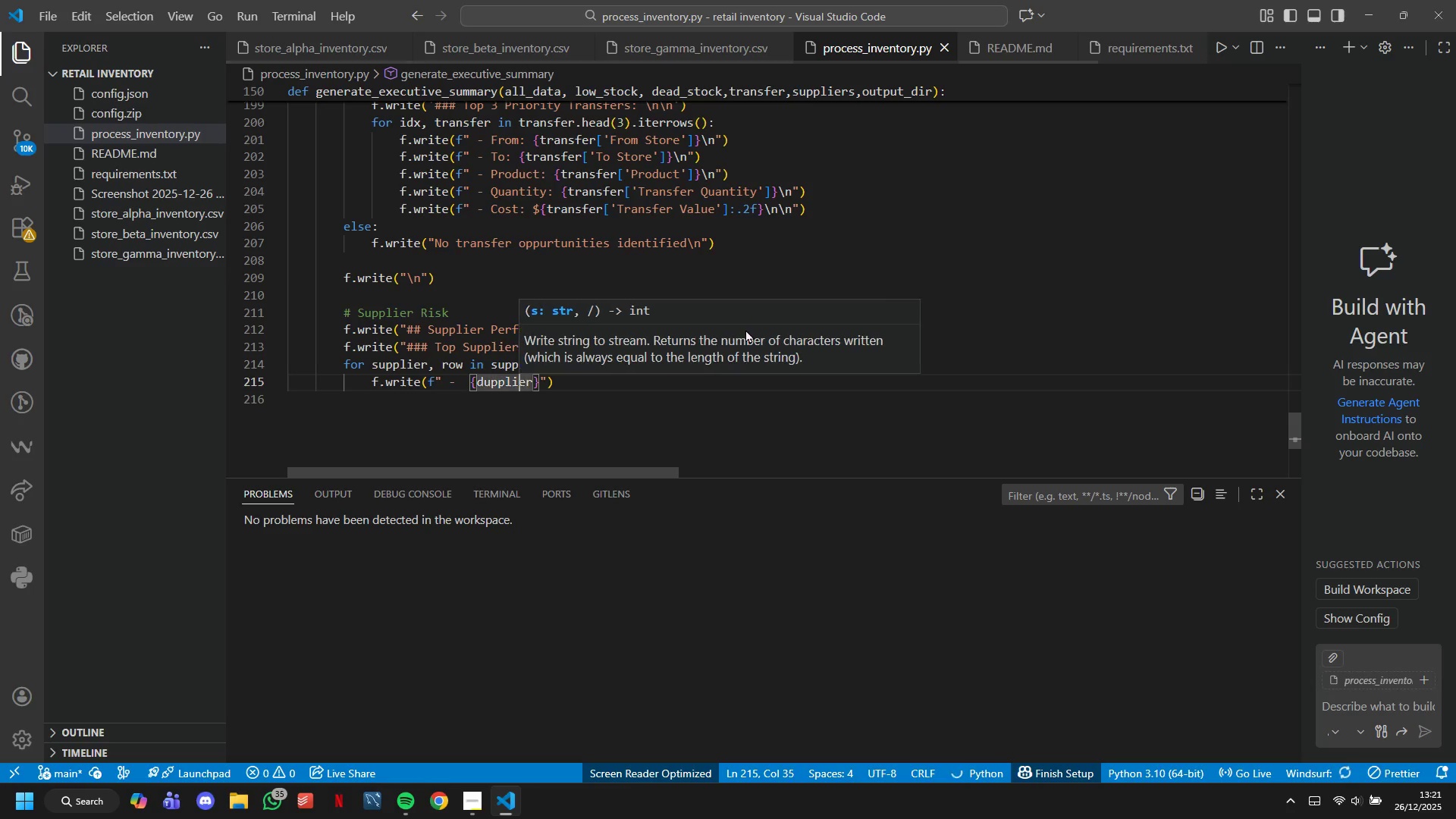 
key(ArrowLeft)
 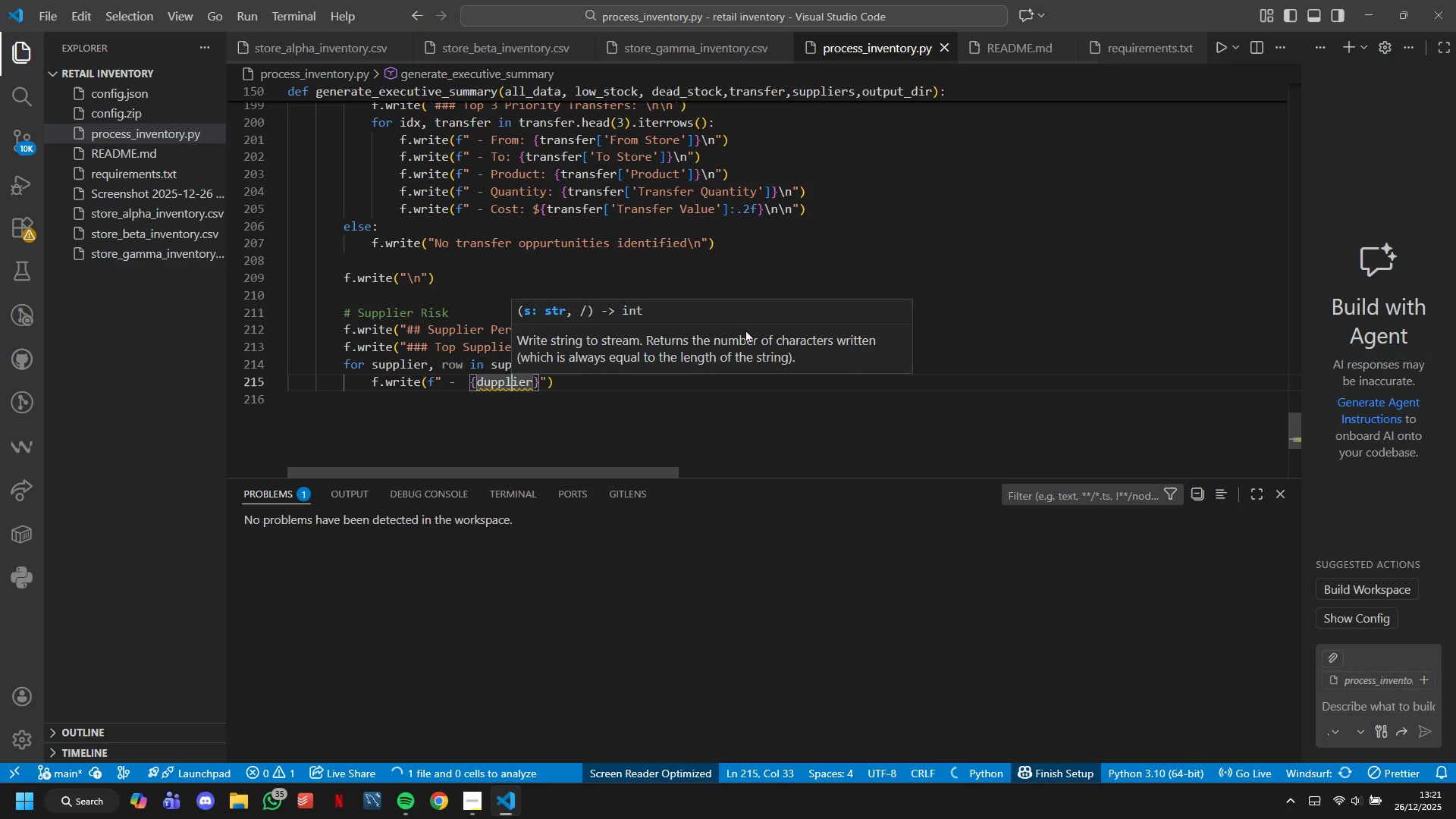 
key(ArrowLeft)
 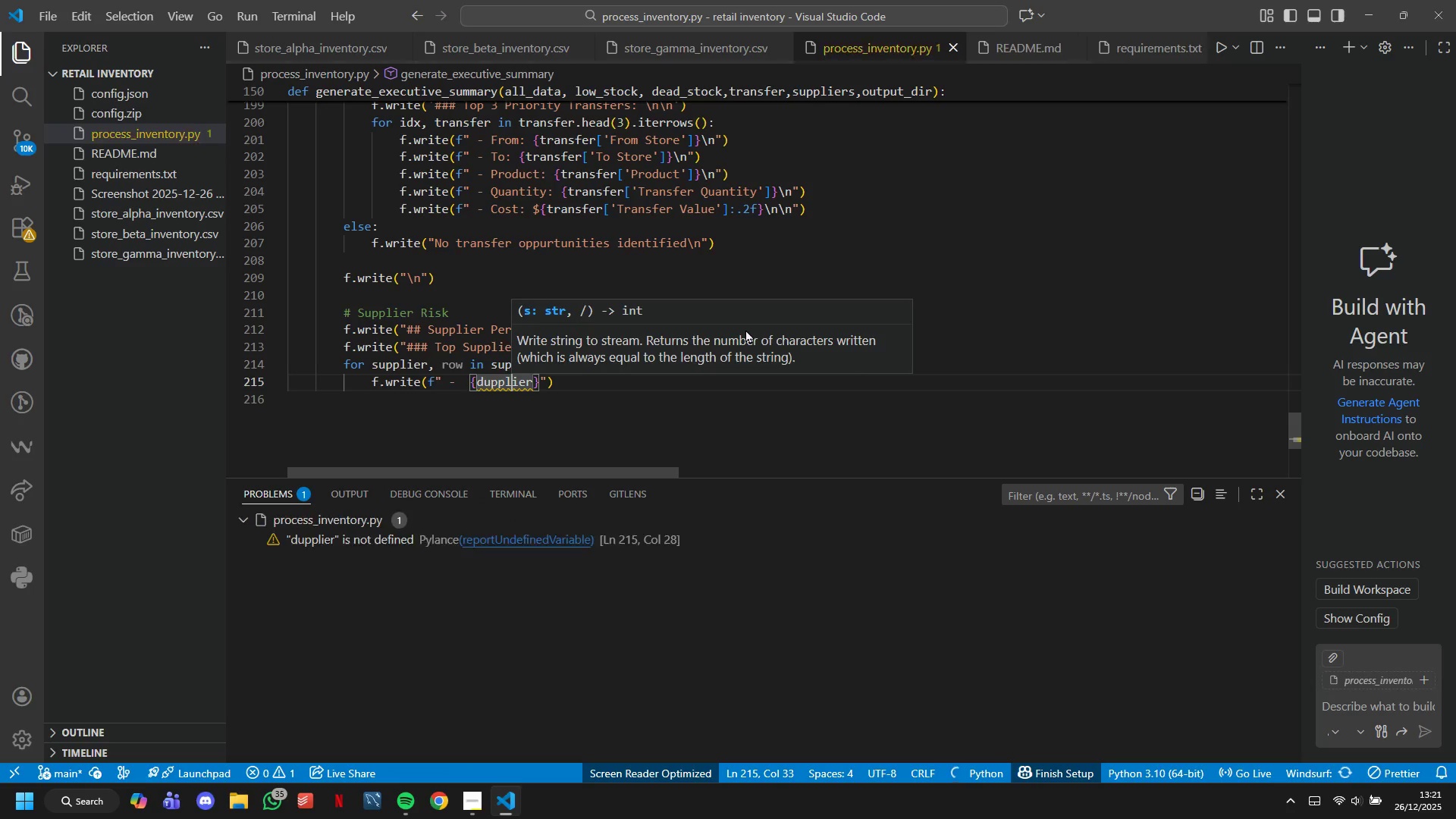 
key(ArrowLeft)
 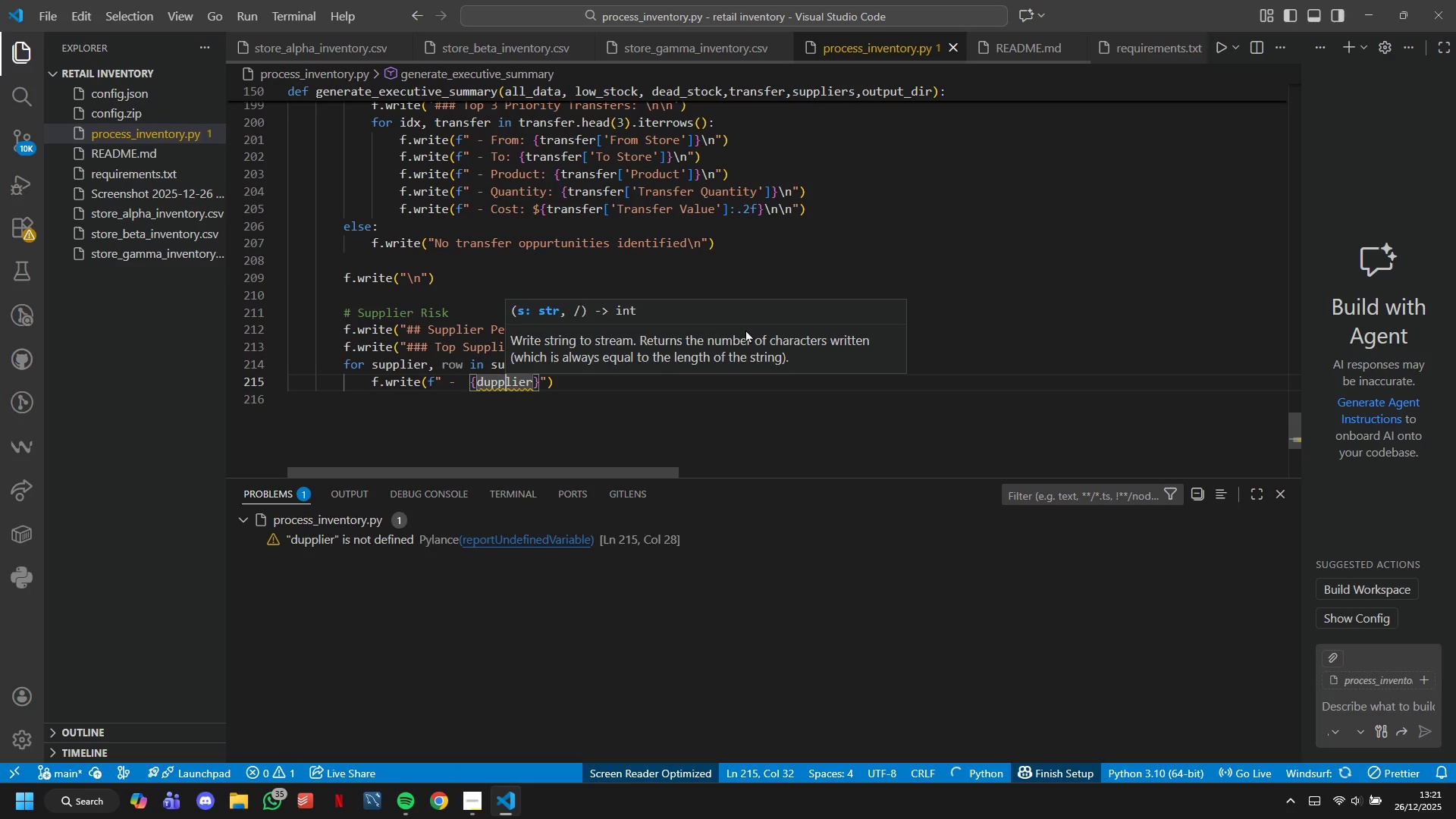 
key(ArrowLeft)
 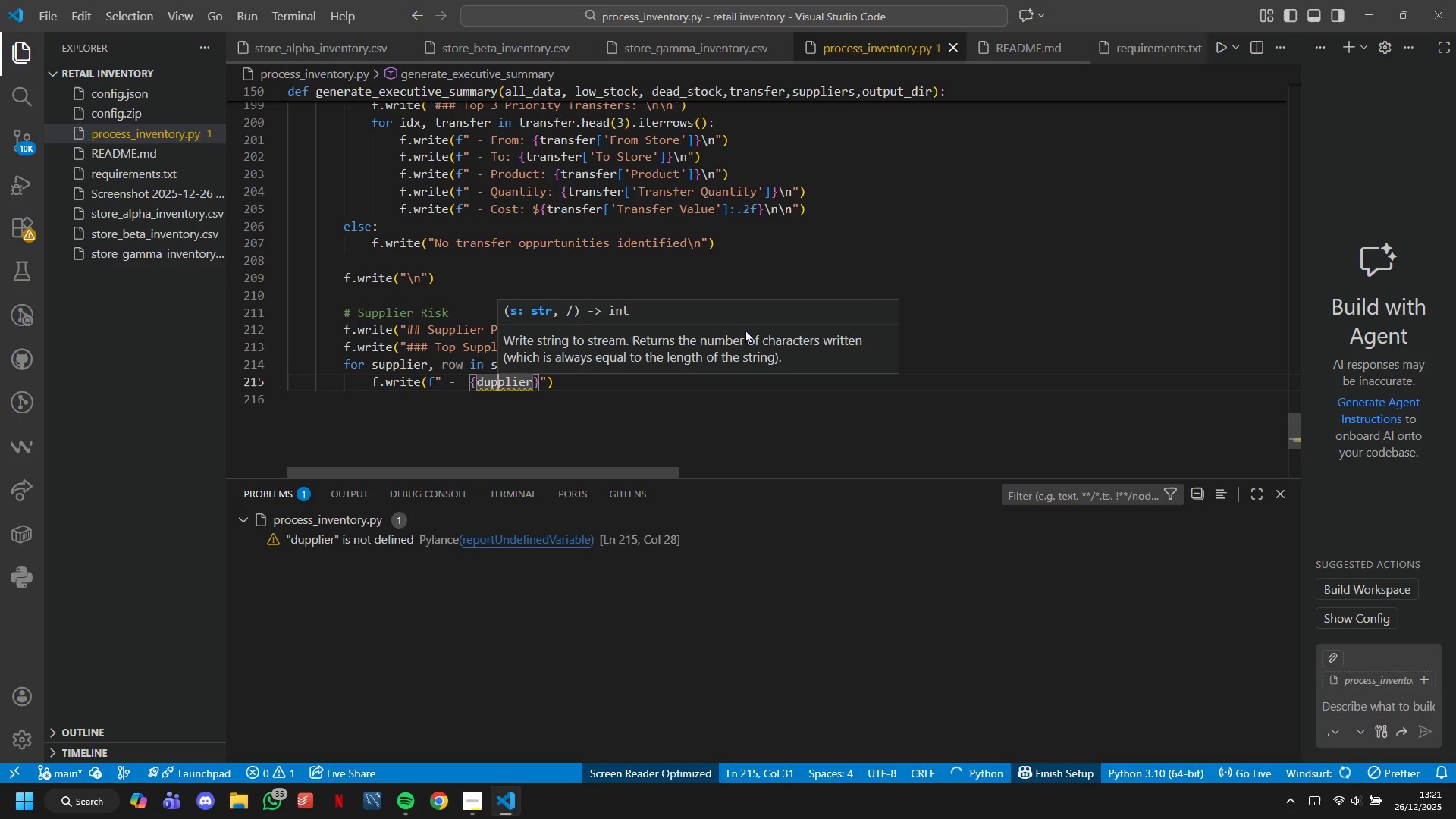 
key(ArrowLeft)
 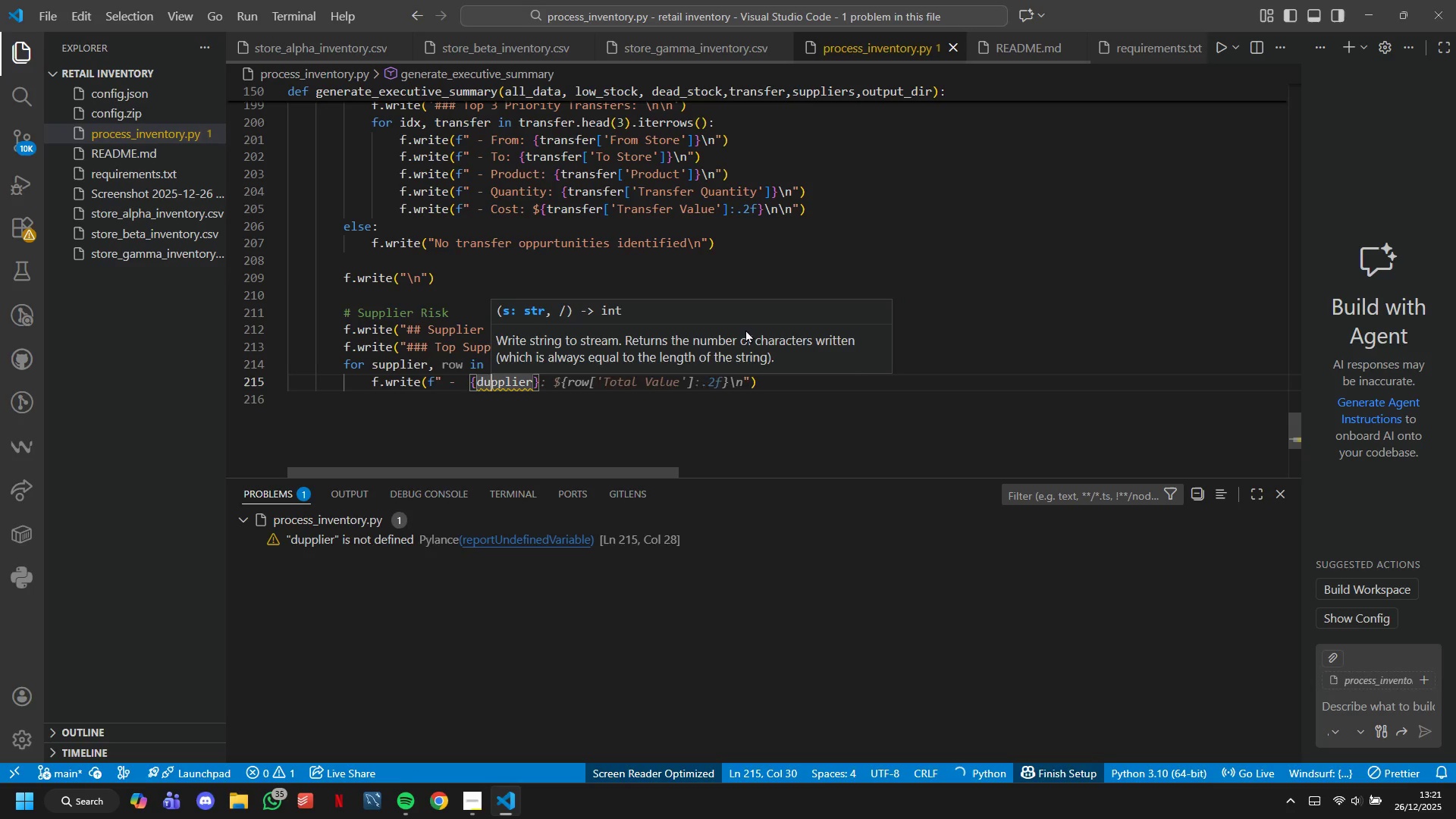 
key(ArrowLeft)
 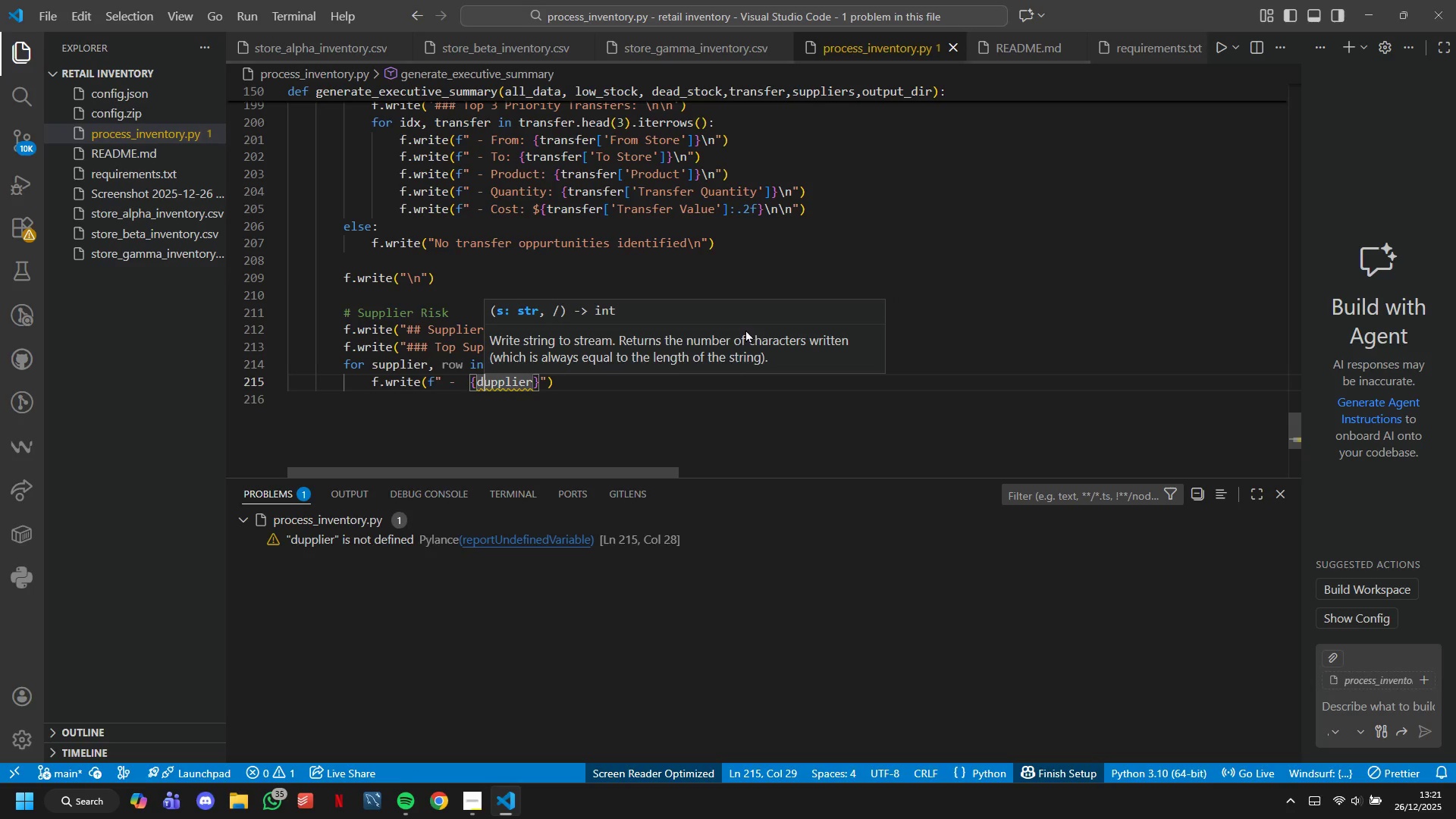 
key(Backspace)
 